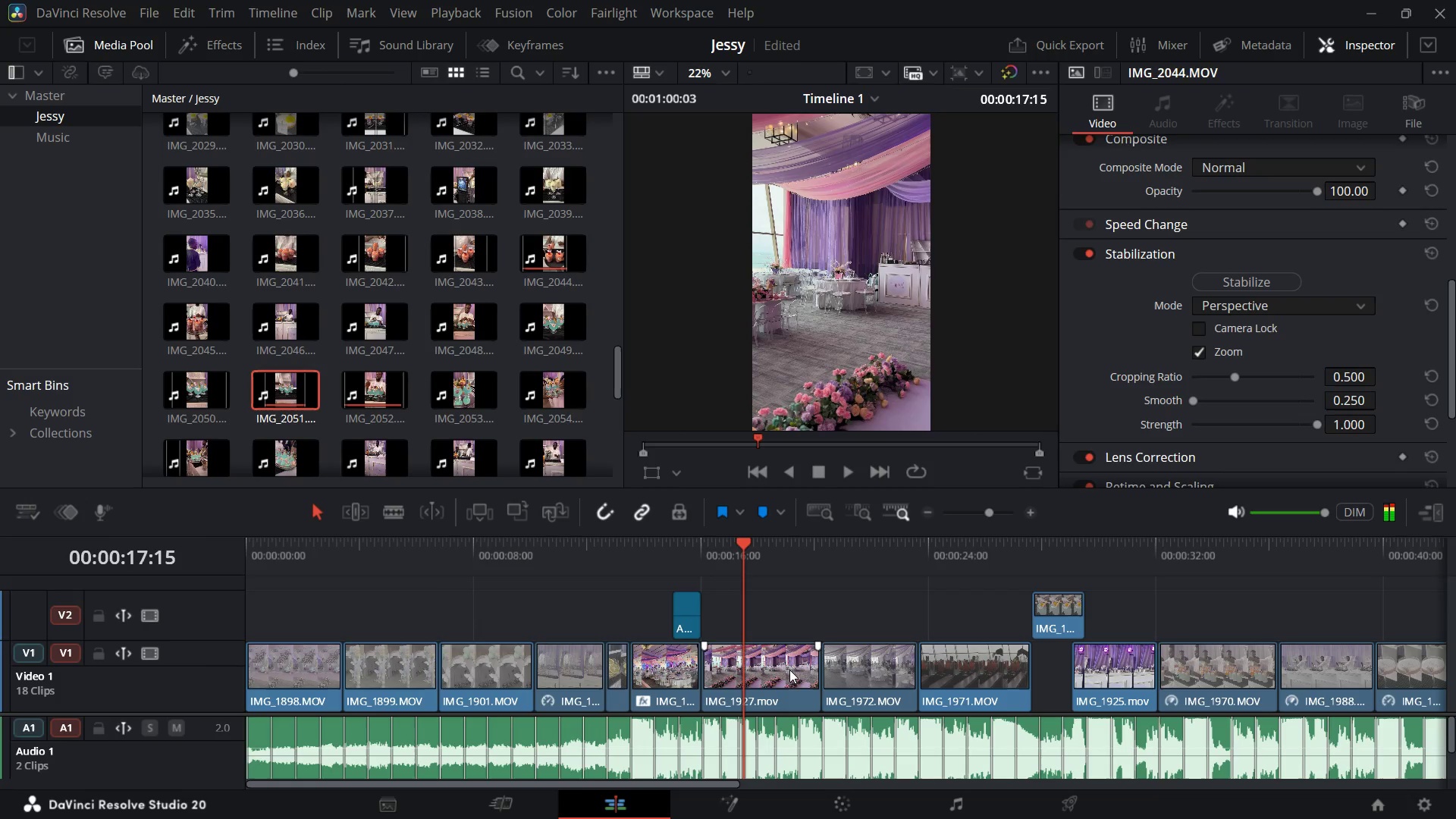 
left_click([780, 668])
 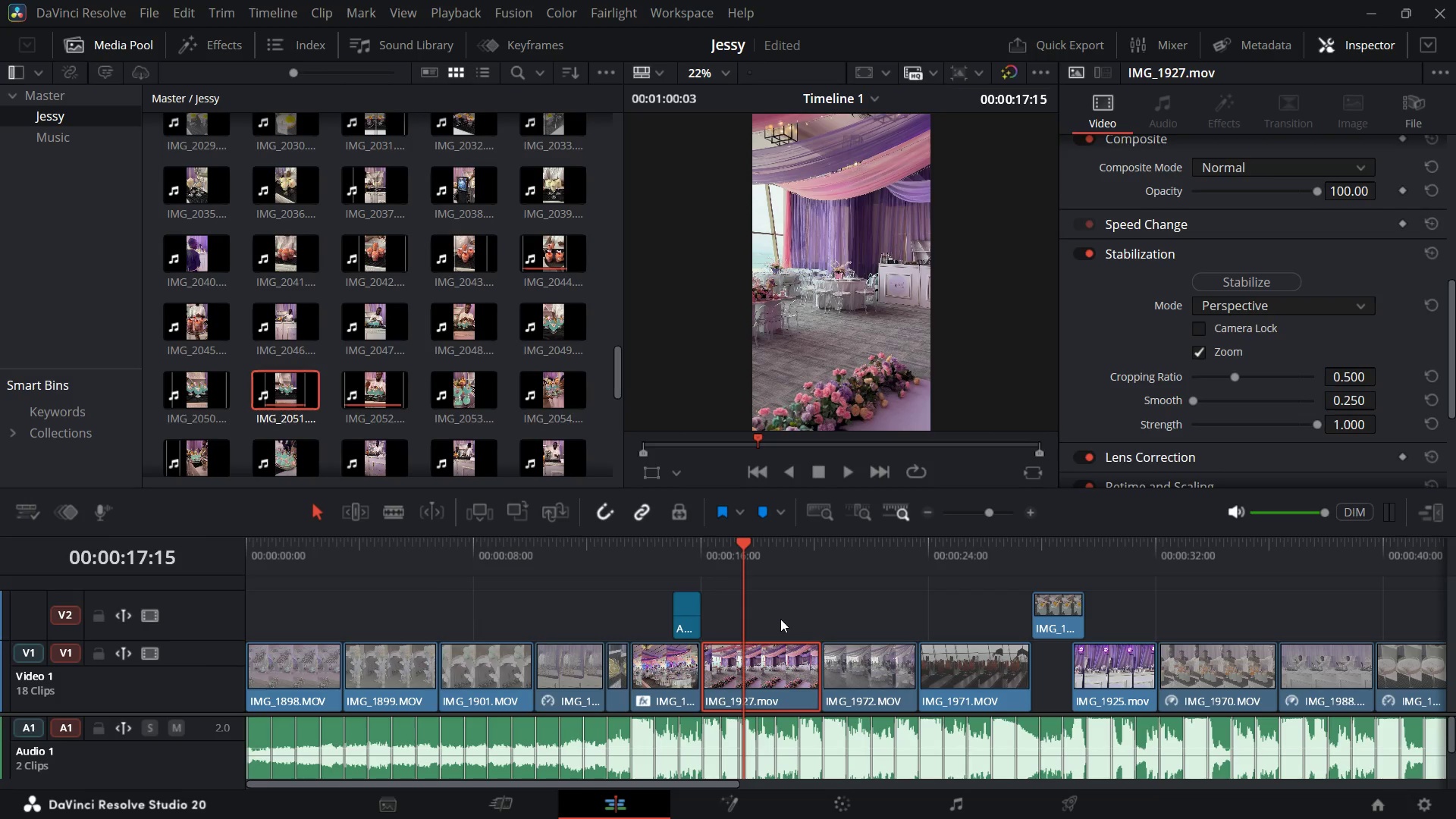 
wait(6.22)
 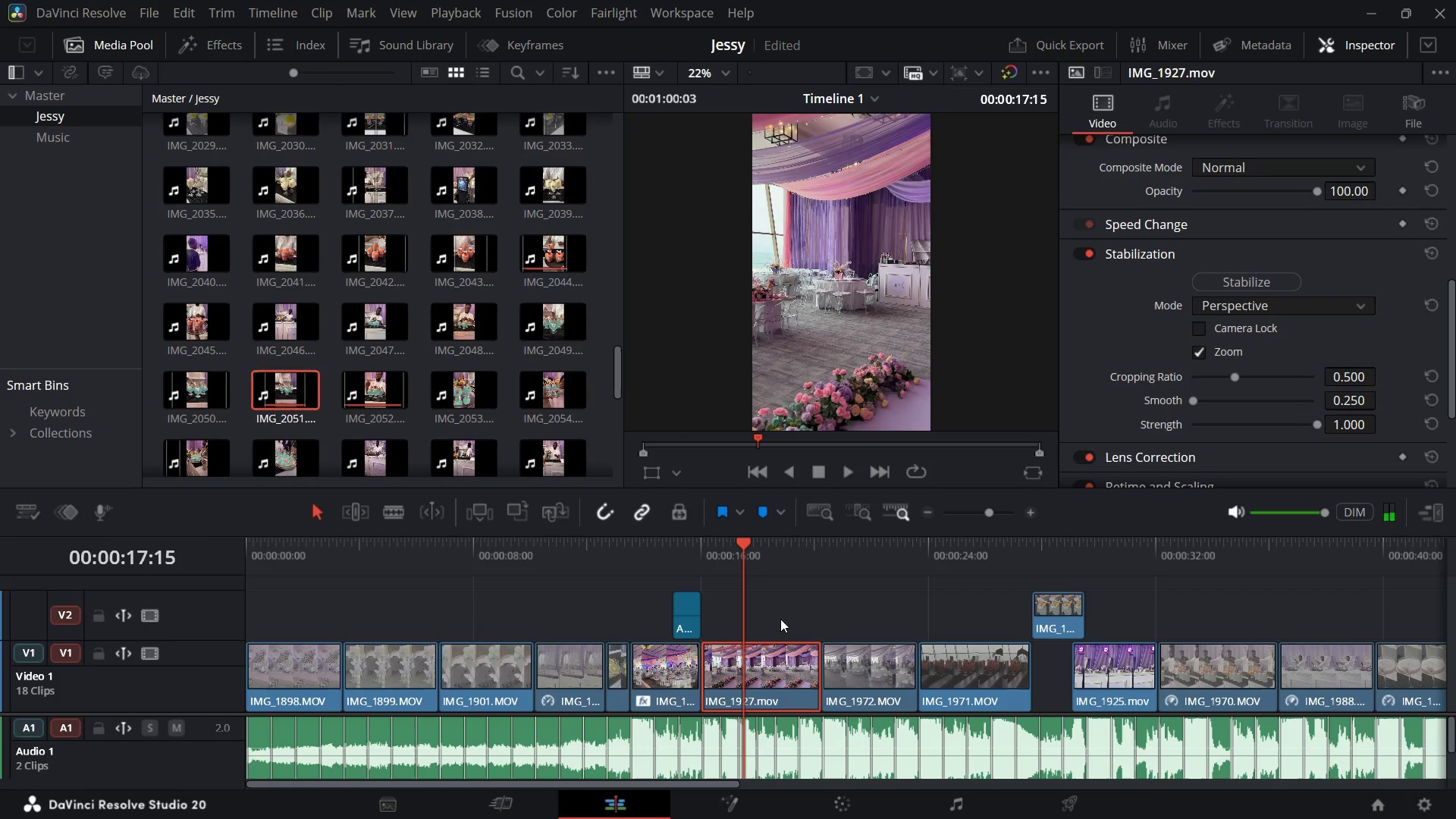 
key(Space)
 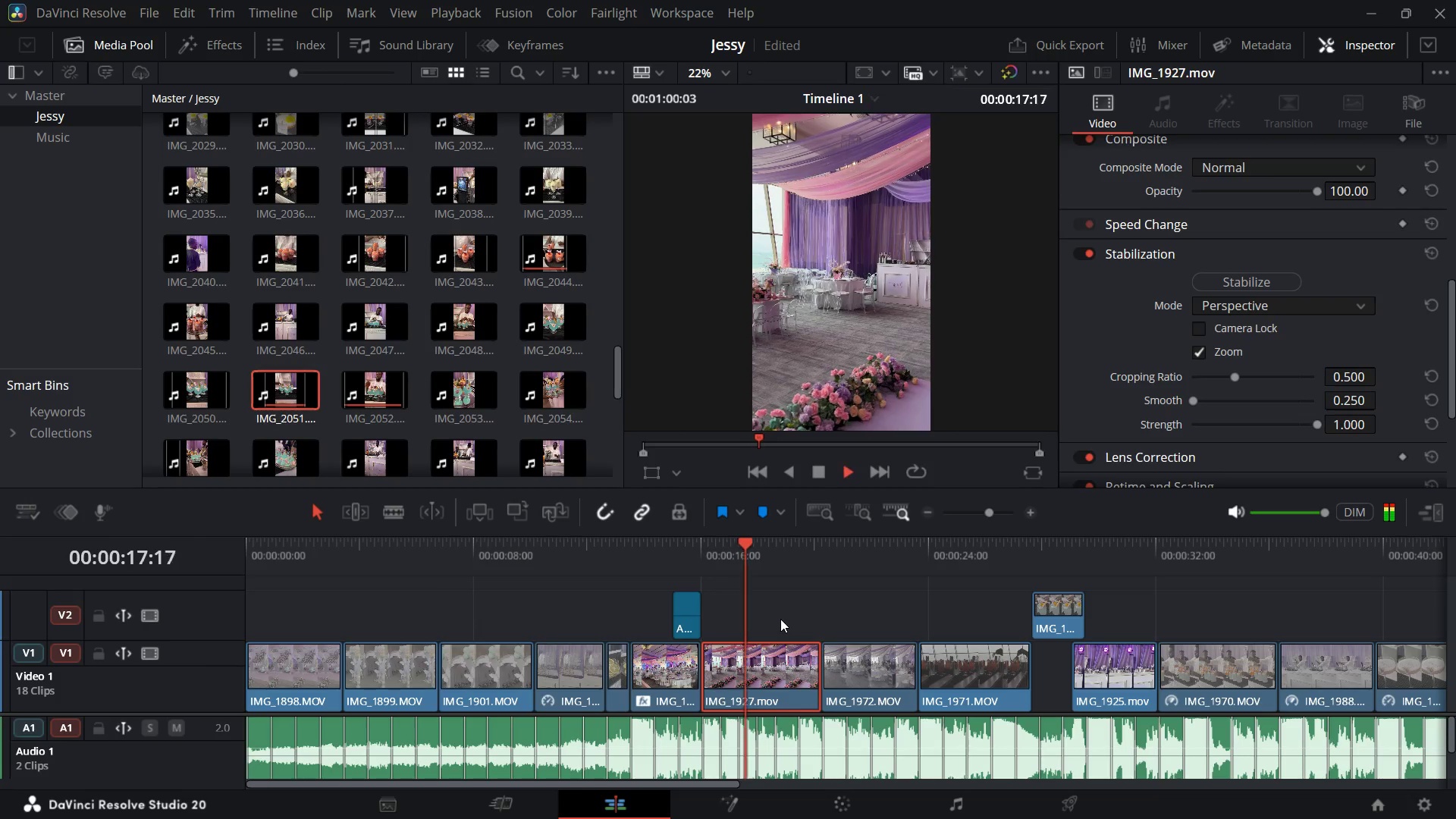 
key(Space)
 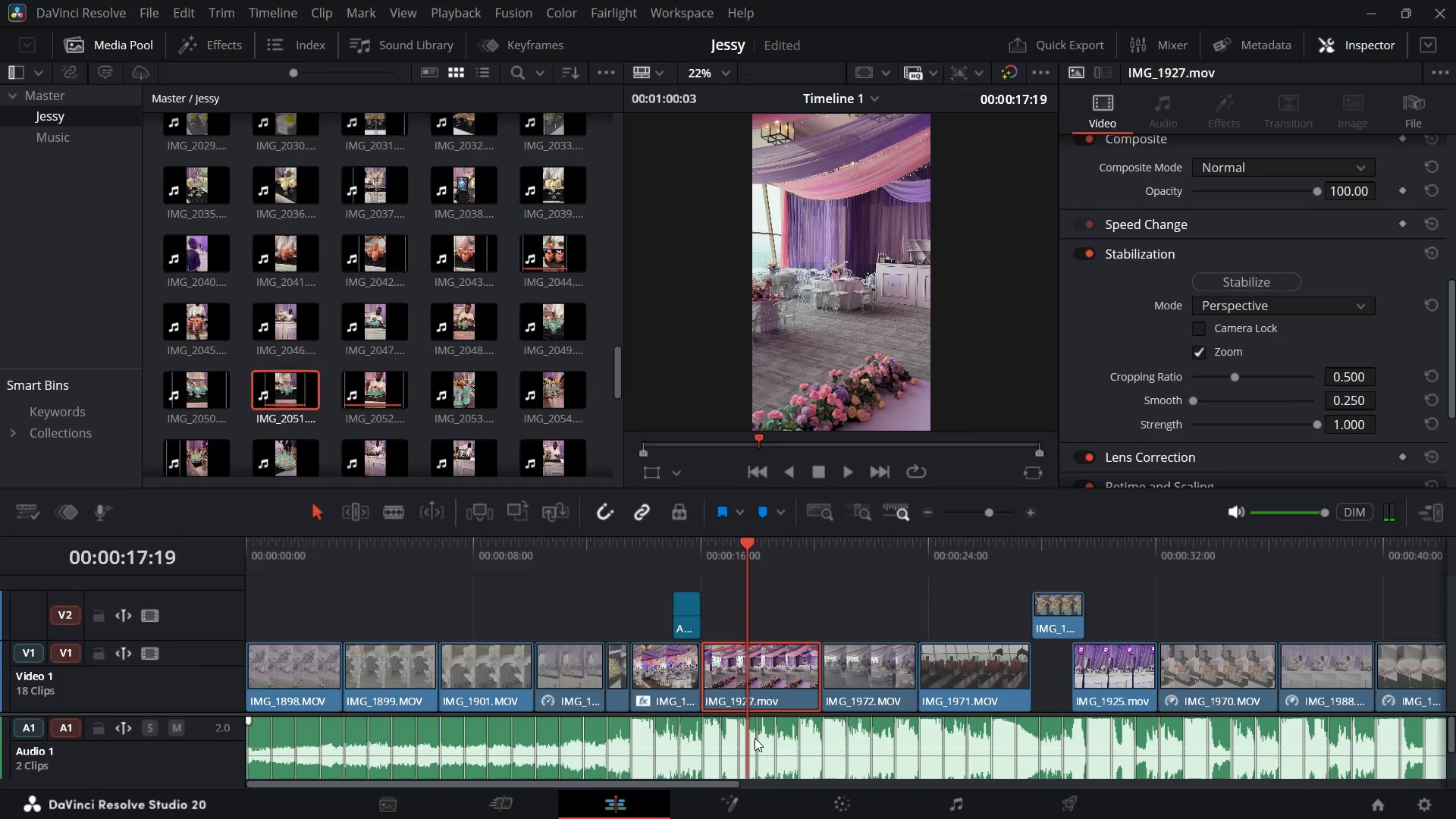 
wait(6.46)
 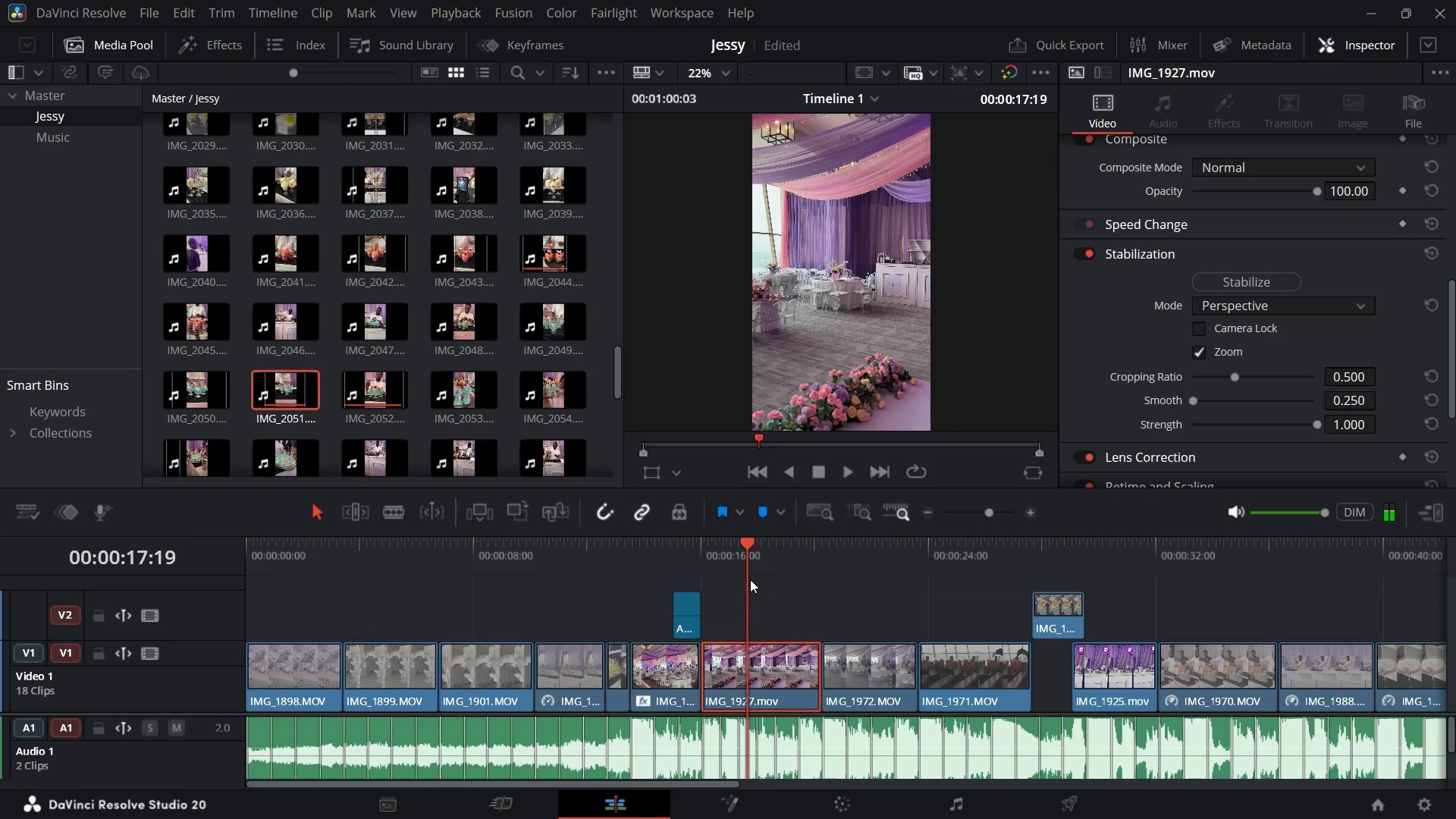 
left_click([815, 504])
 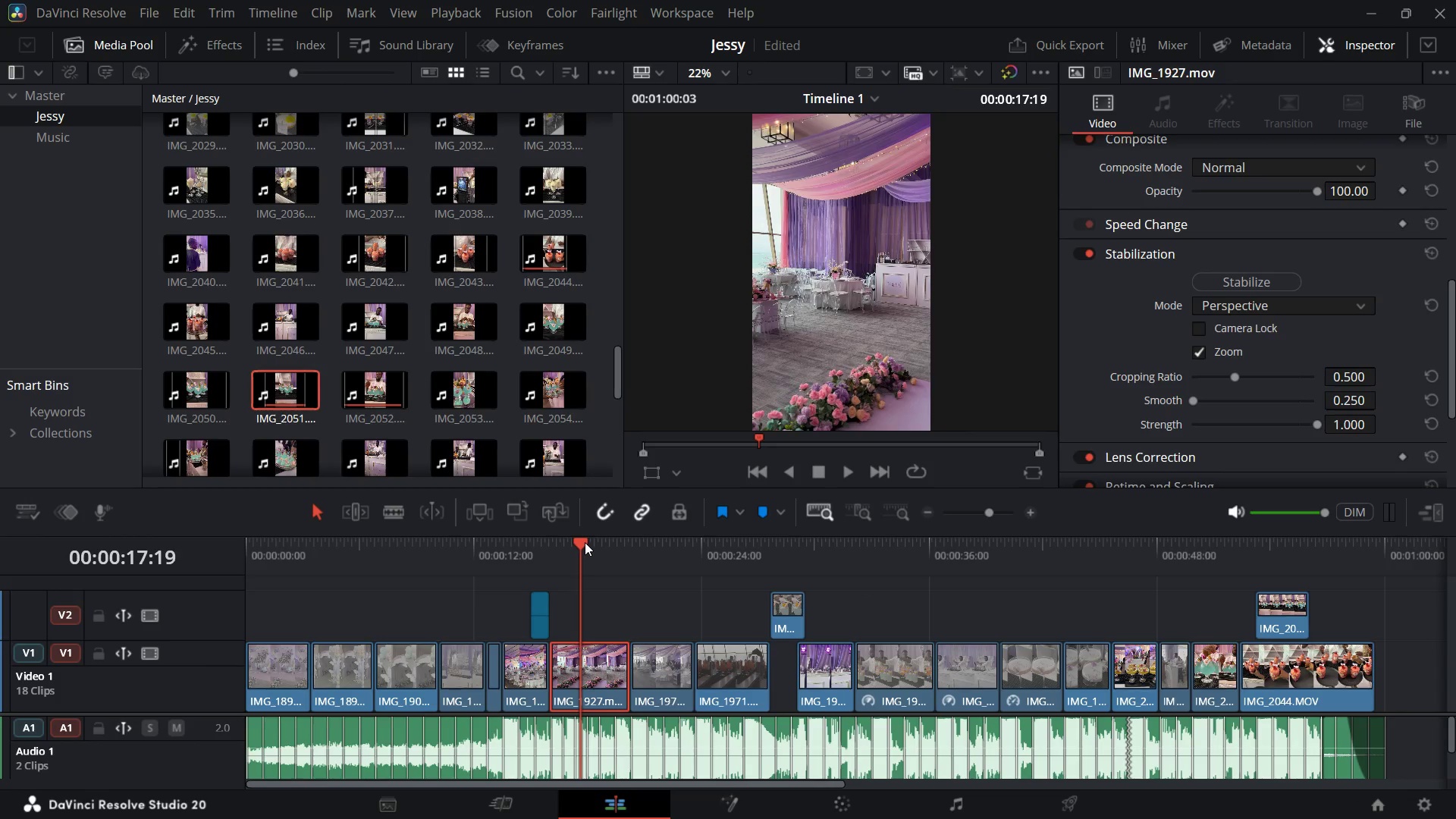 
left_click_drag(start_coordinate=[585, 542], to_coordinate=[1146, 699])
 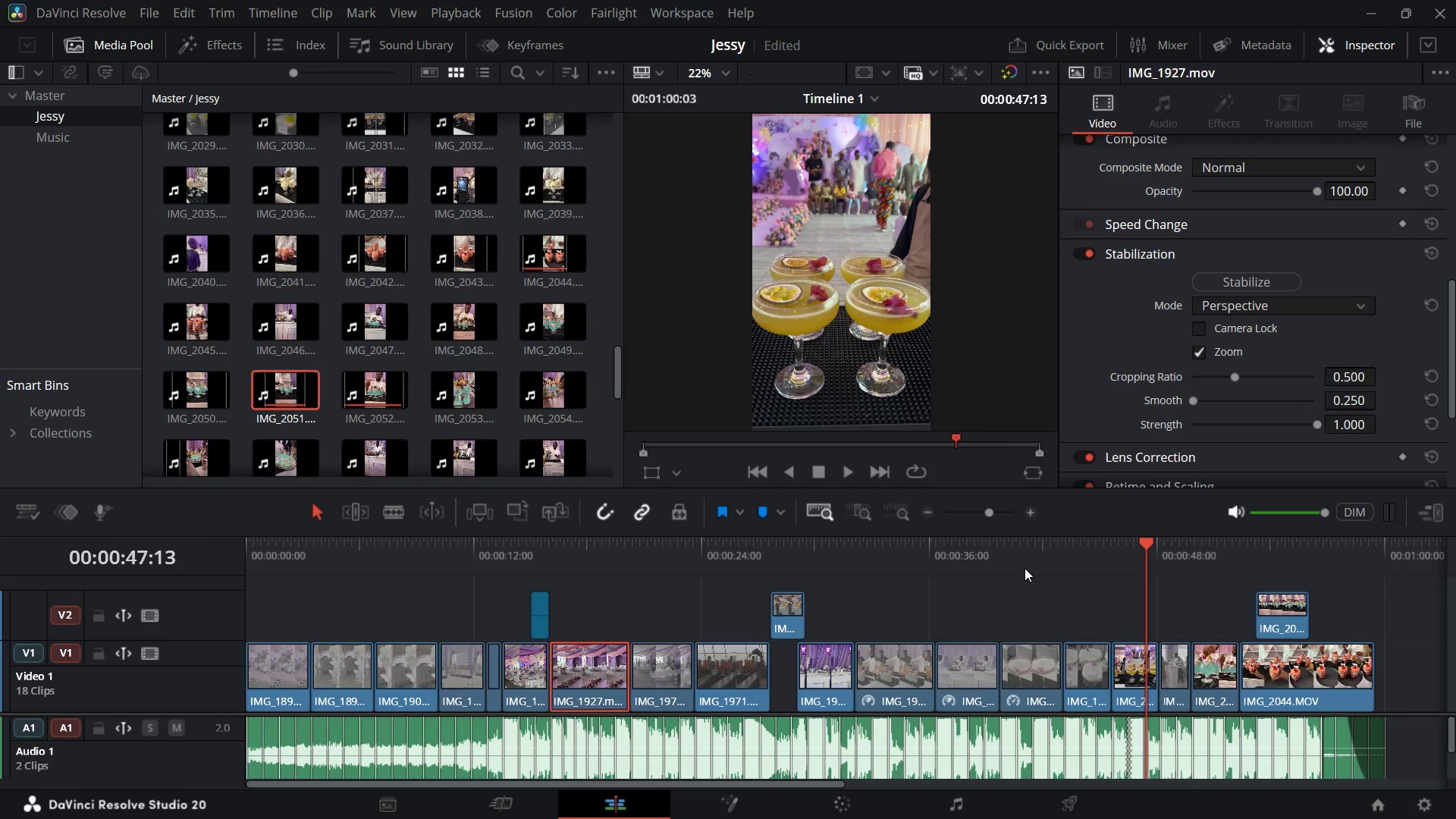 
mouse_move([476, 388])
 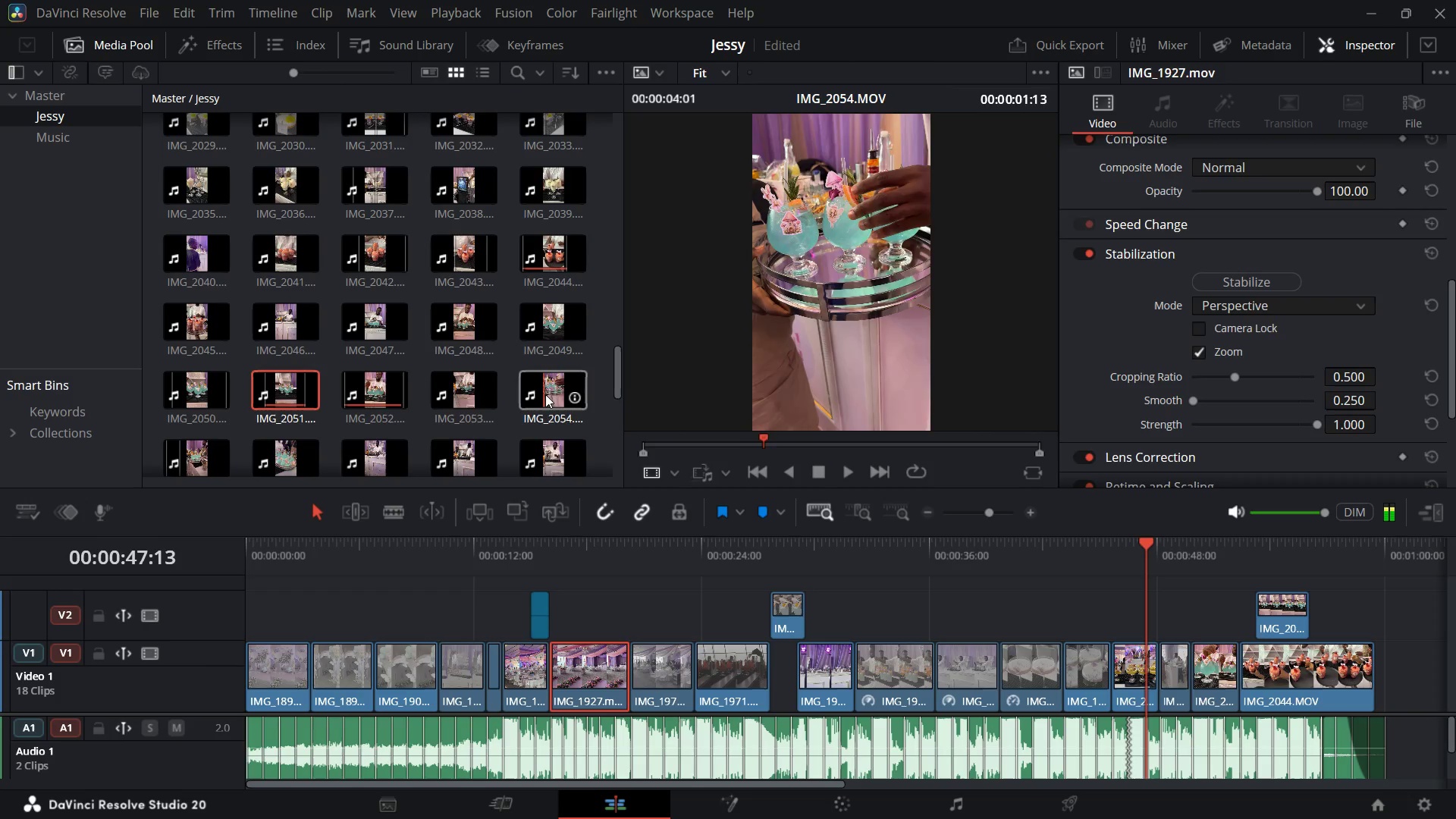 
wait(5.13)
 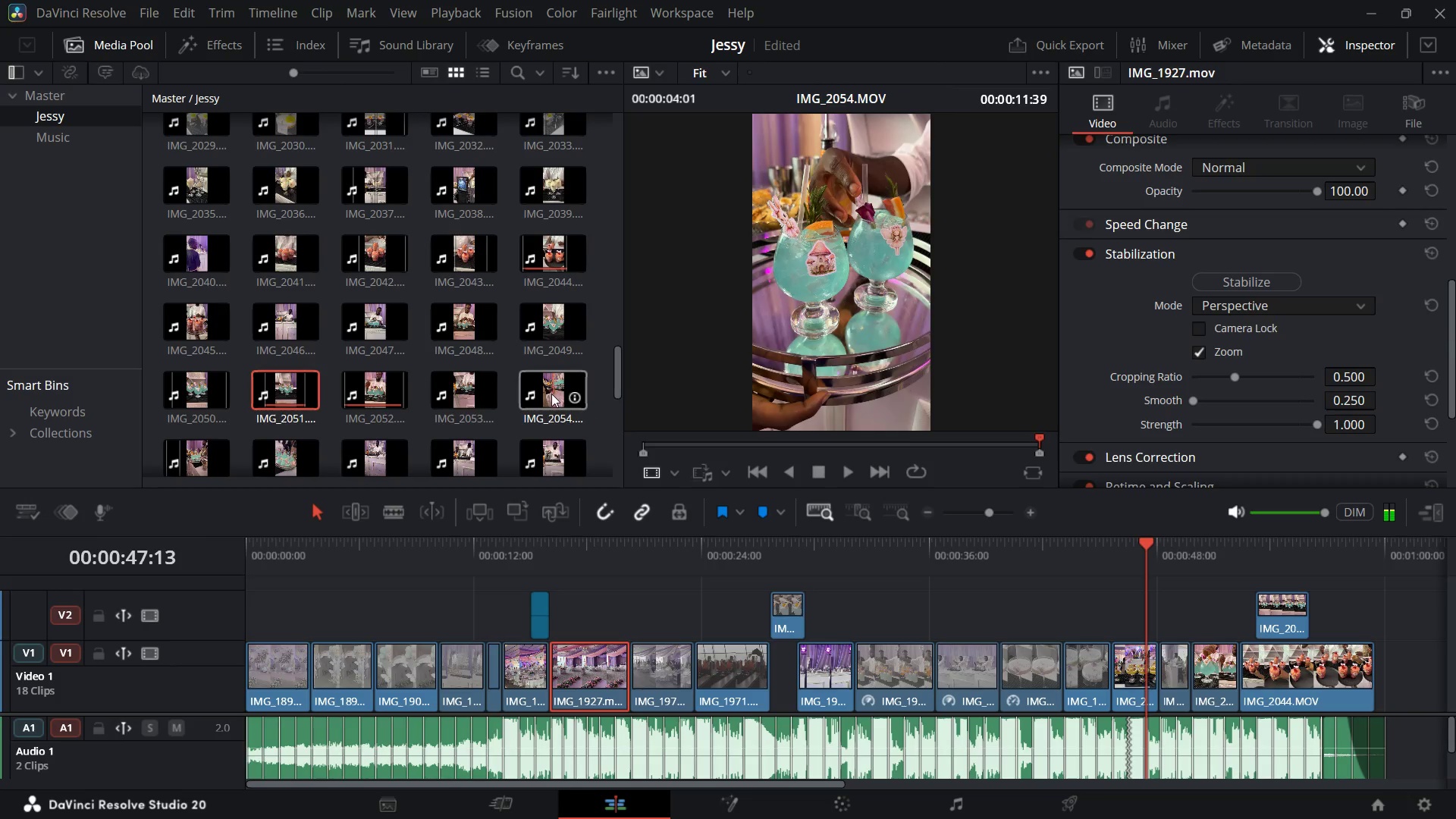 
mouse_move([431, 328])
 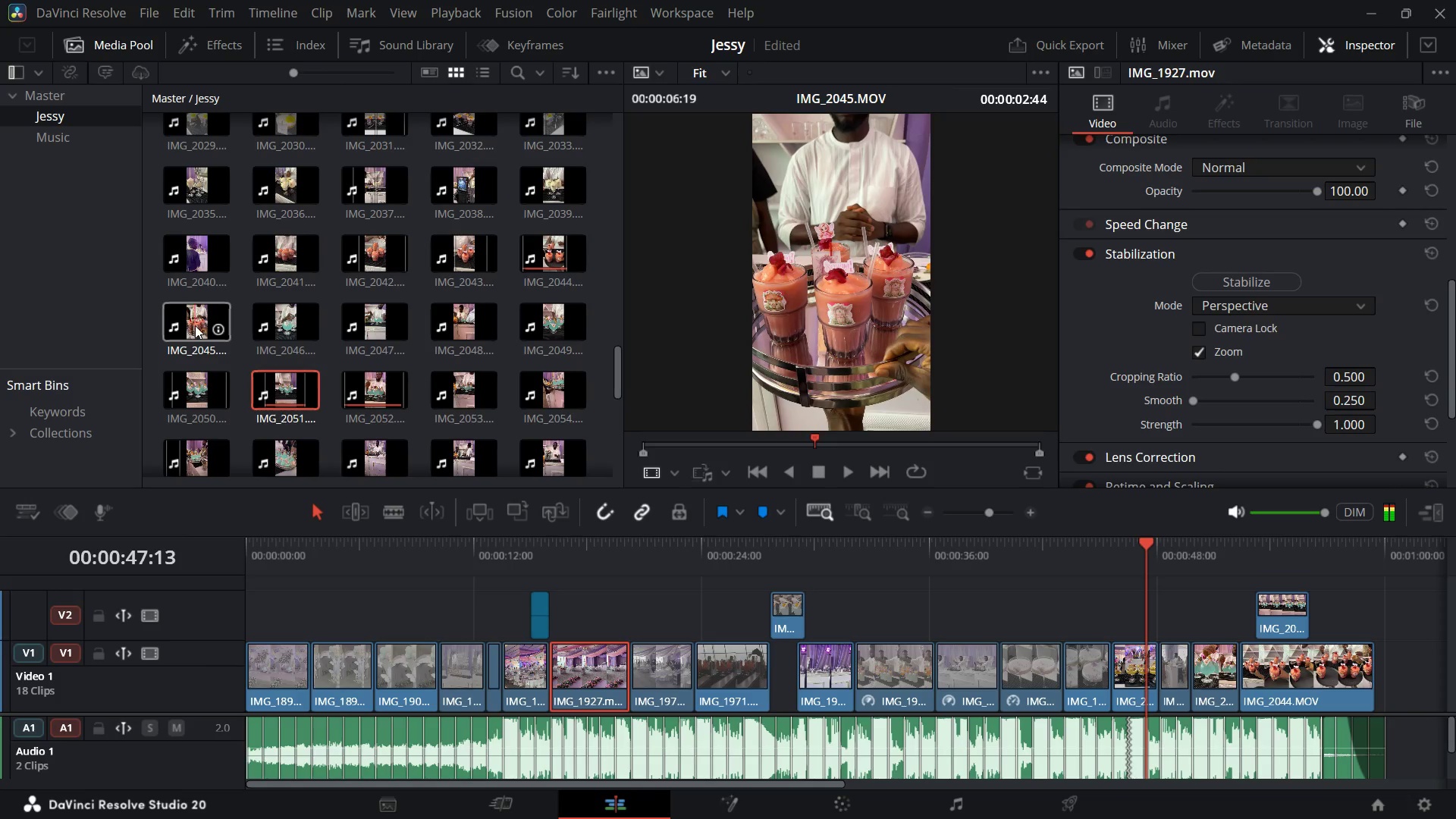 
wait(7.33)
 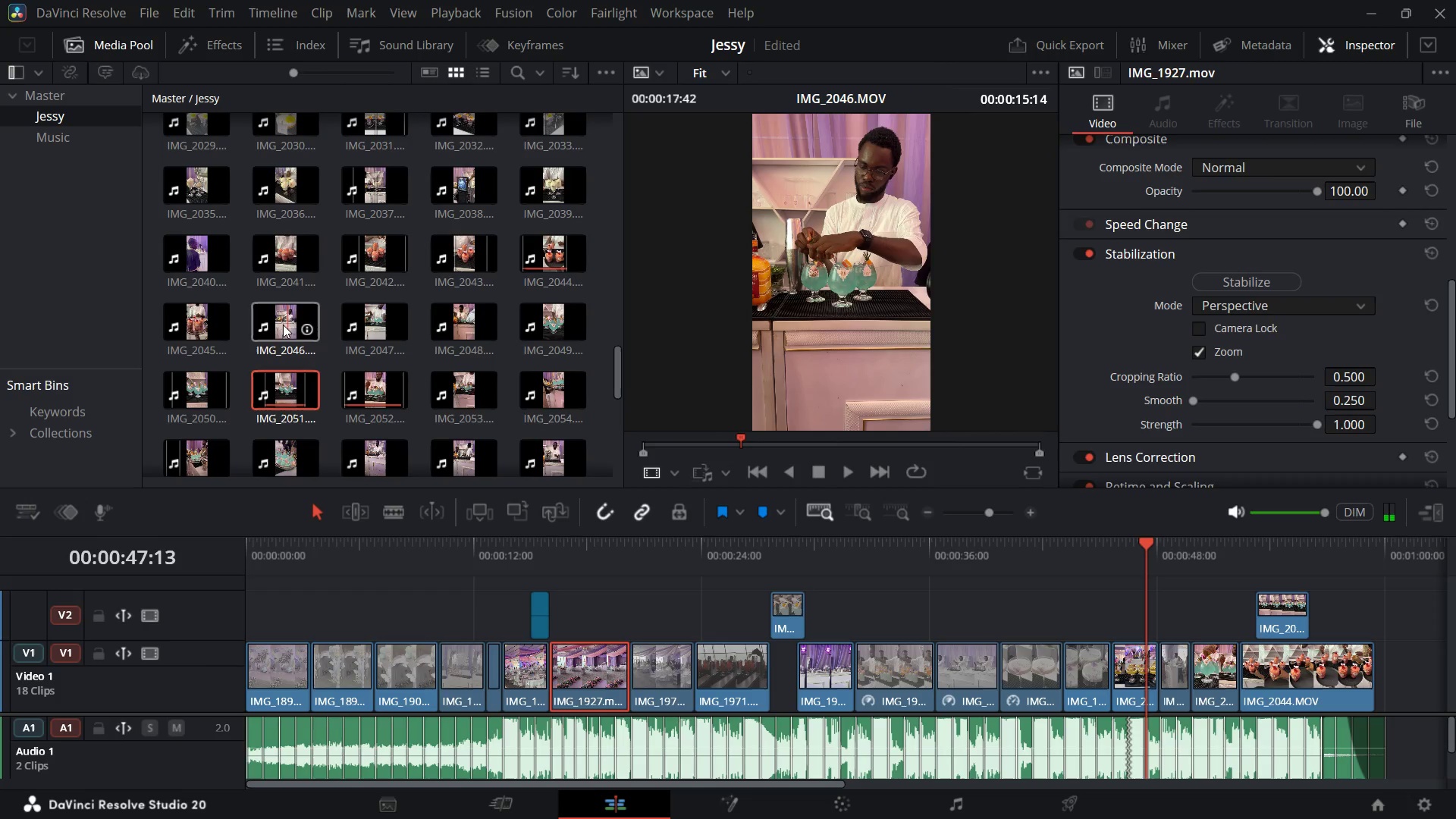 
scroll: coordinate [254, 333], scroll_direction: up, amount: 4.0
 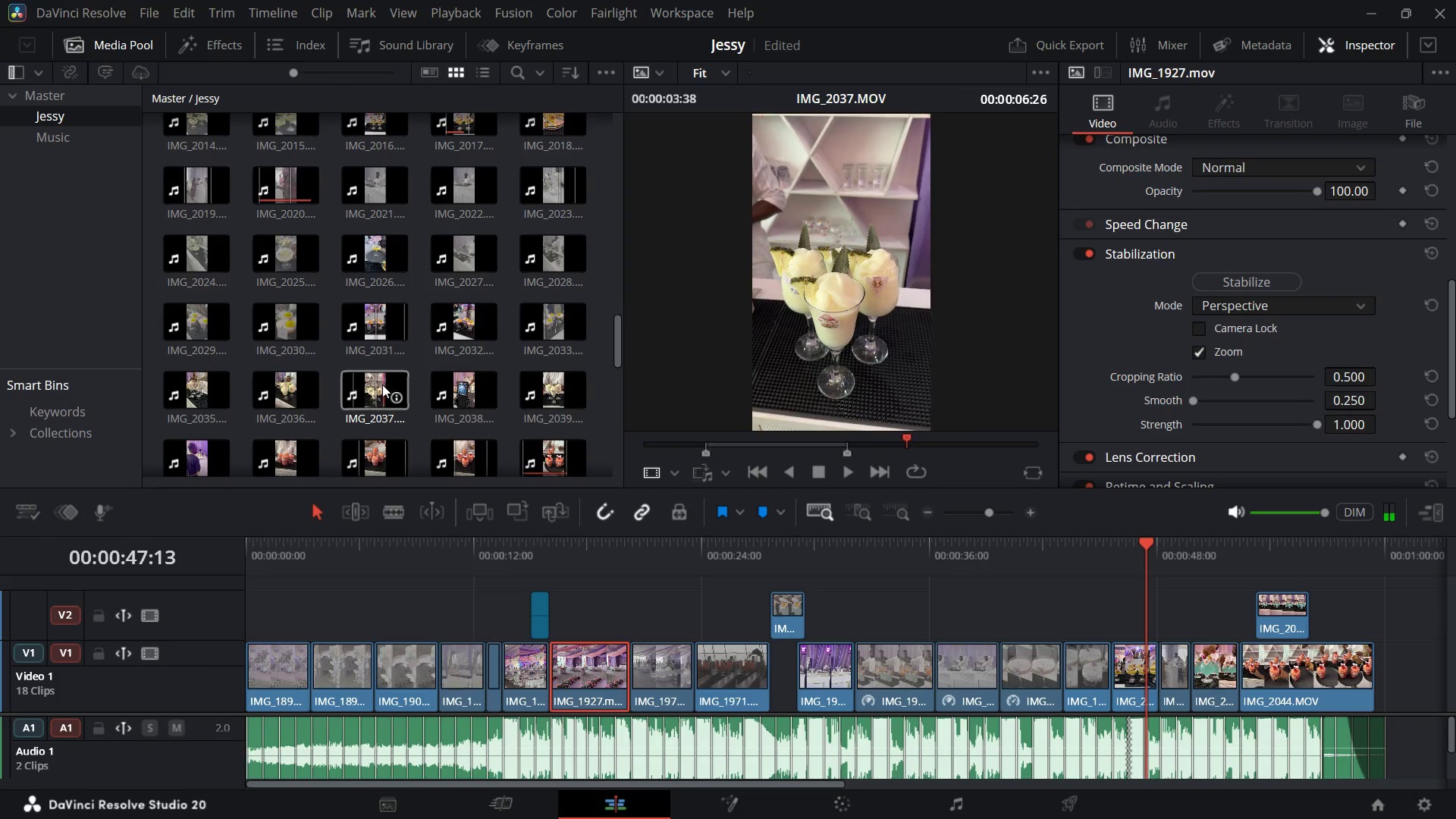 
wait(6.94)
 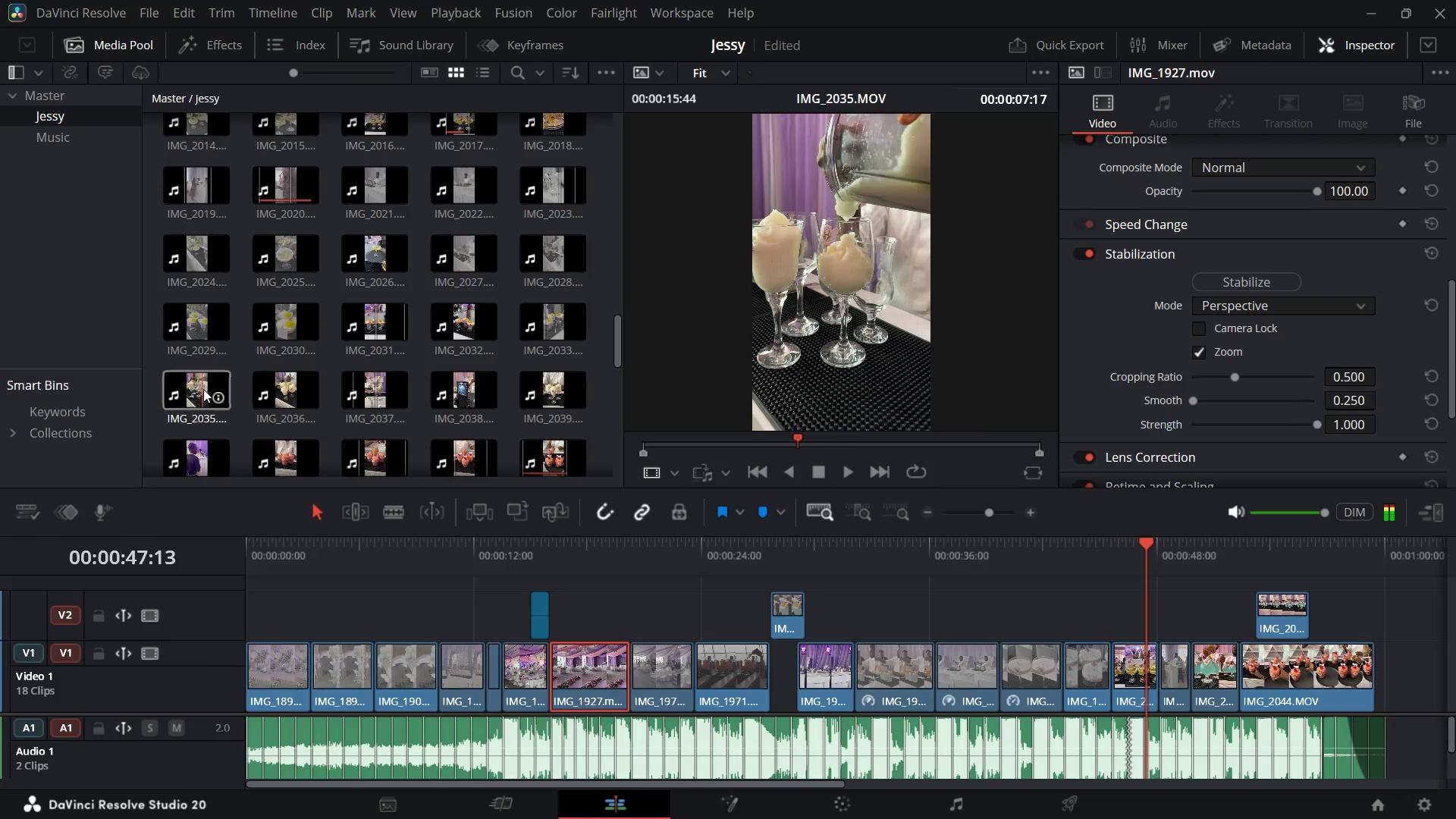 
double_click([354, 386])
 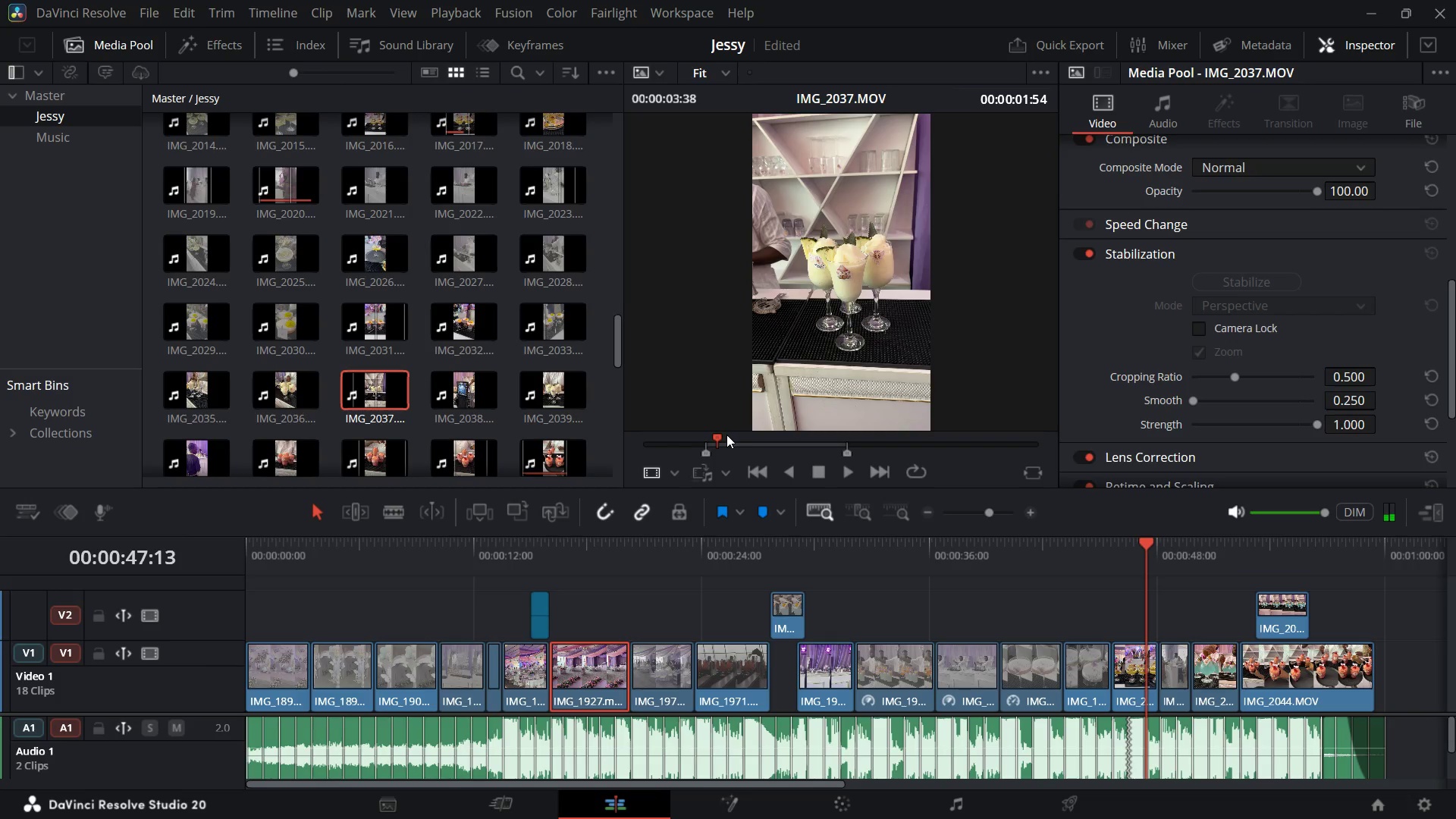 
left_click_drag(start_coordinate=[718, 435], to_coordinate=[806, 440])
 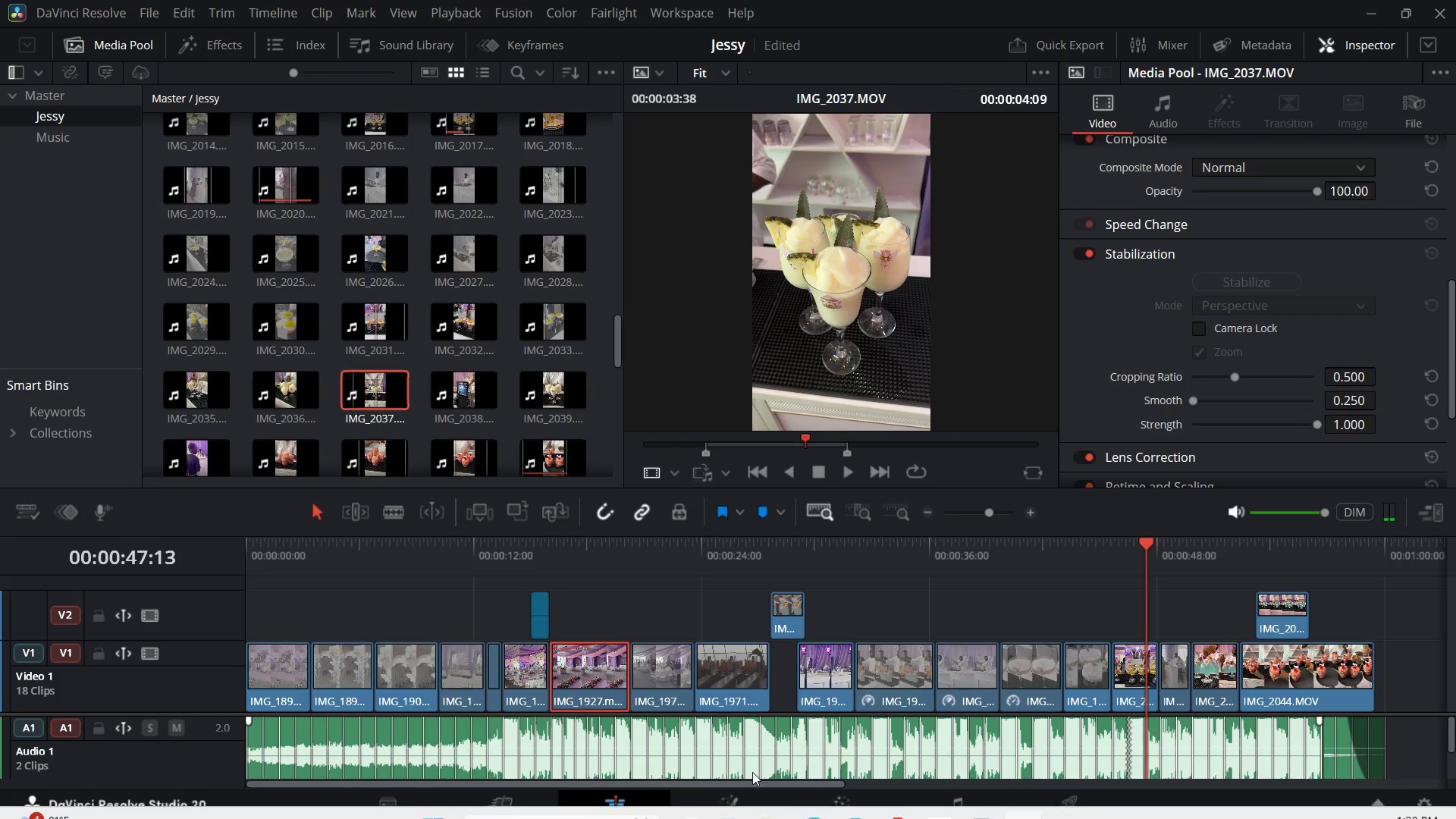 
left_click_drag(start_coordinate=[760, 780], to_coordinate=[1032, 748])
 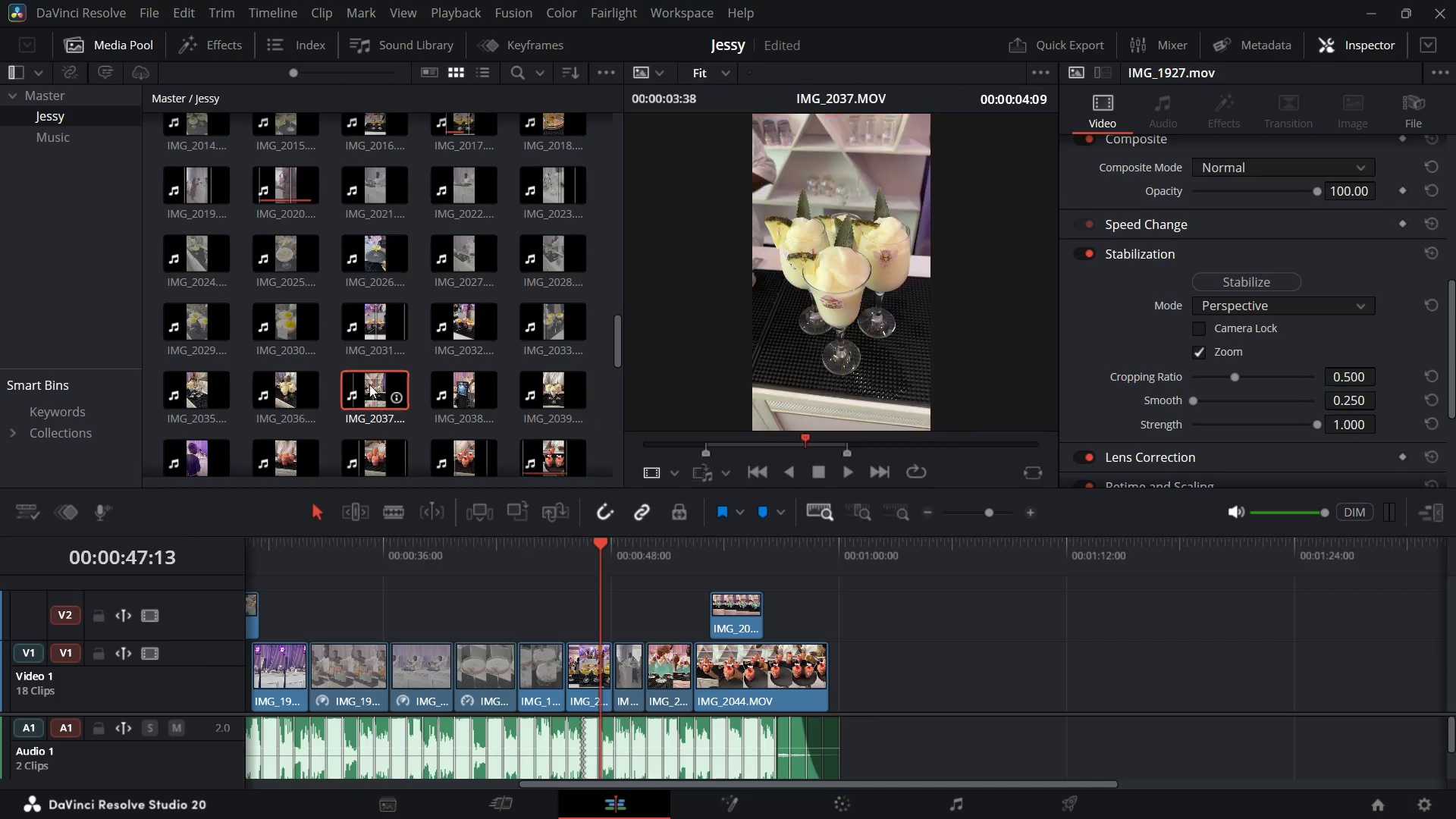 
left_click([364, 382])
 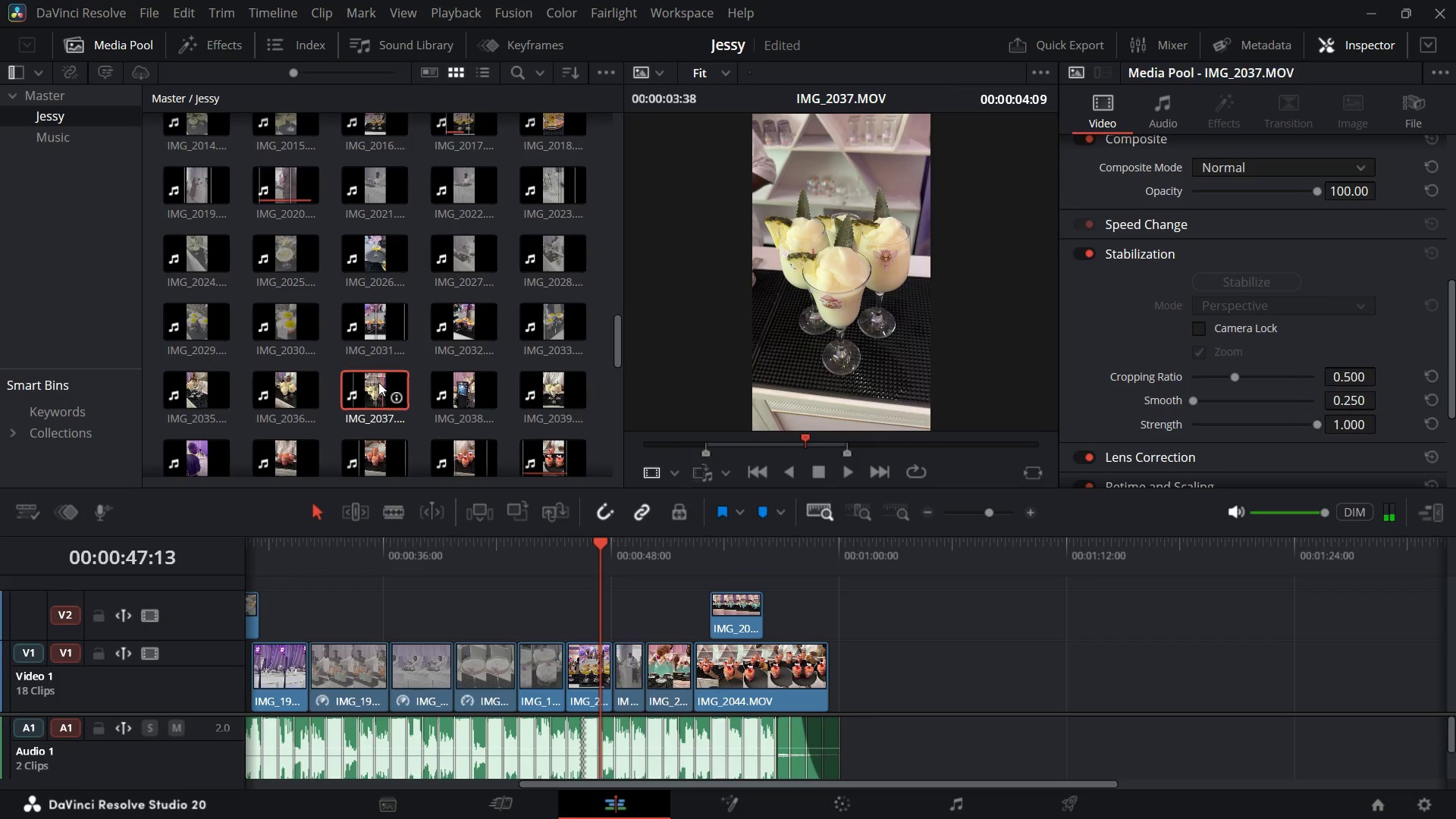 
double_click([372, 384])
 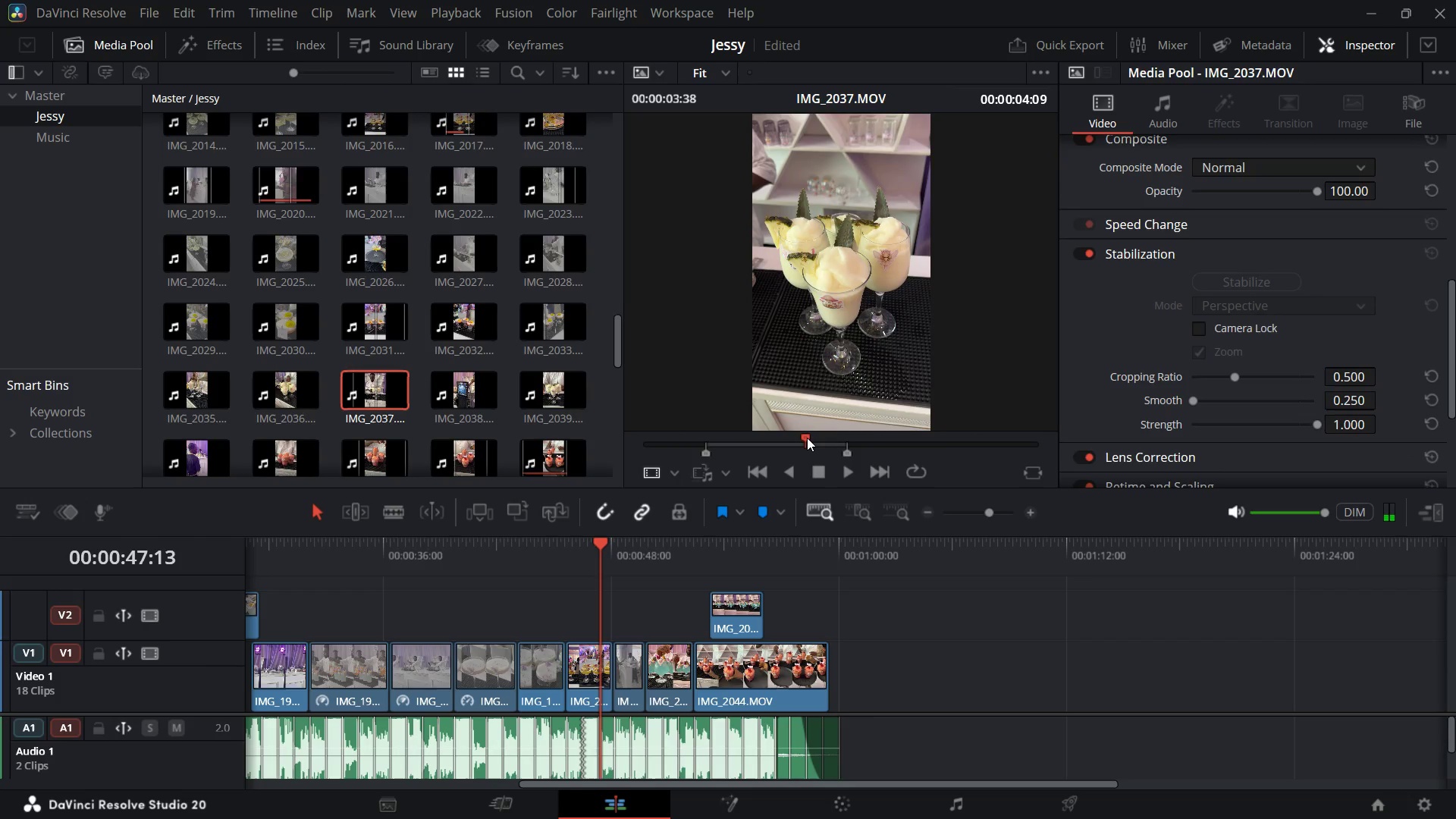 
left_click_drag(start_coordinate=[807, 438], to_coordinate=[813, 442])
 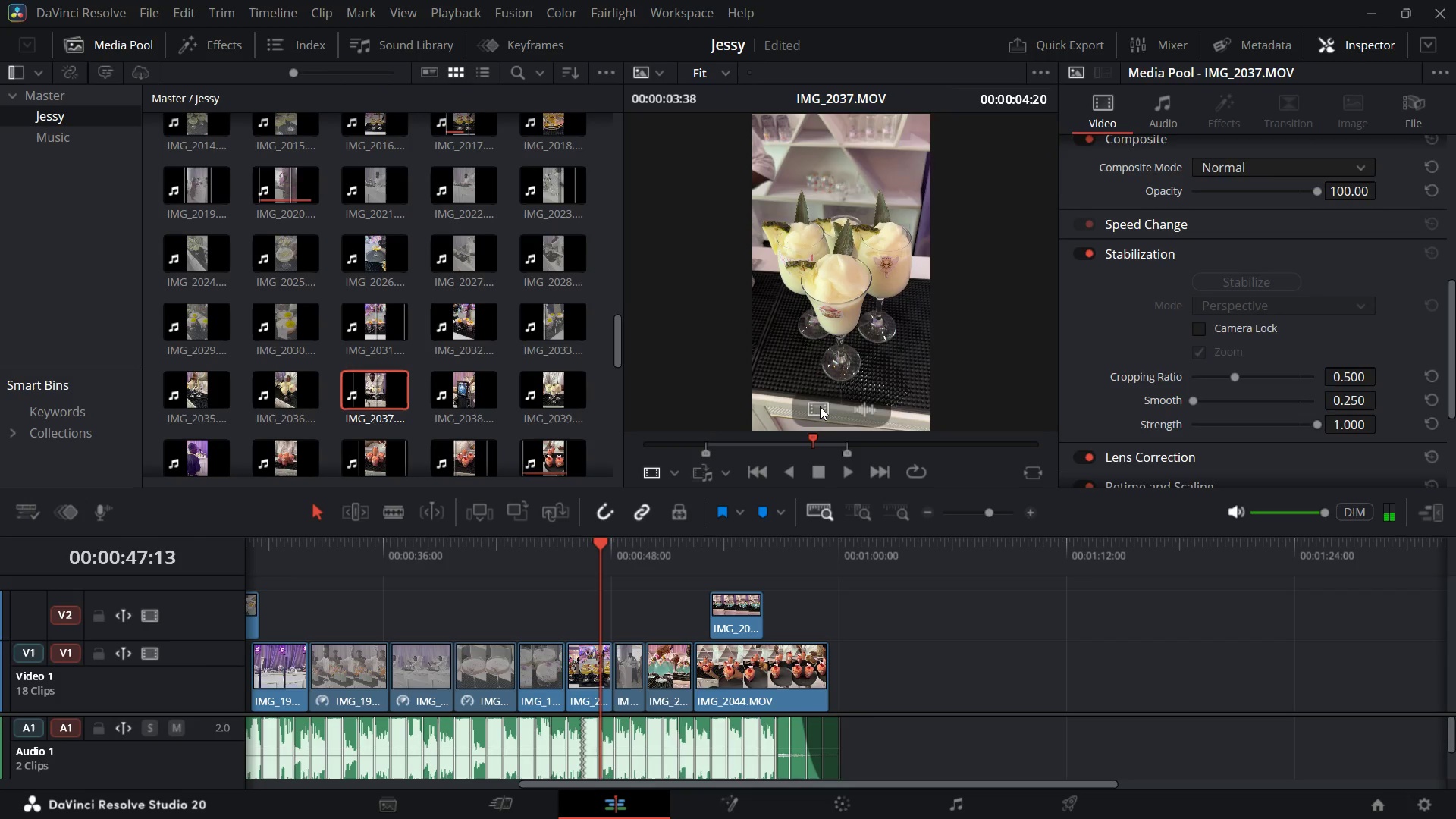 
left_click_drag(start_coordinate=[820, 406], to_coordinate=[778, 639])
 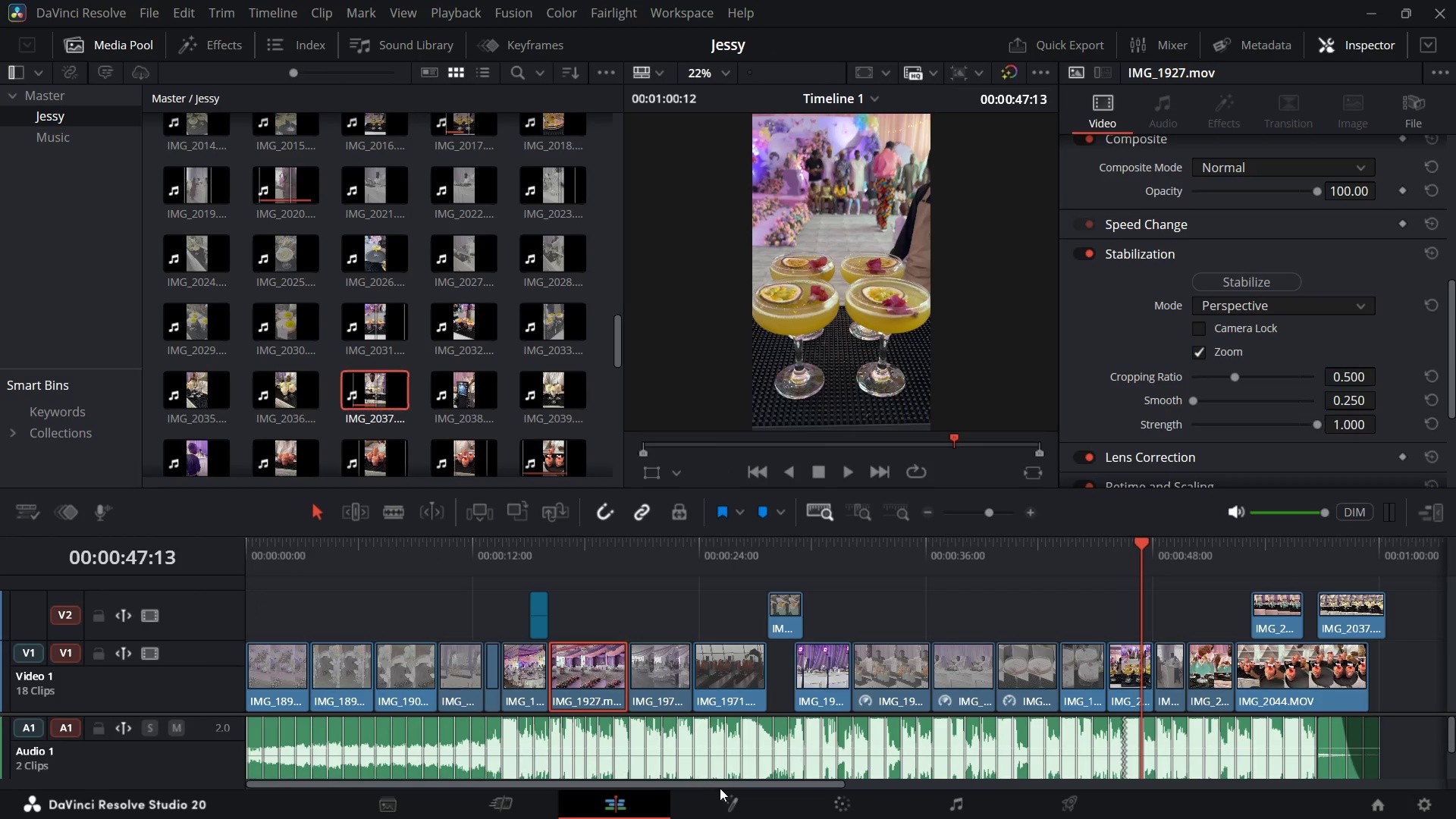 
left_click_drag(start_coordinate=[727, 783], to_coordinate=[985, 758])
 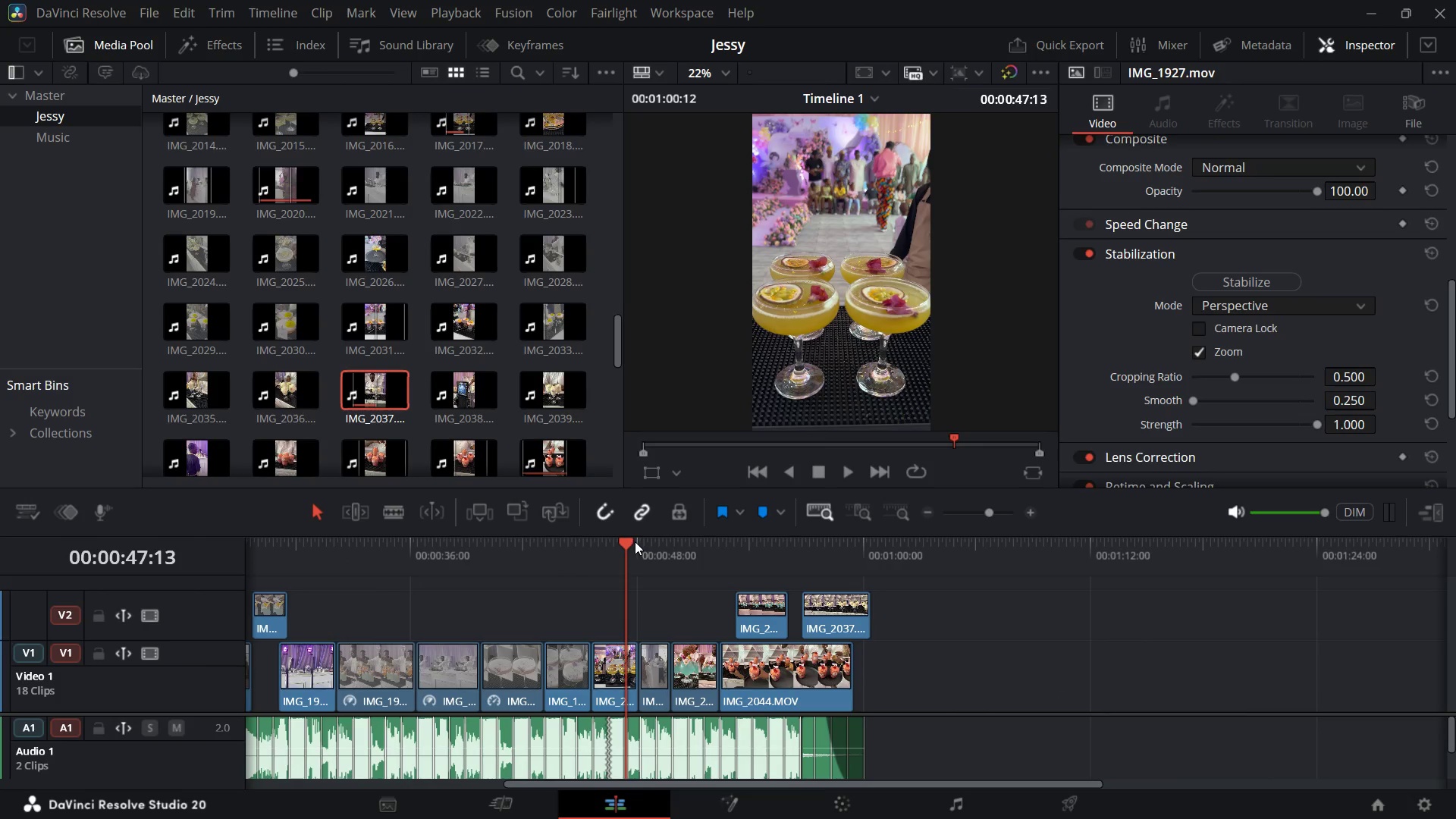 
left_click_drag(start_coordinate=[635, 541], to_coordinate=[771, 549])
 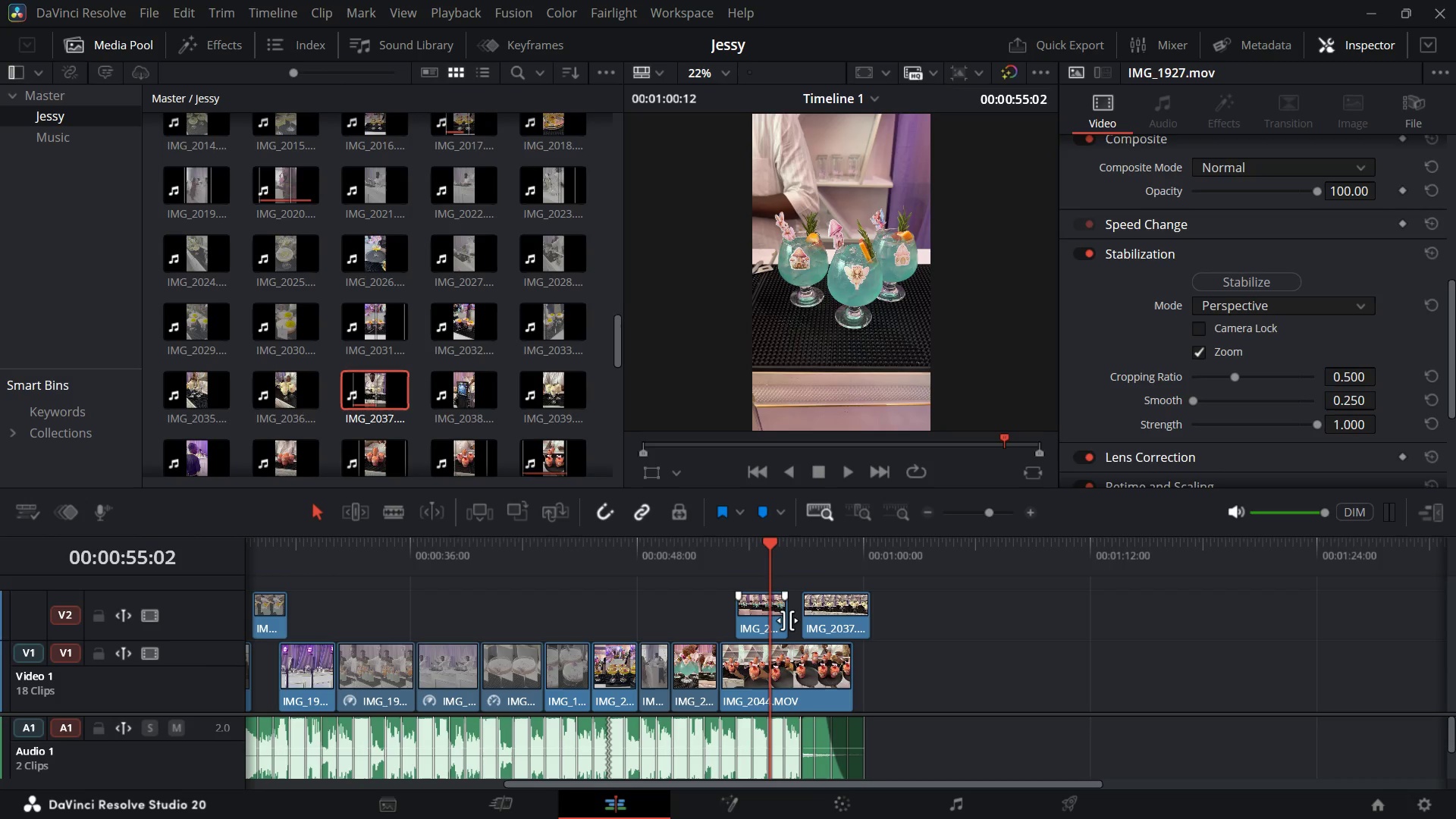 
left_click_drag(start_coordinate=[787, 620], to_coordinate=[770, 624])
 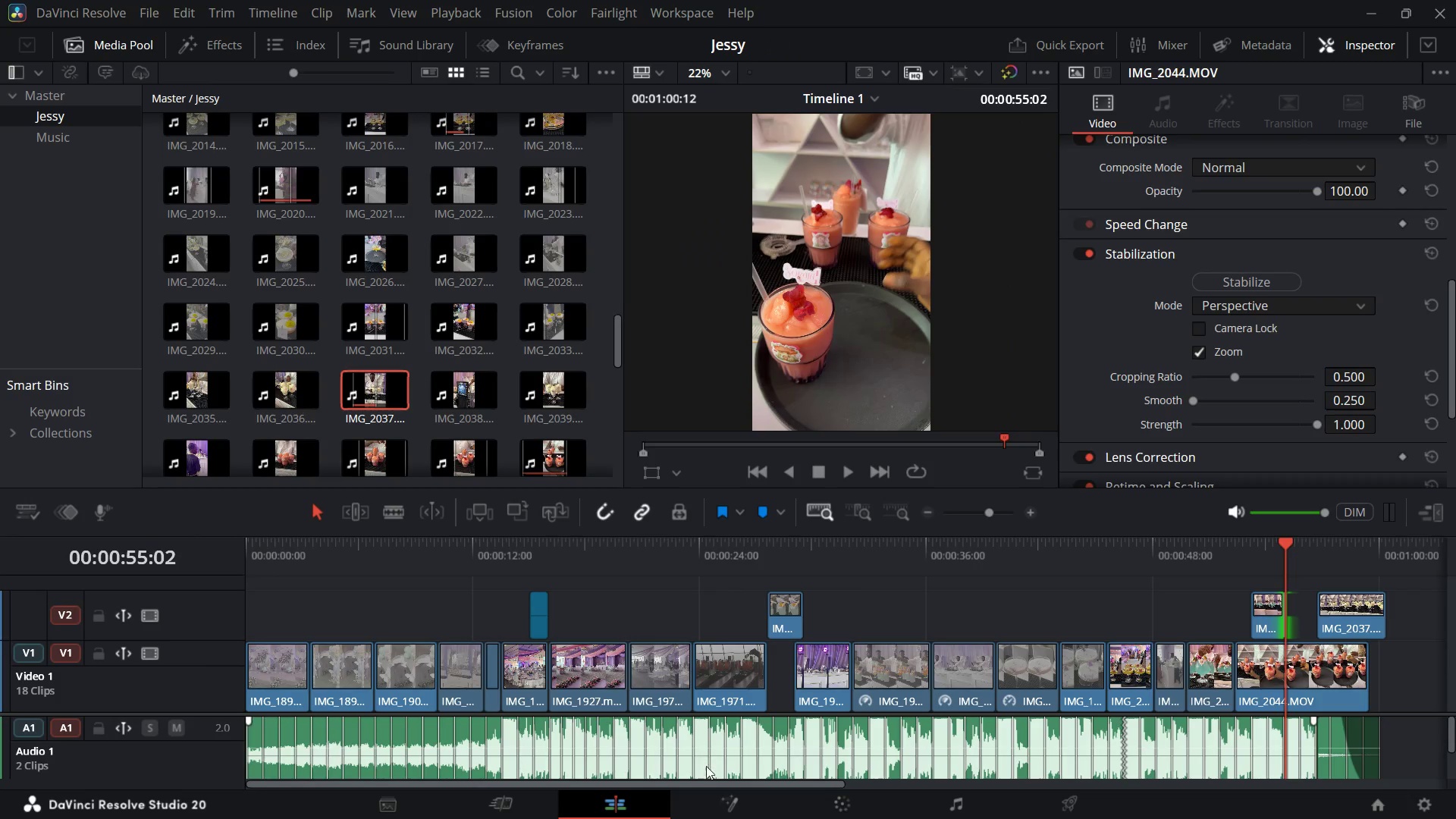 
left_click_drag(start_coordinate=[720, 781], to_coordinate=[1006, 759])
 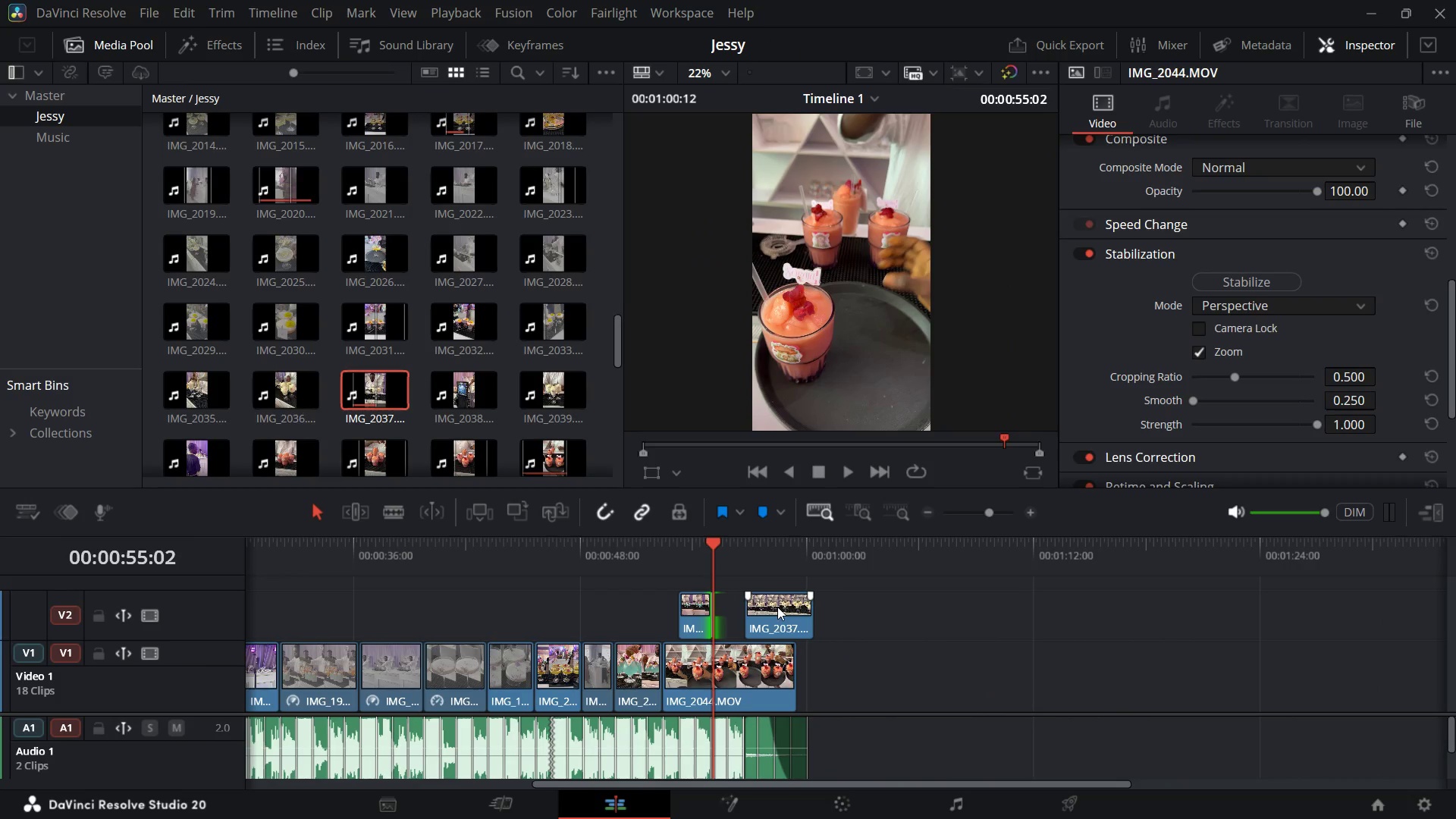 
left_click_drag(start_coordinate=[778, 607], to_coordinate=[745, 610])
 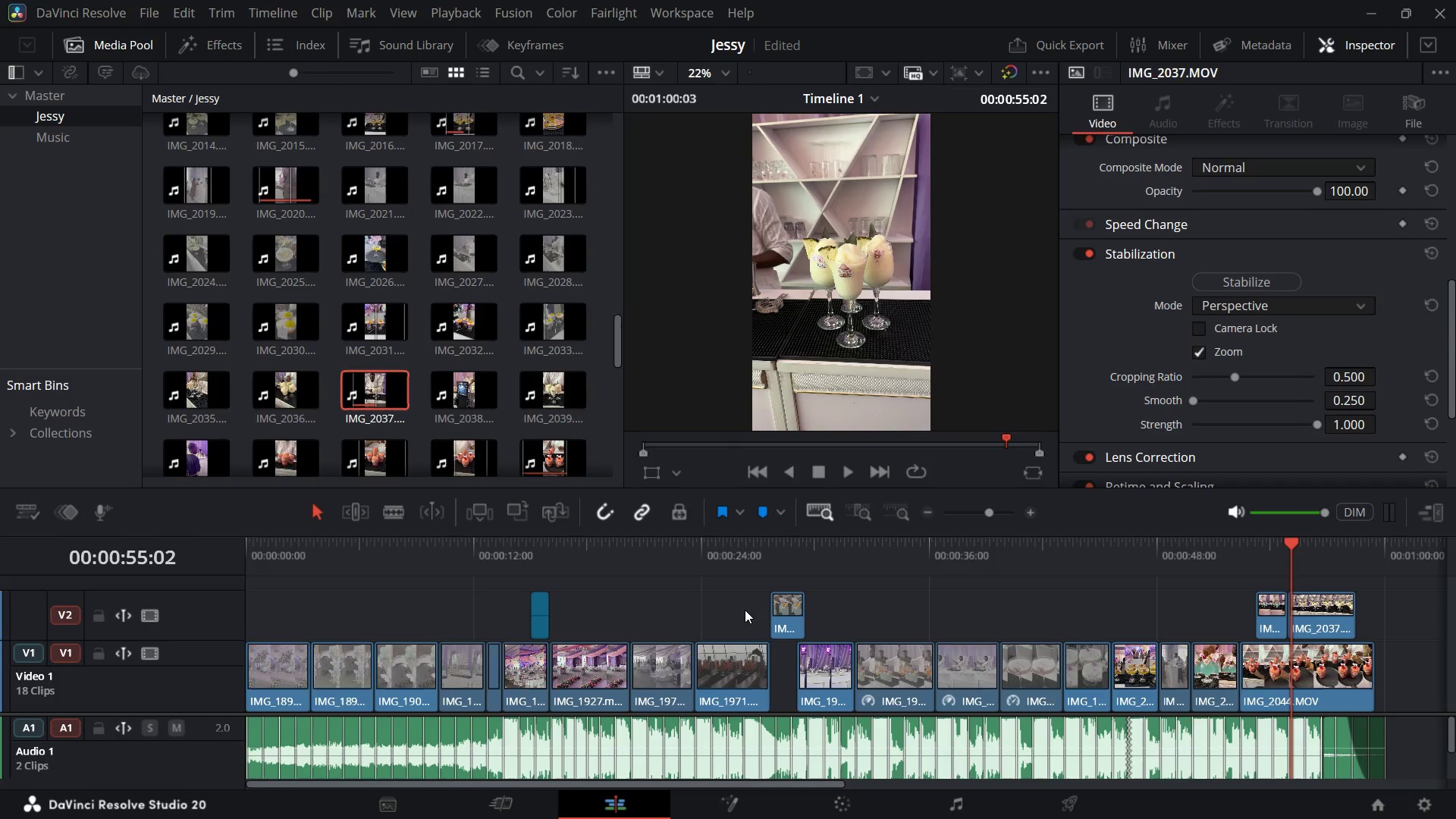 
left_click([745, 610])
 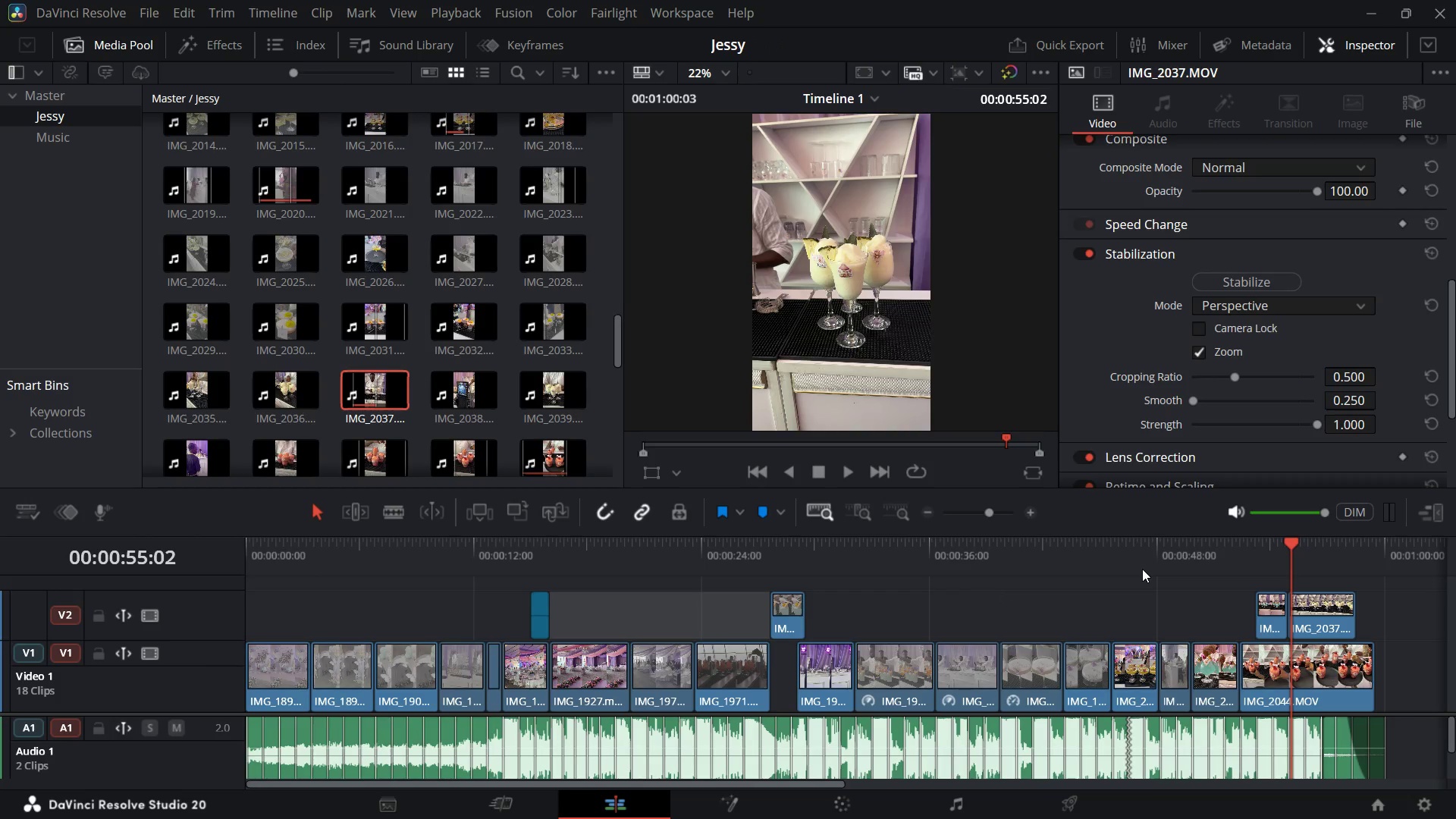 
key(Control+Z)
 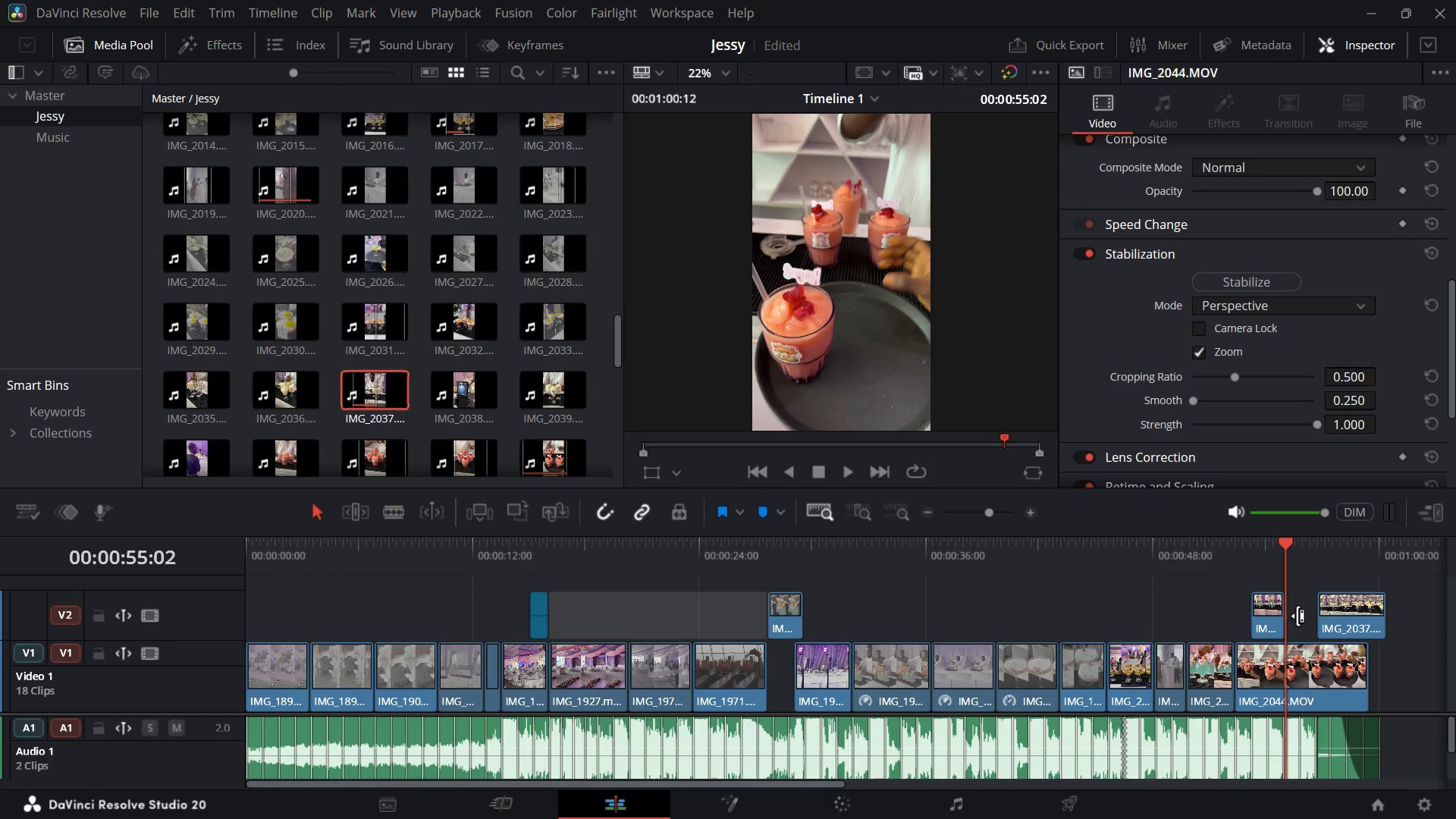 
left_click([1303, 614])
 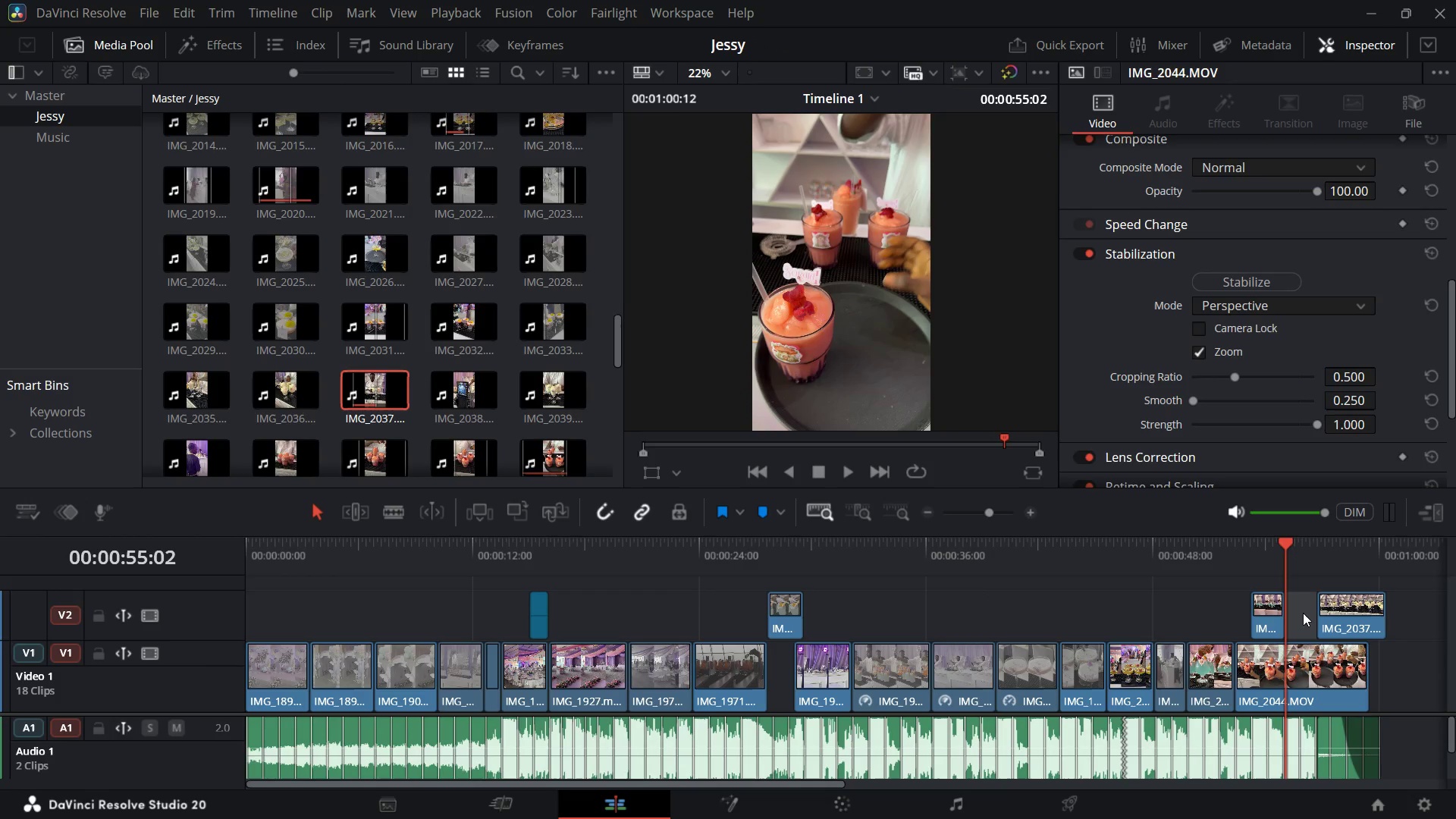 
right_click([1303, 613])
 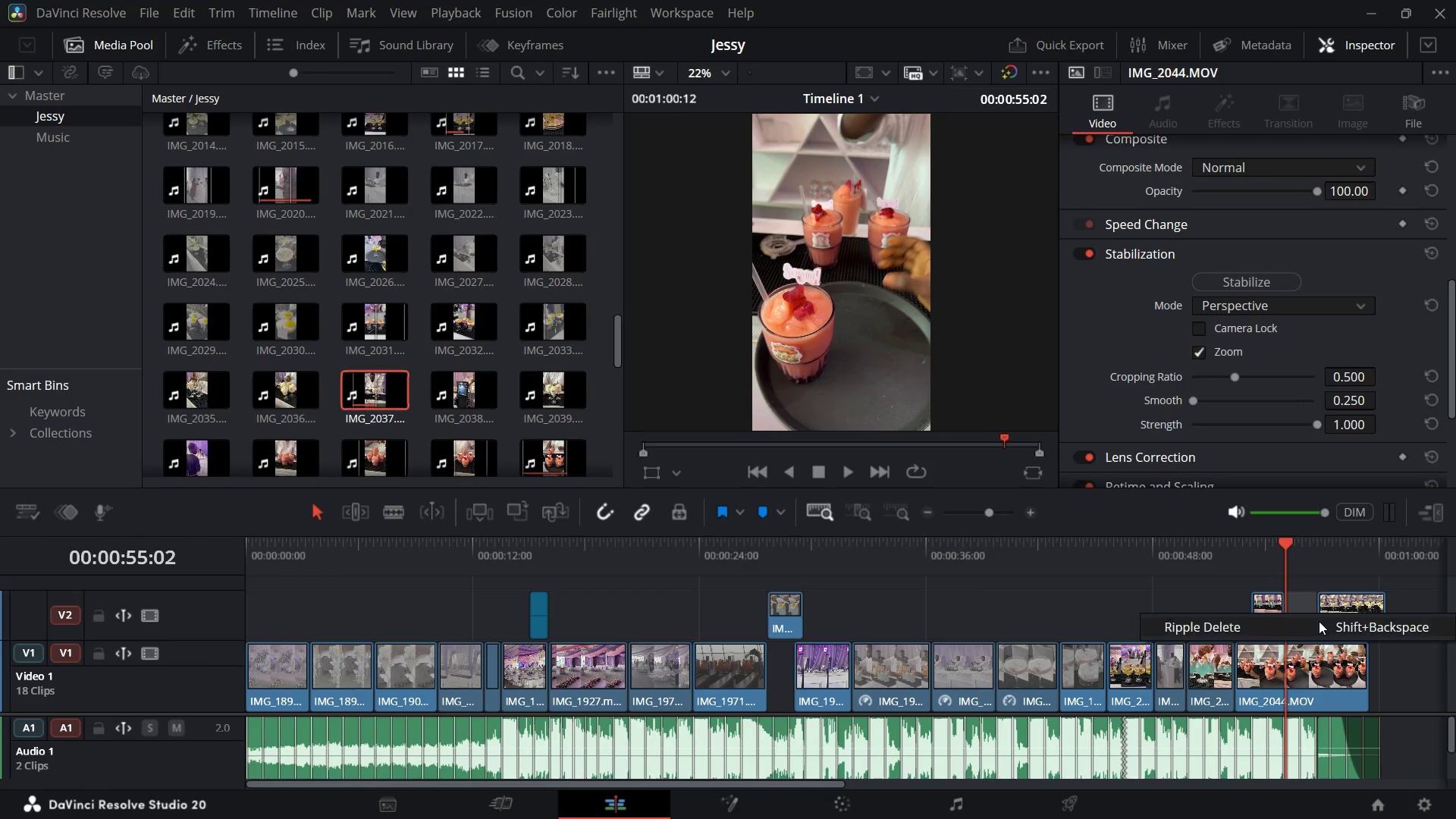 
left_click([1319, 623])
 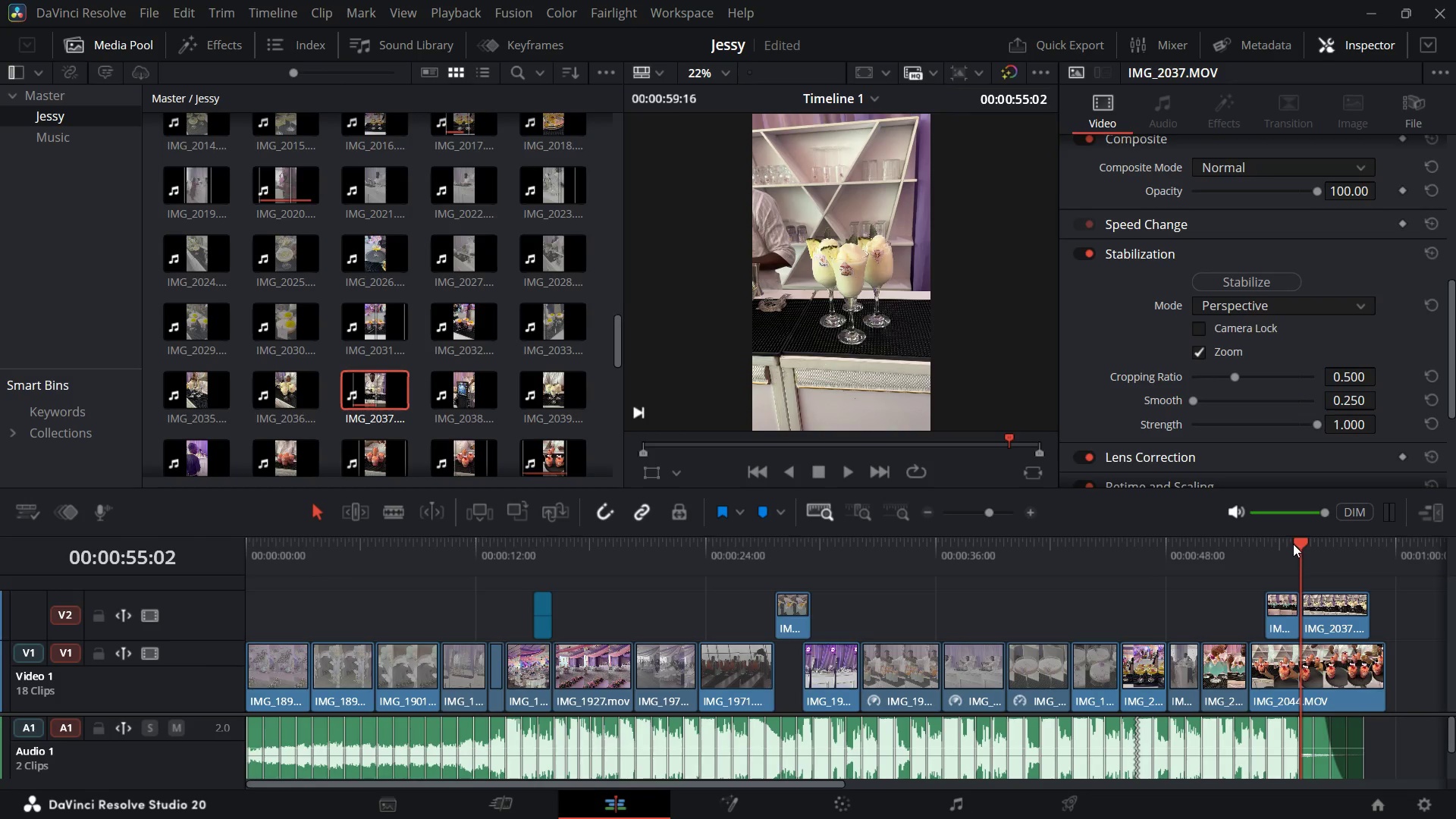 
left_click_drag(start_coordinate=[1298, 541], to_coordinate=[1249, 555])
 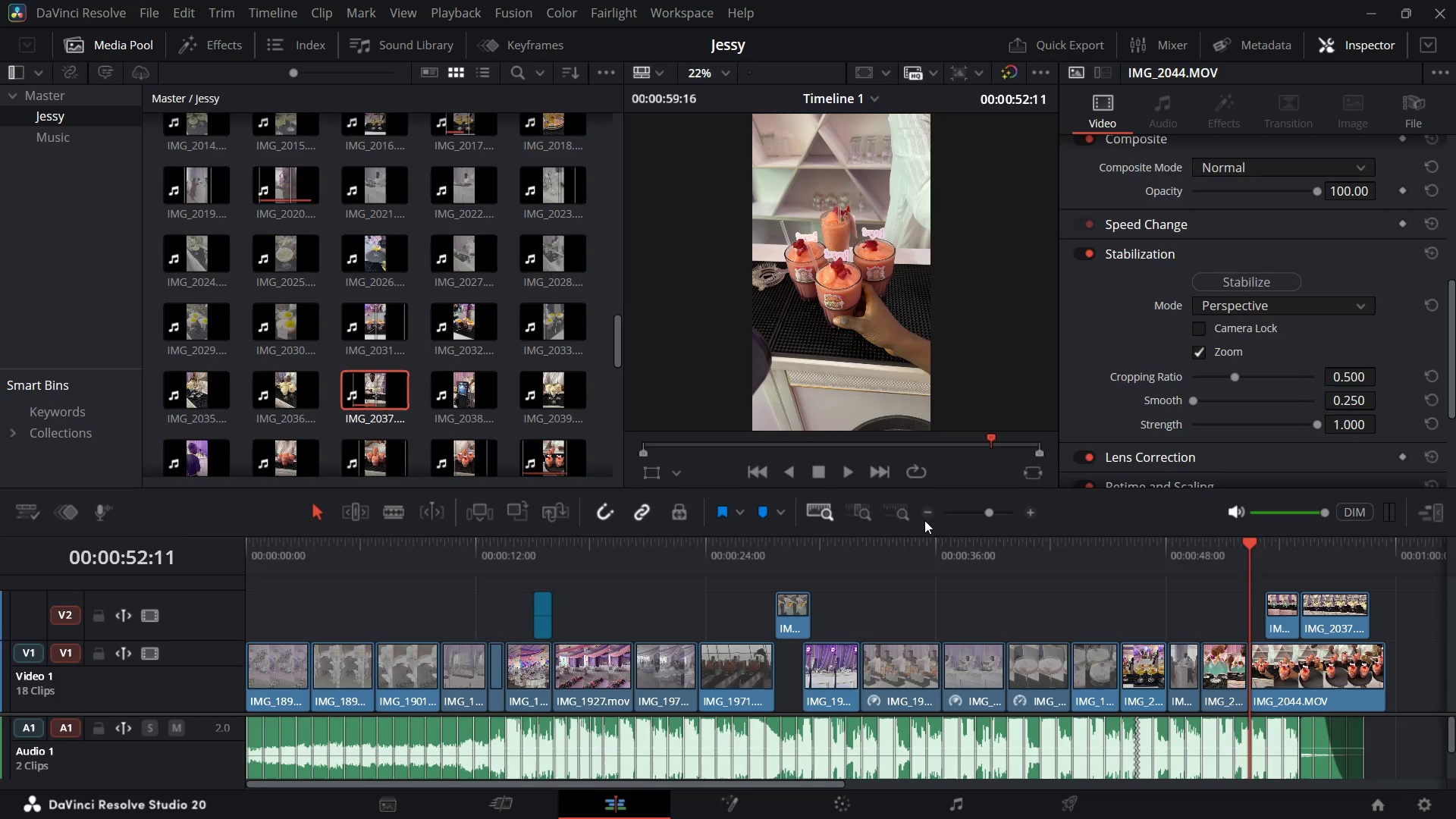 
key(Control+Equal)
 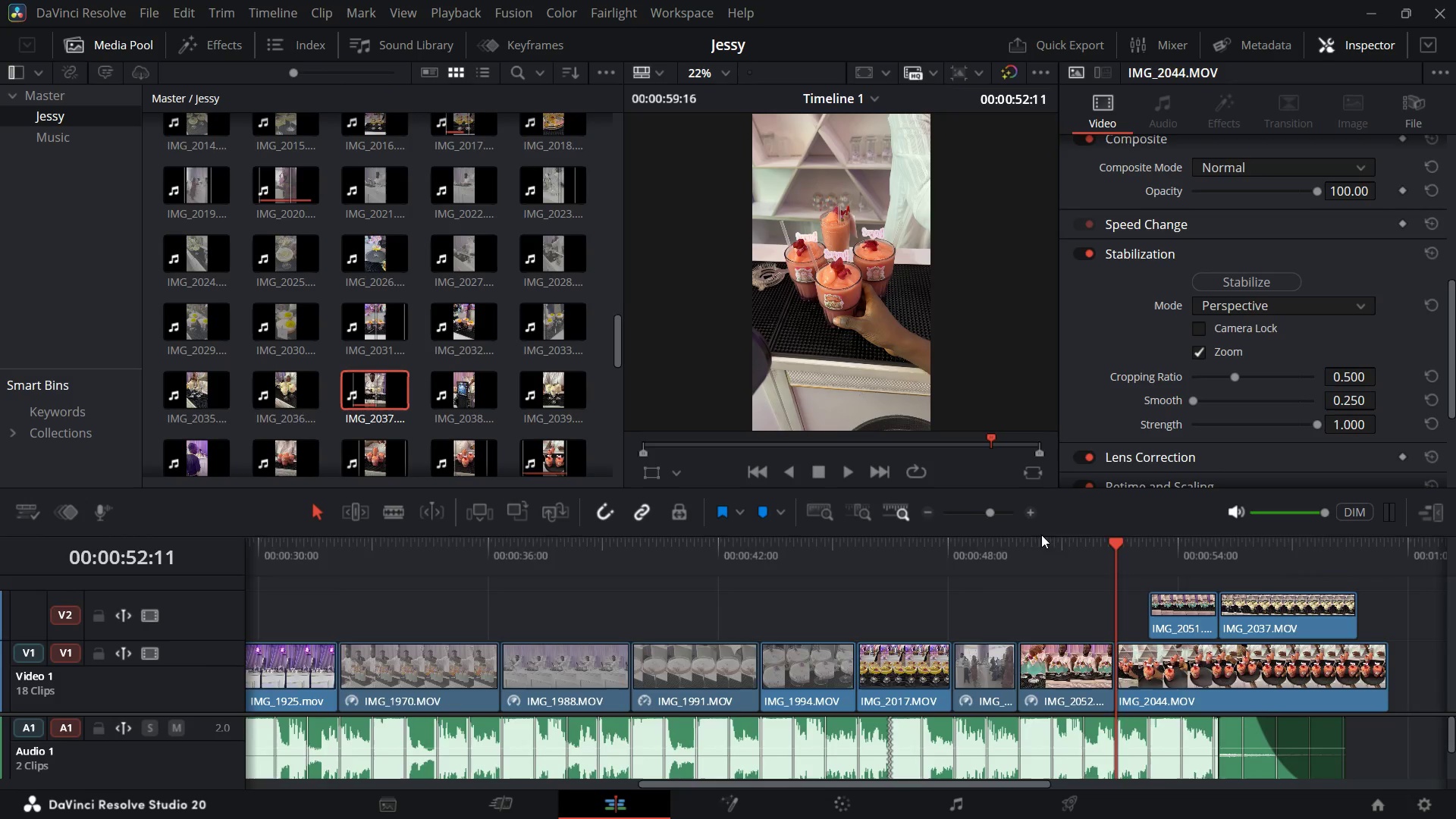 
key(Control+Equal)
 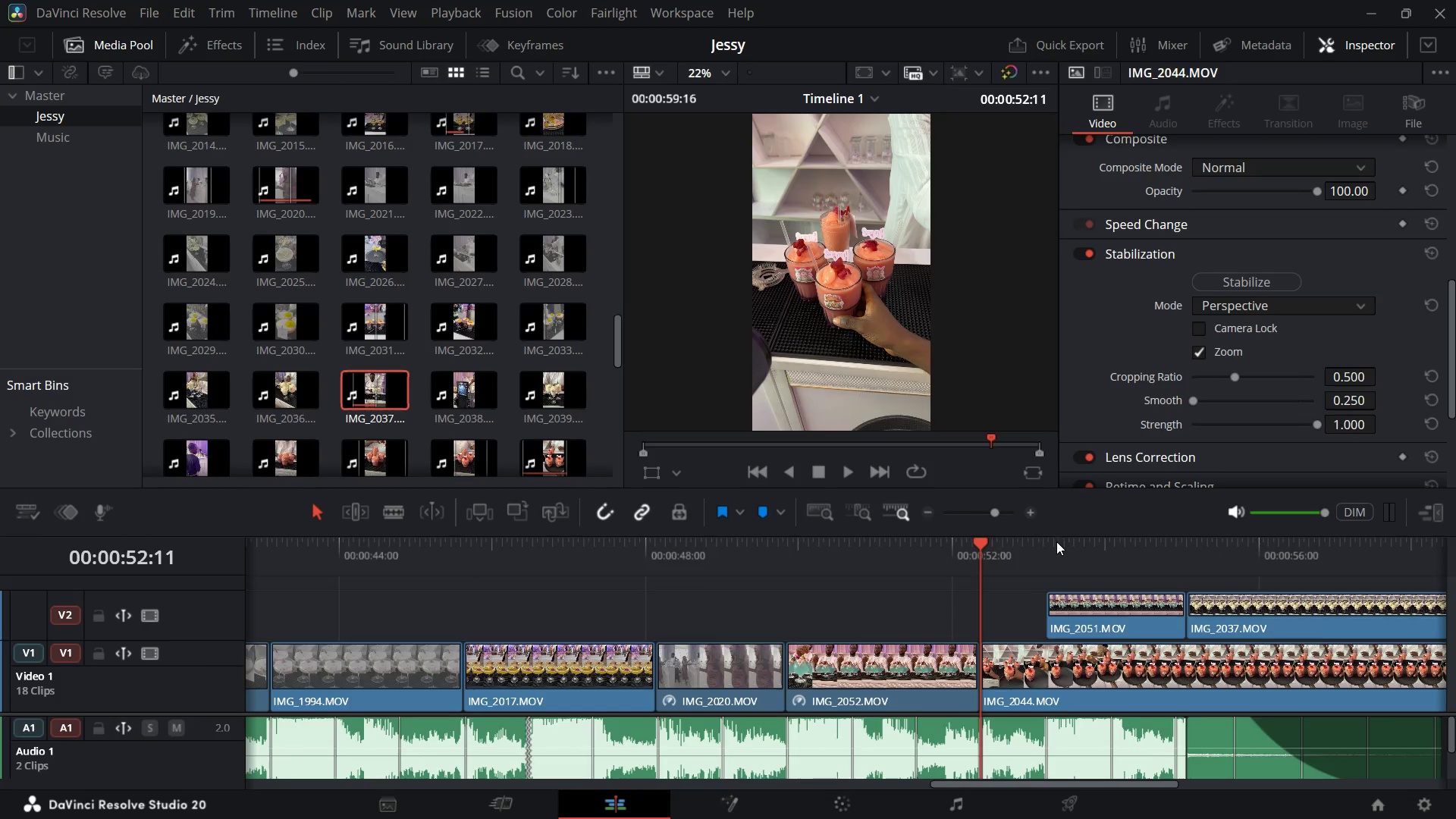 
key(Control+Equal)
 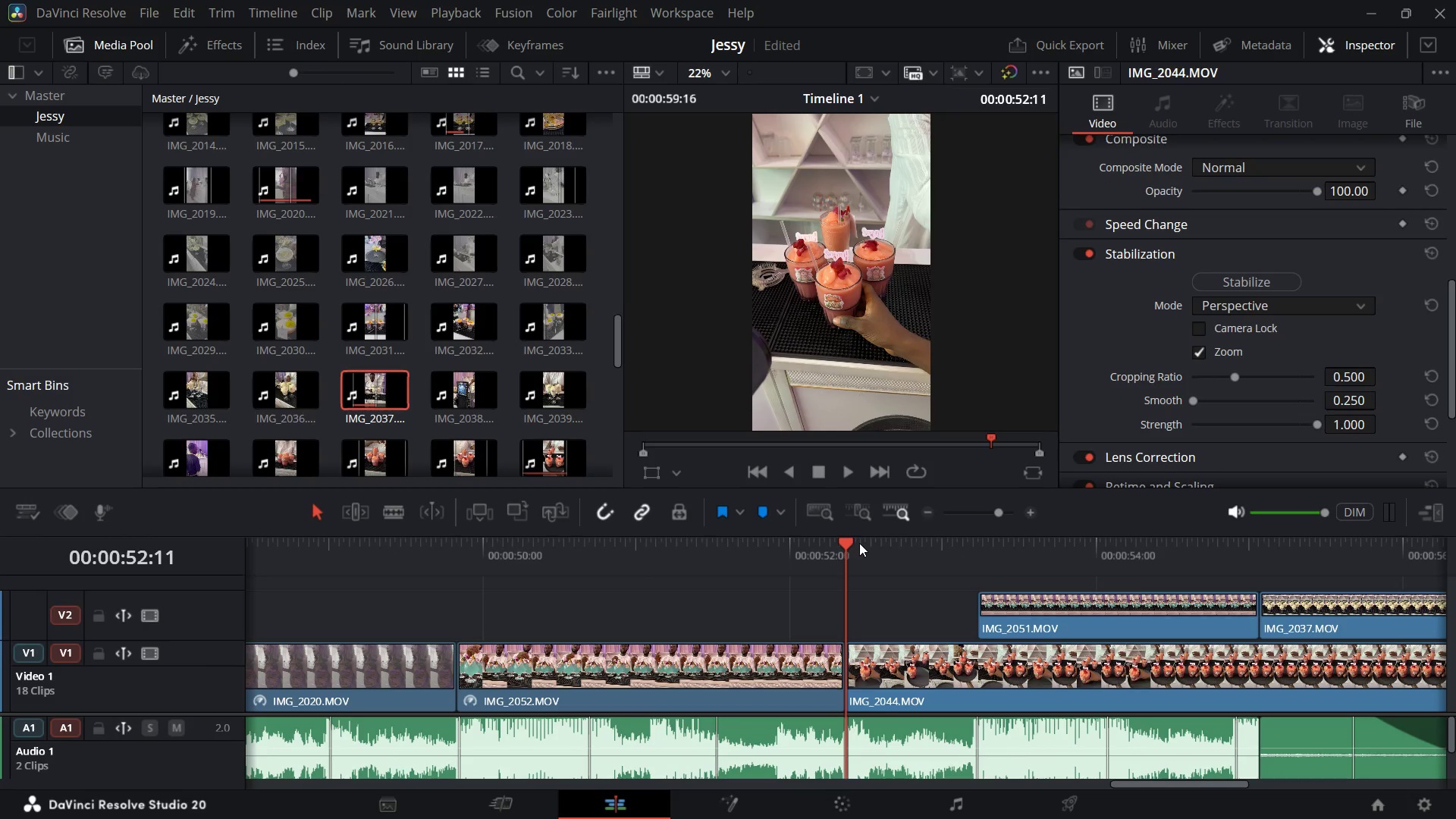 
left_click_drag(start_coordinate=[852, 542], to_coordinate=[1040, 558])
 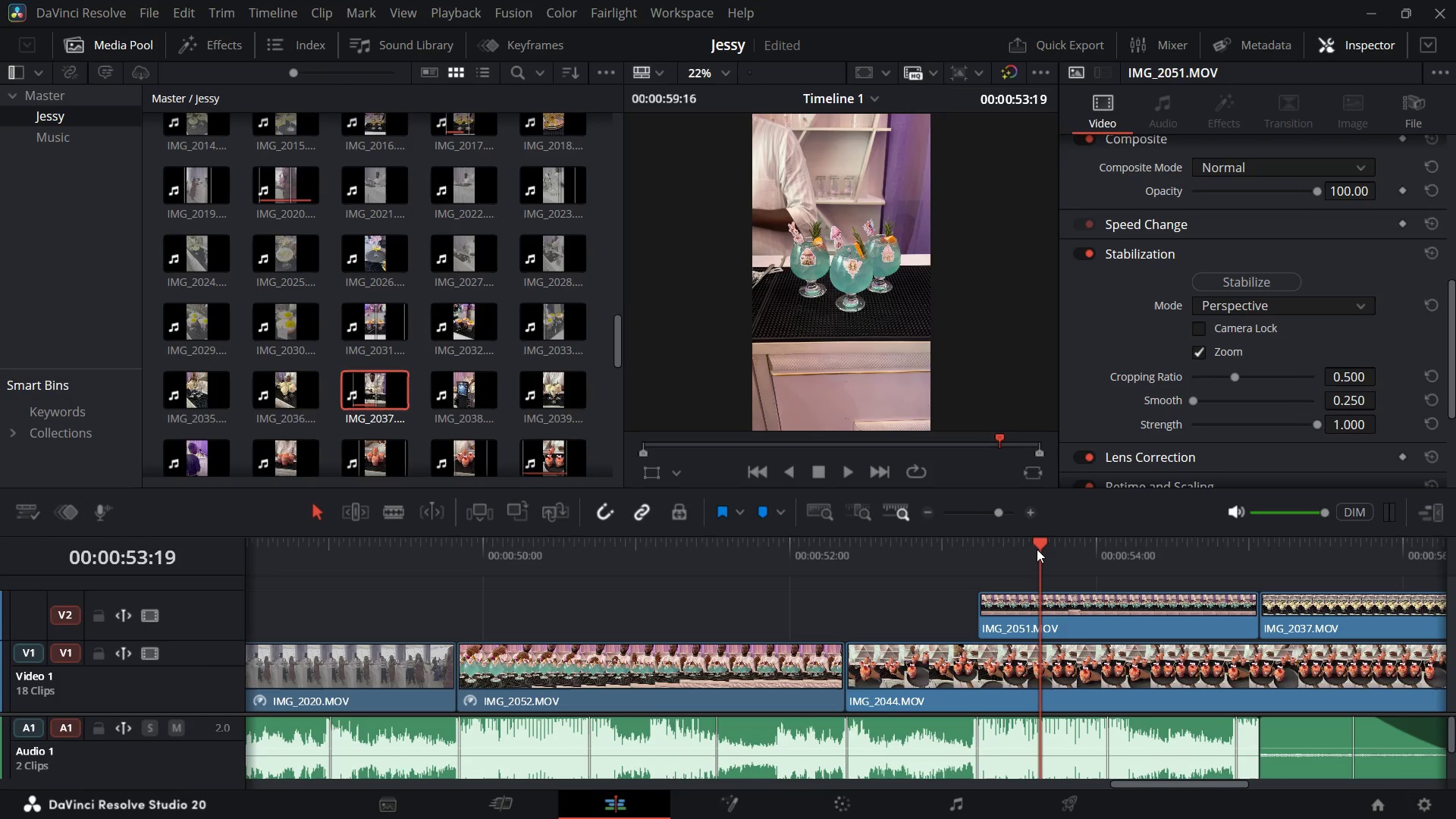 
left_click_drag(start_coordinate=[1037, 549], to_coordinate=[779, 604])
 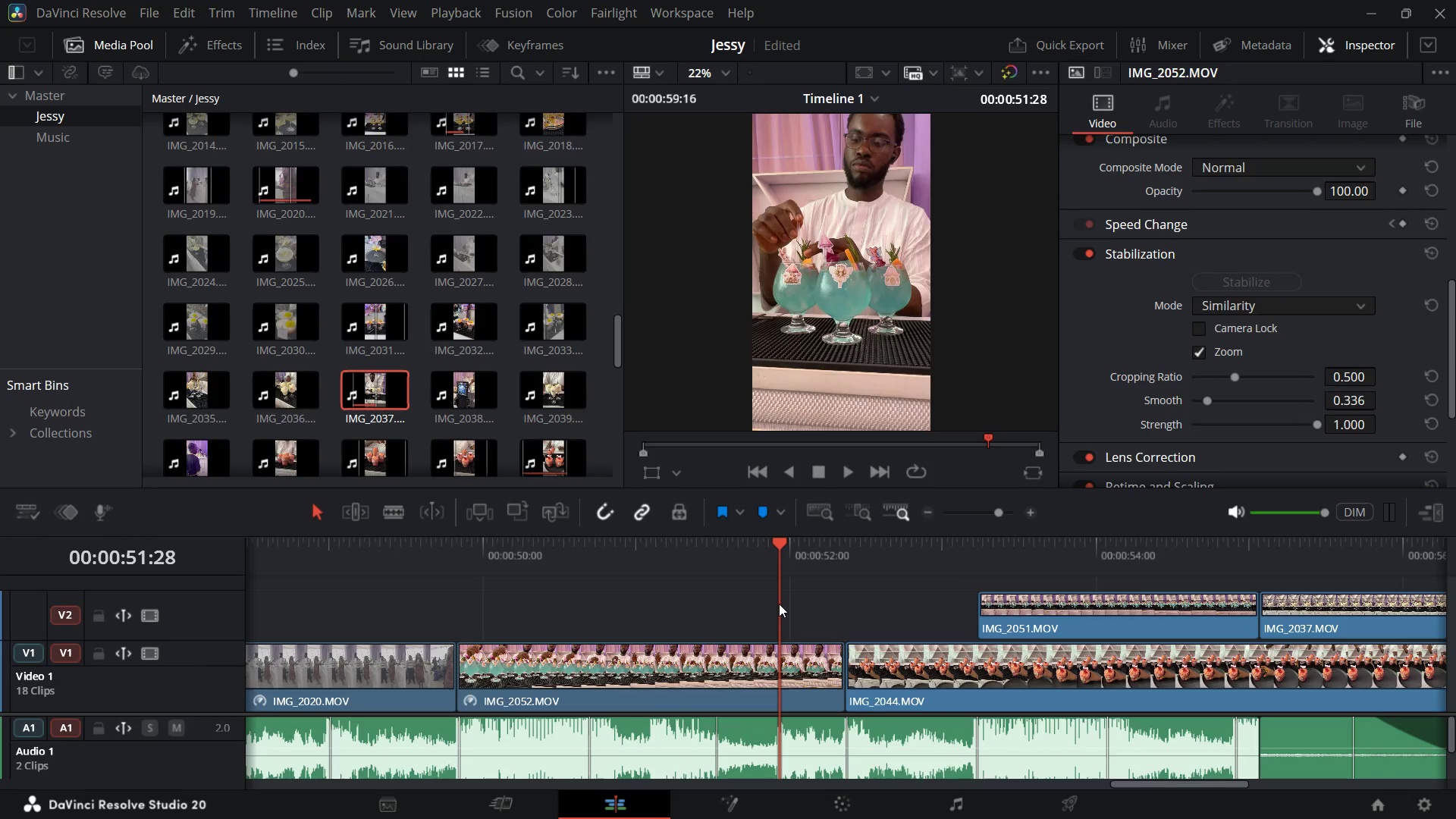 
wait(9.6)
 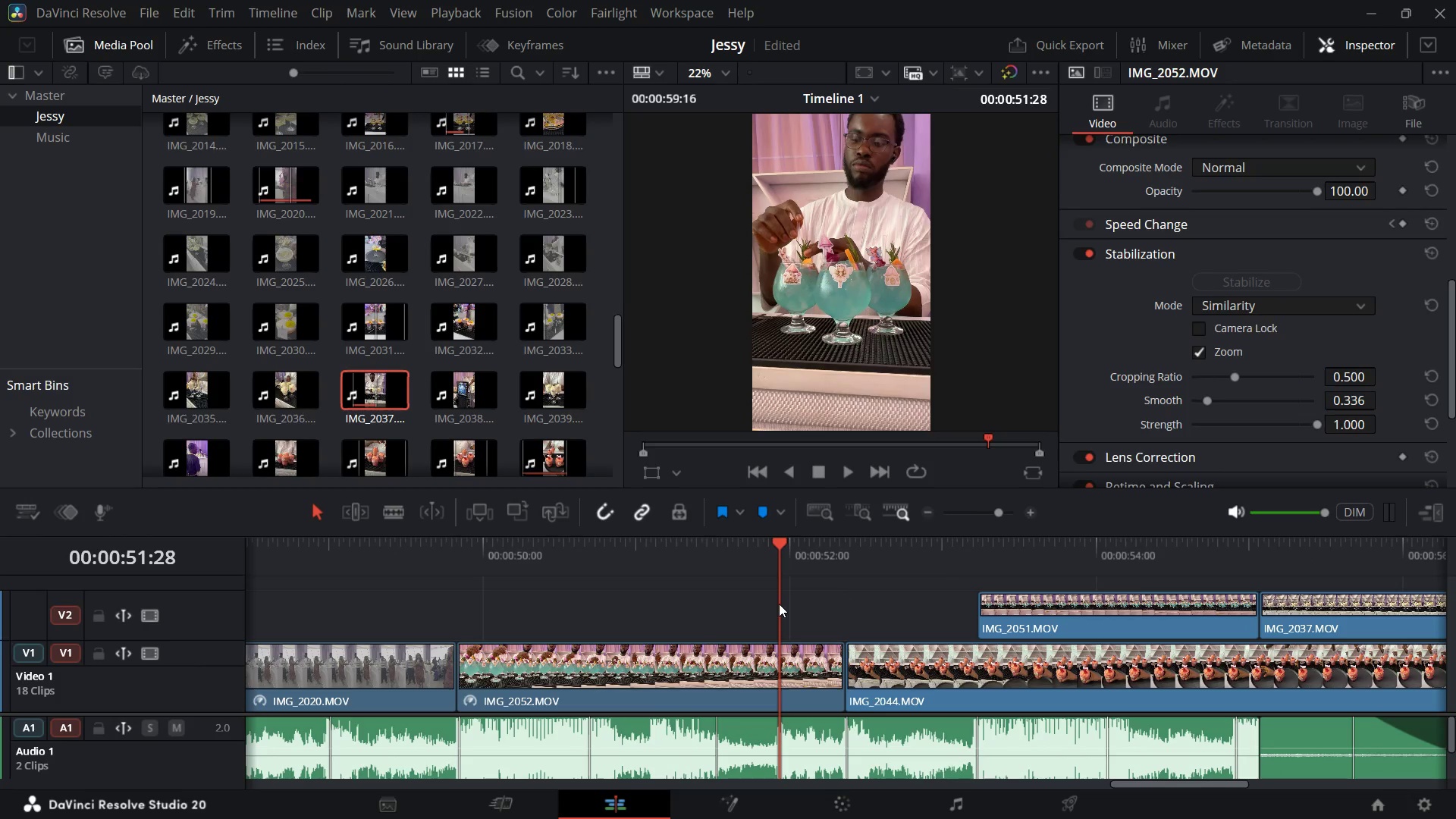 
key(Control+Minus)
 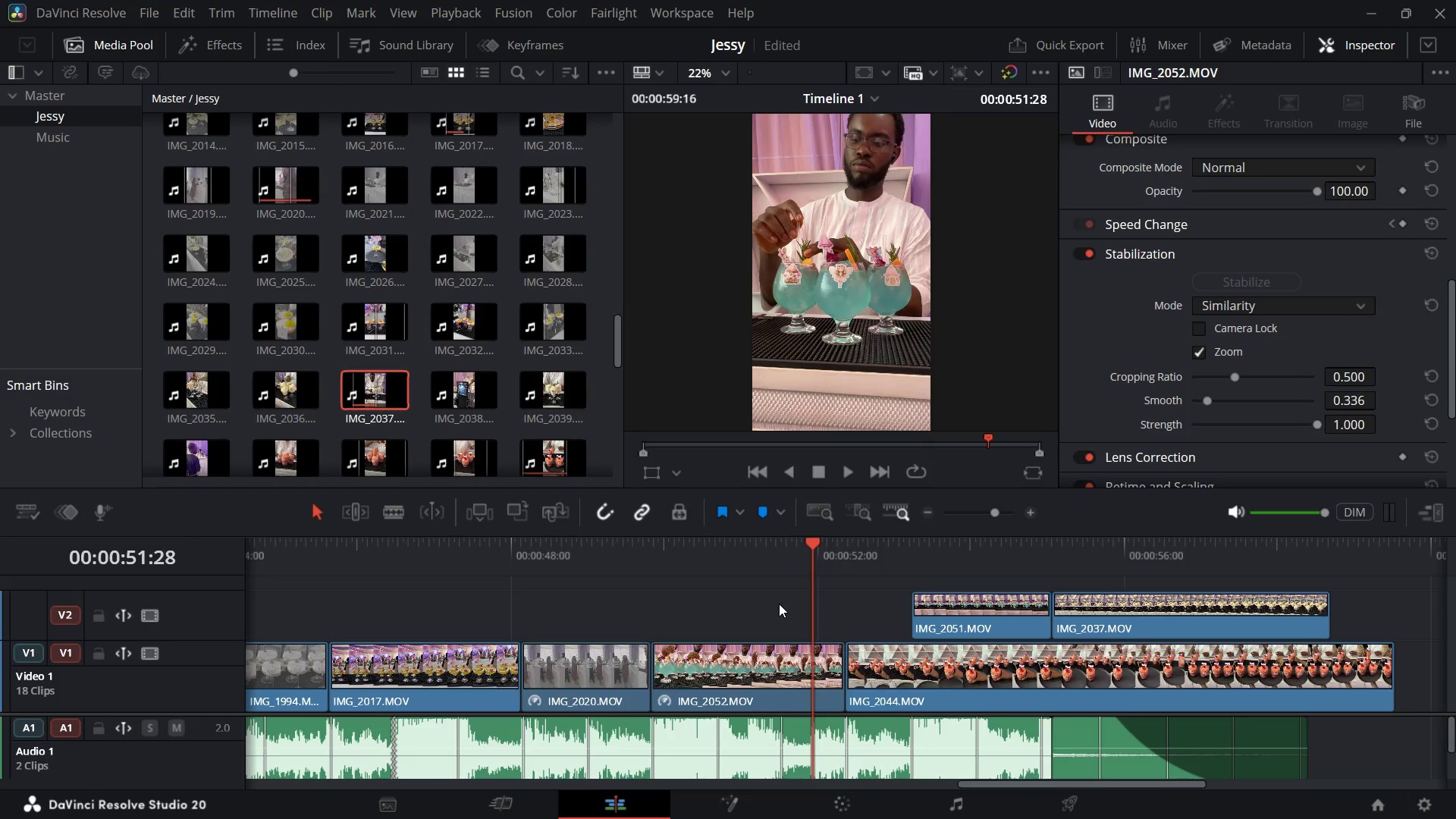 
key(Control+Minus)
 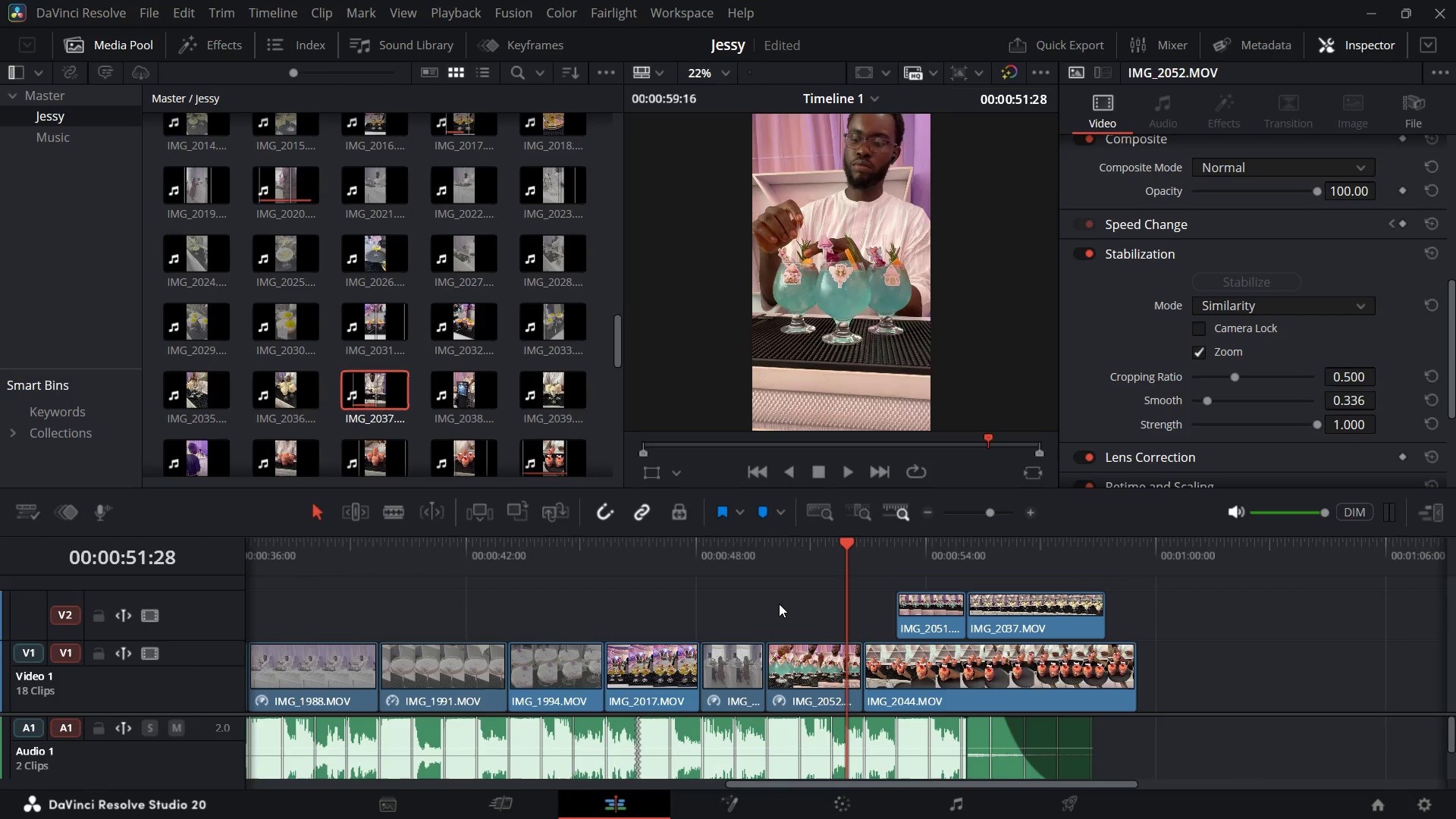 
key(Space)
 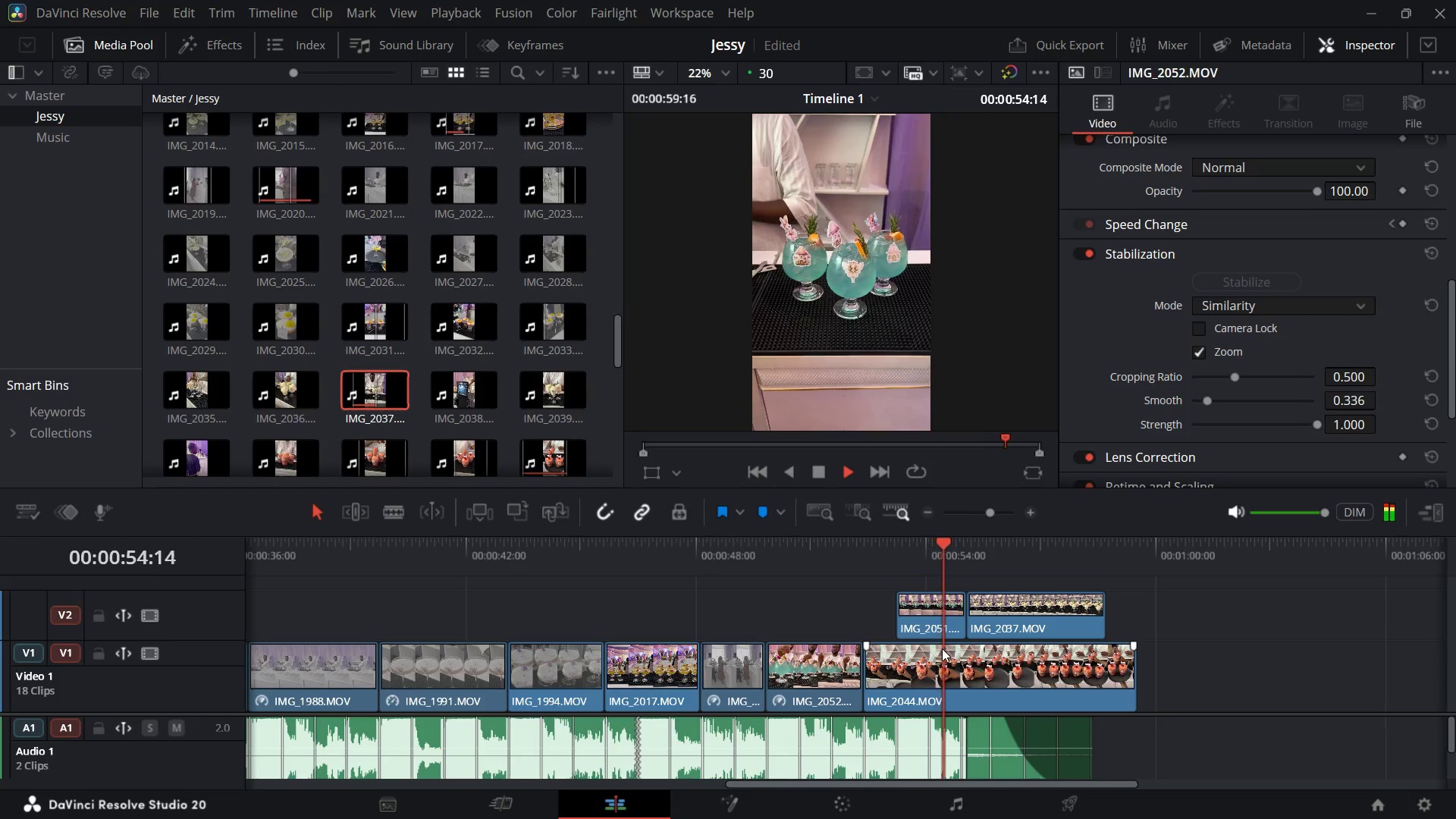 
key(Space)
 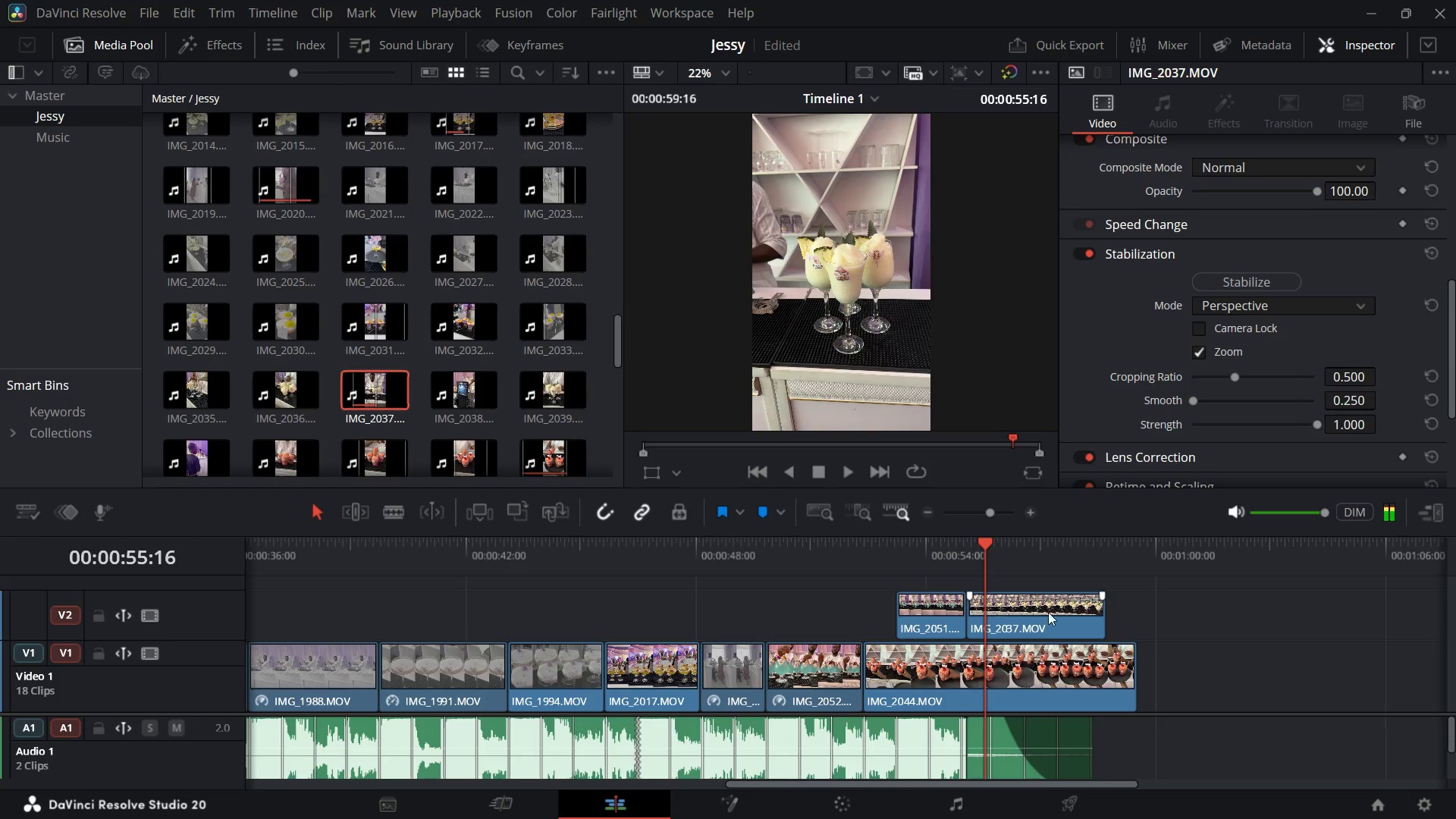 
key(Space)
 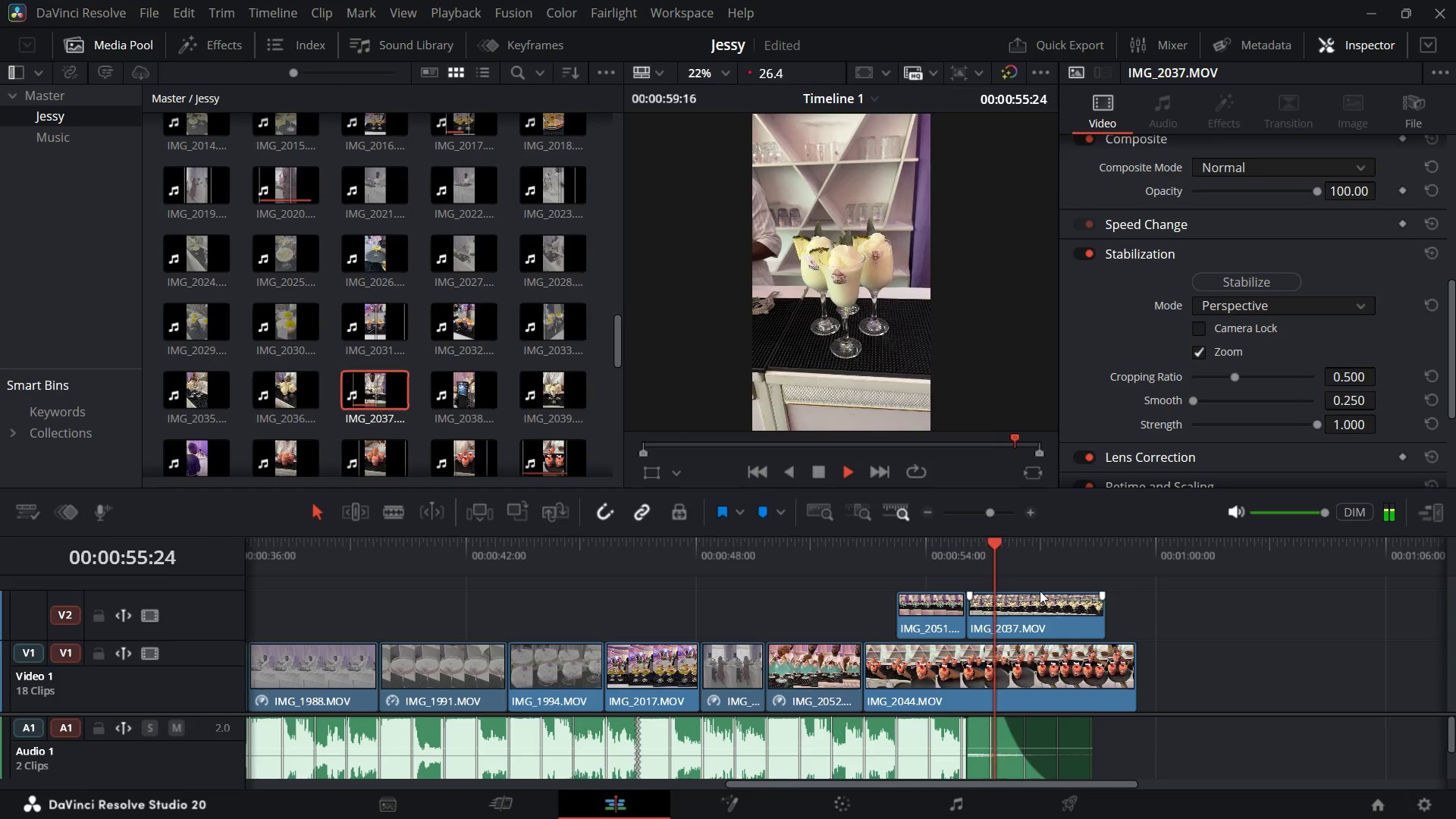 
key(Space)
 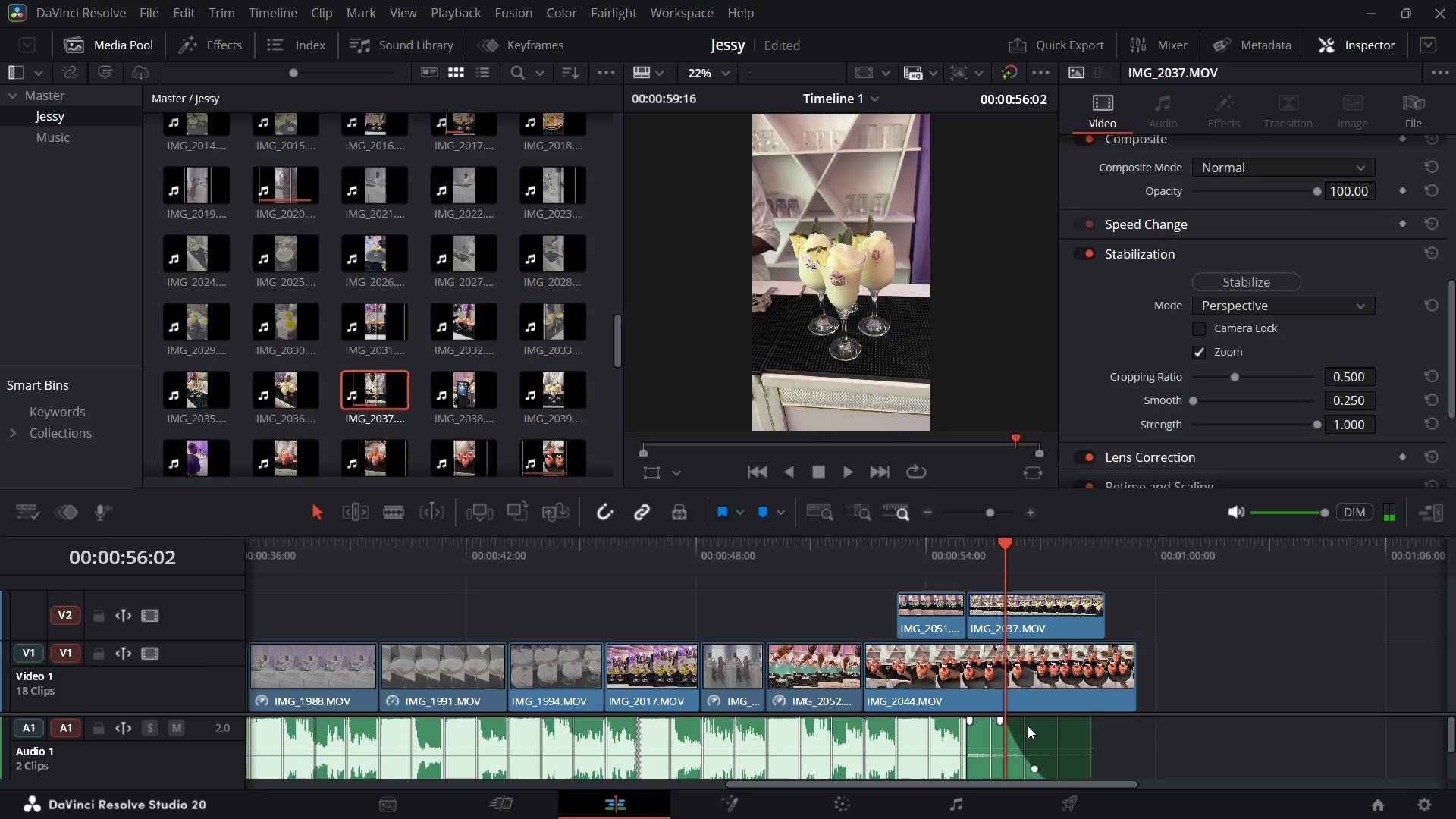 
key(Control+Z)
 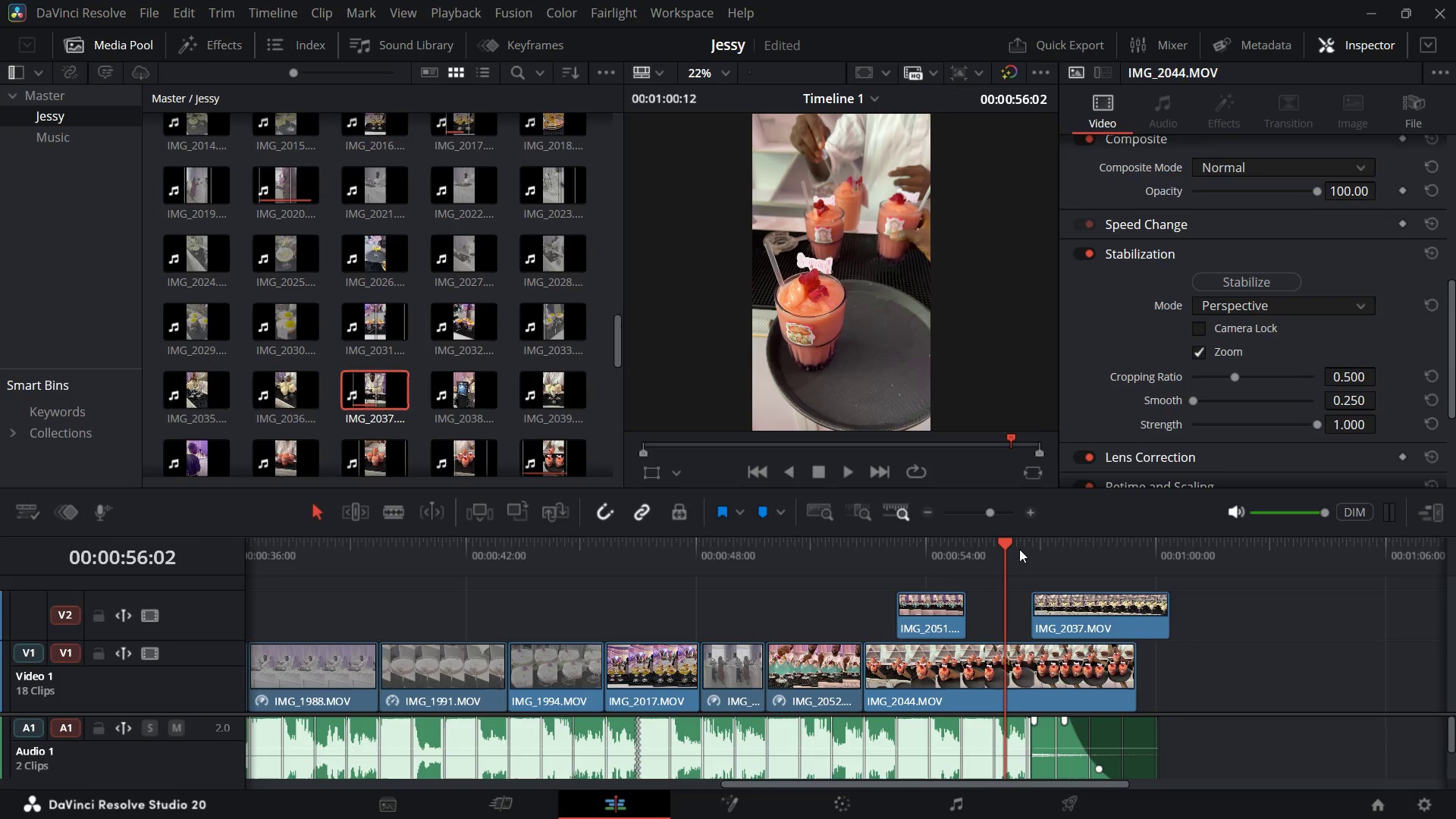 
left_click_drag(start_coordinate=[1003, 545], to_coordinate=[873, 580])
 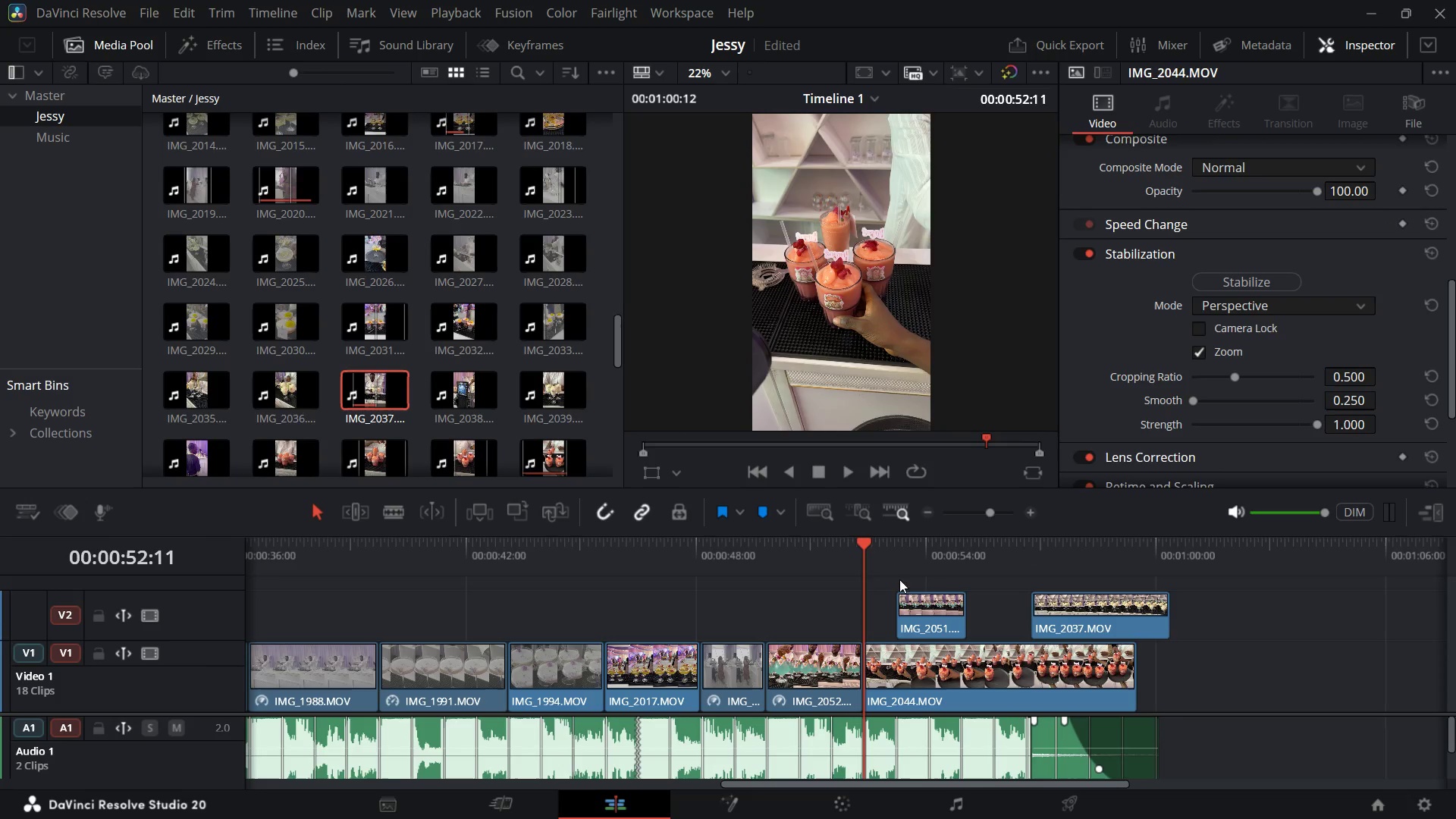 
key(Space)
 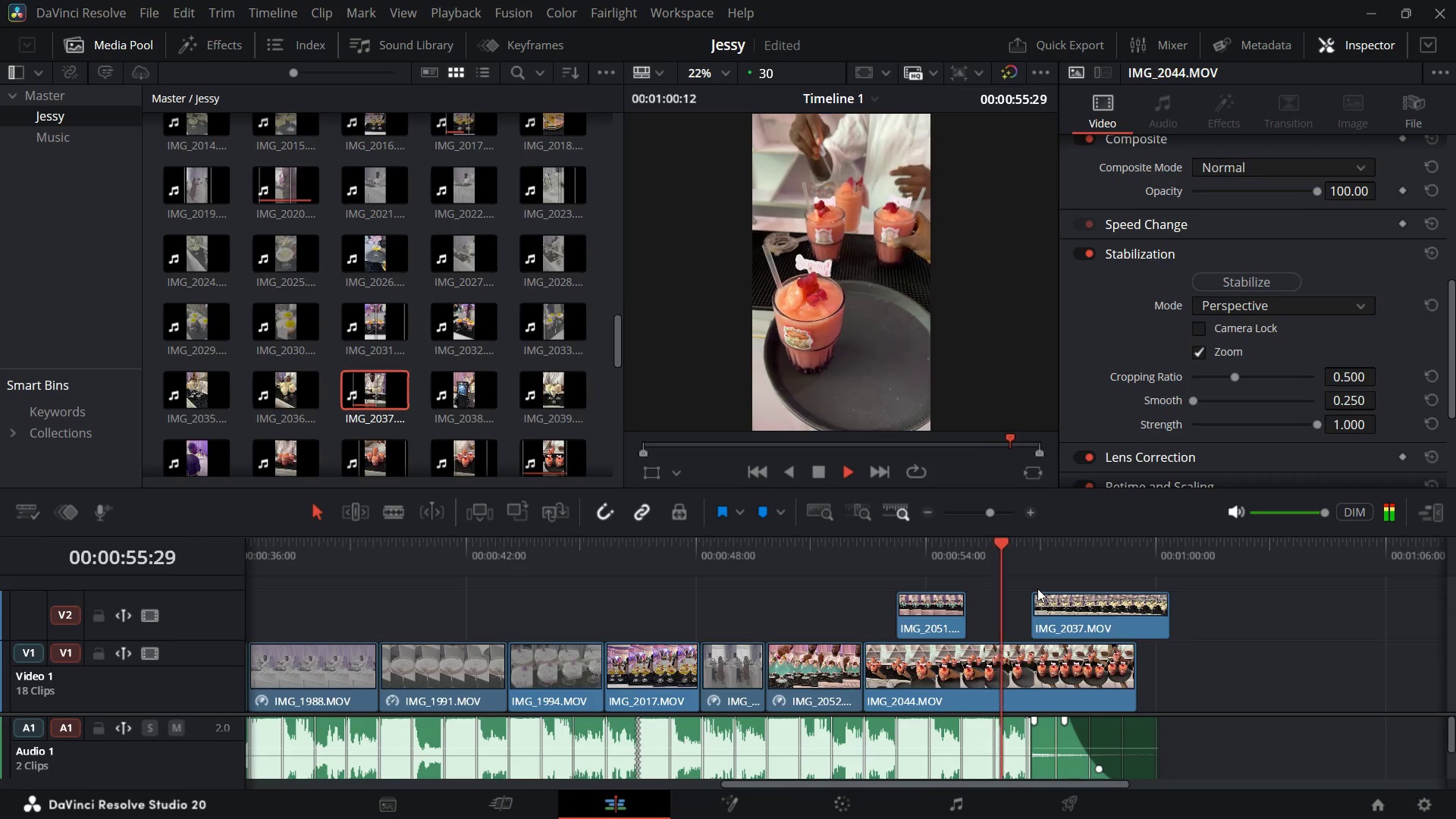 
key(Space)
 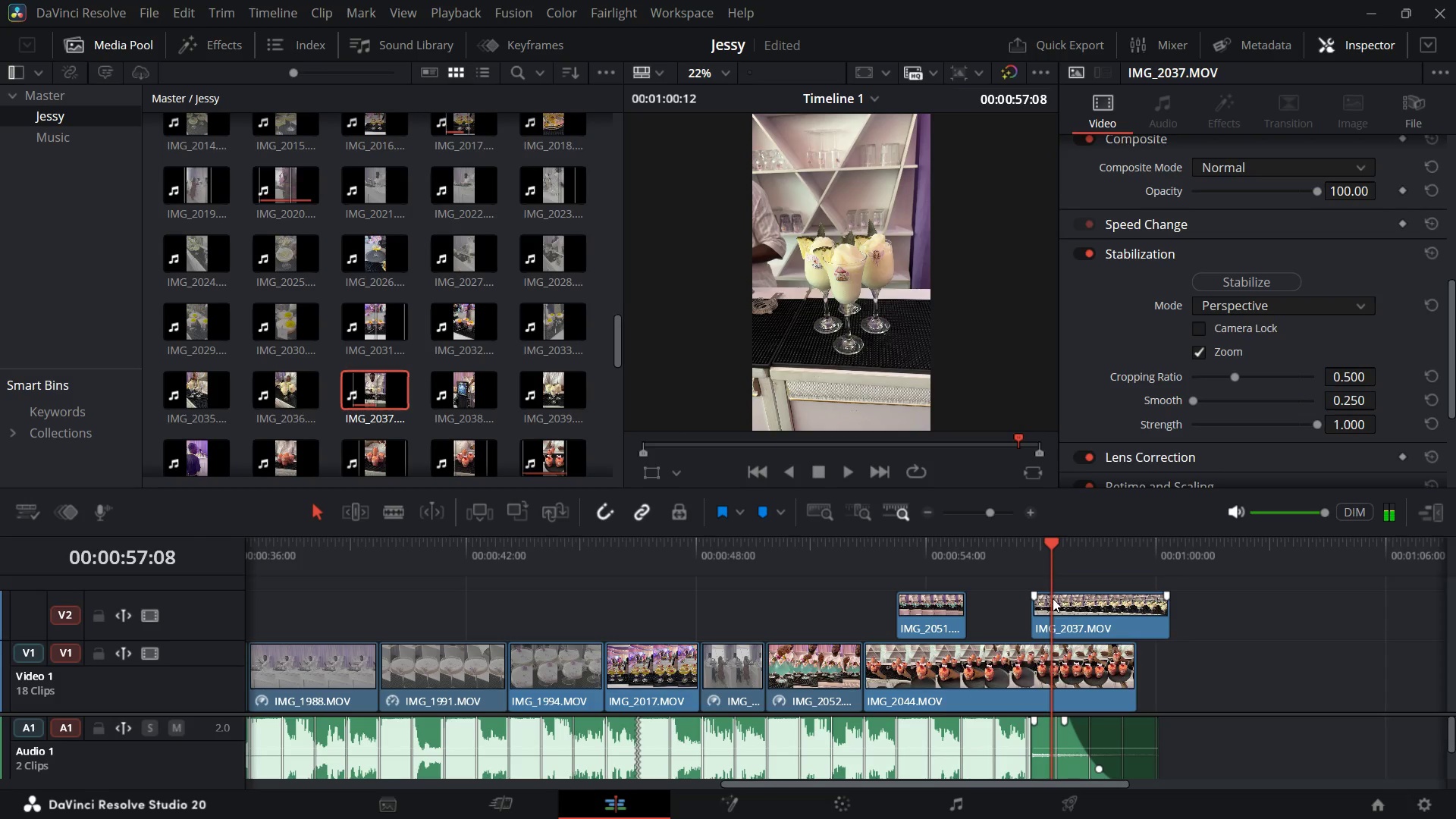 
key(Control+Z)
 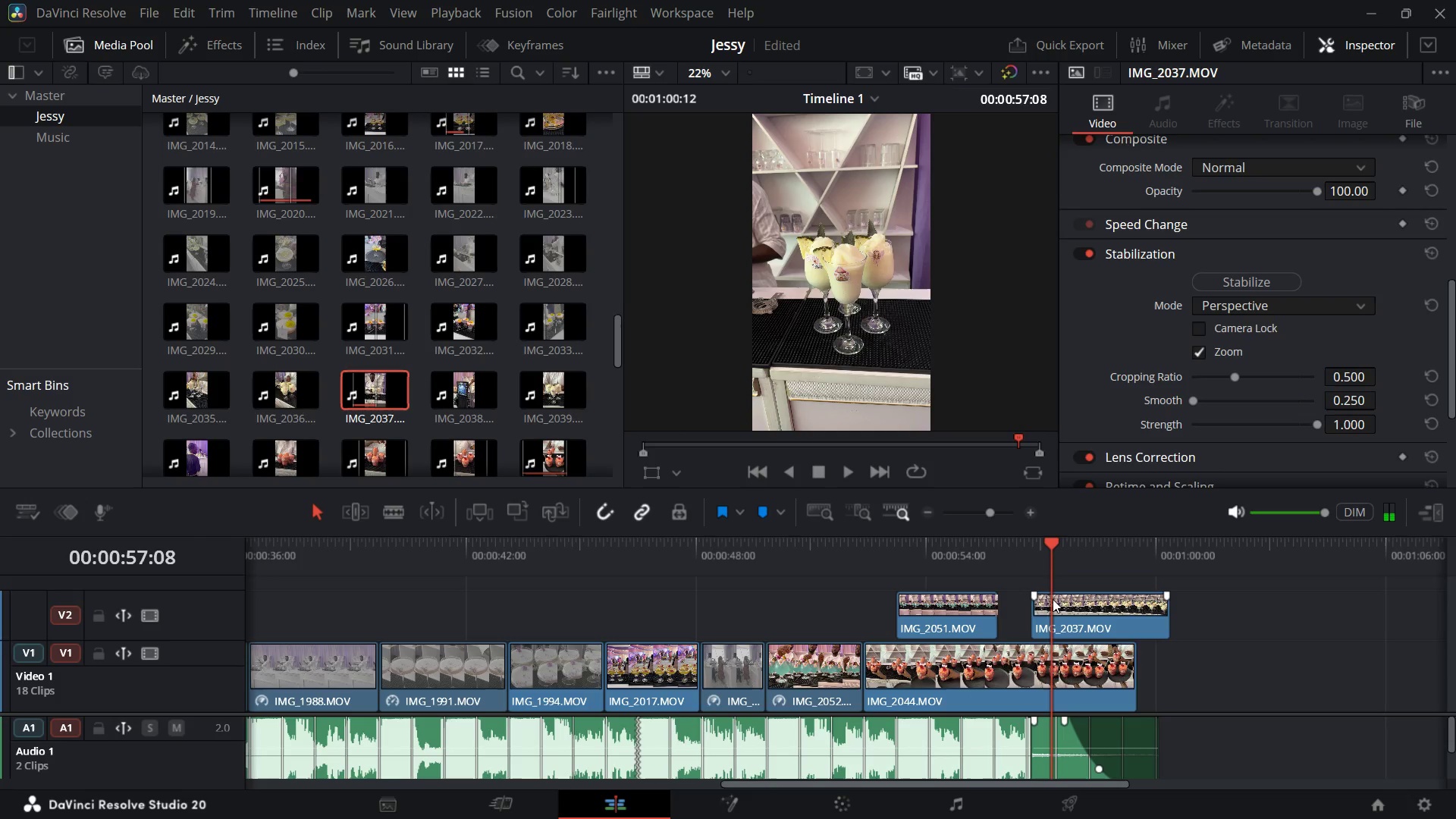 
key(Control+ControlLeft)
 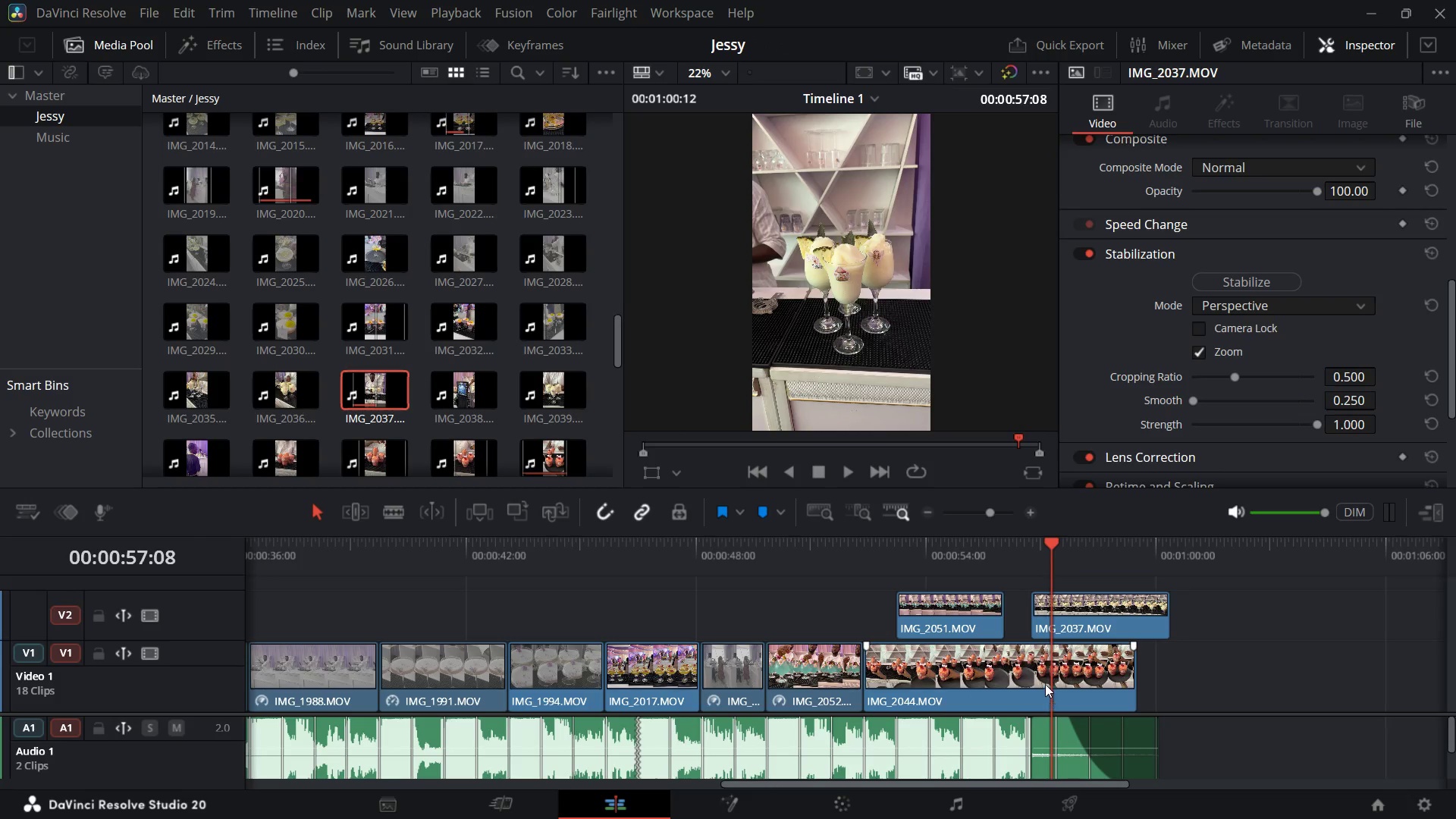 
left_click([1091, 749])
 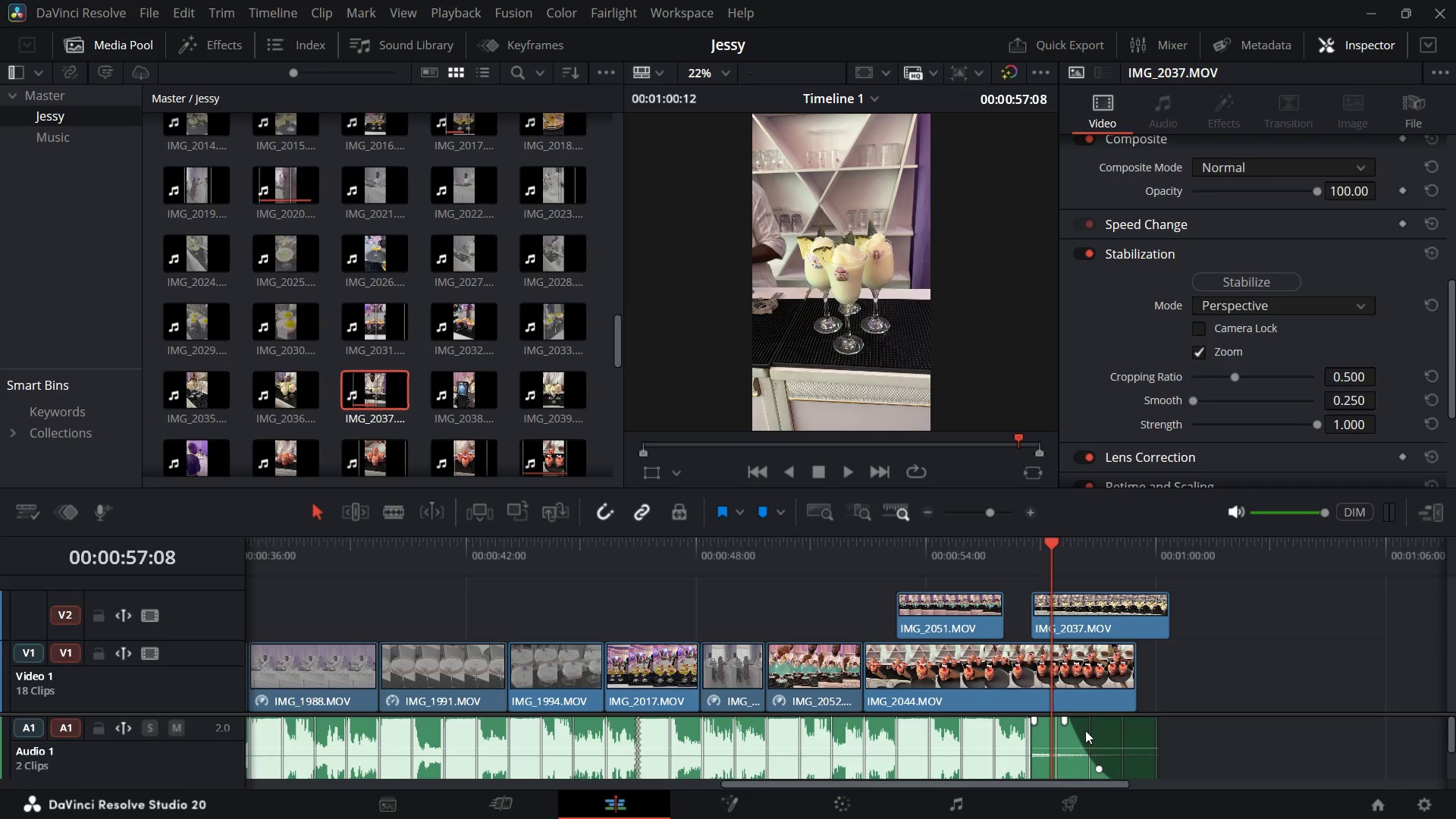 
left_click([1085, 730])
 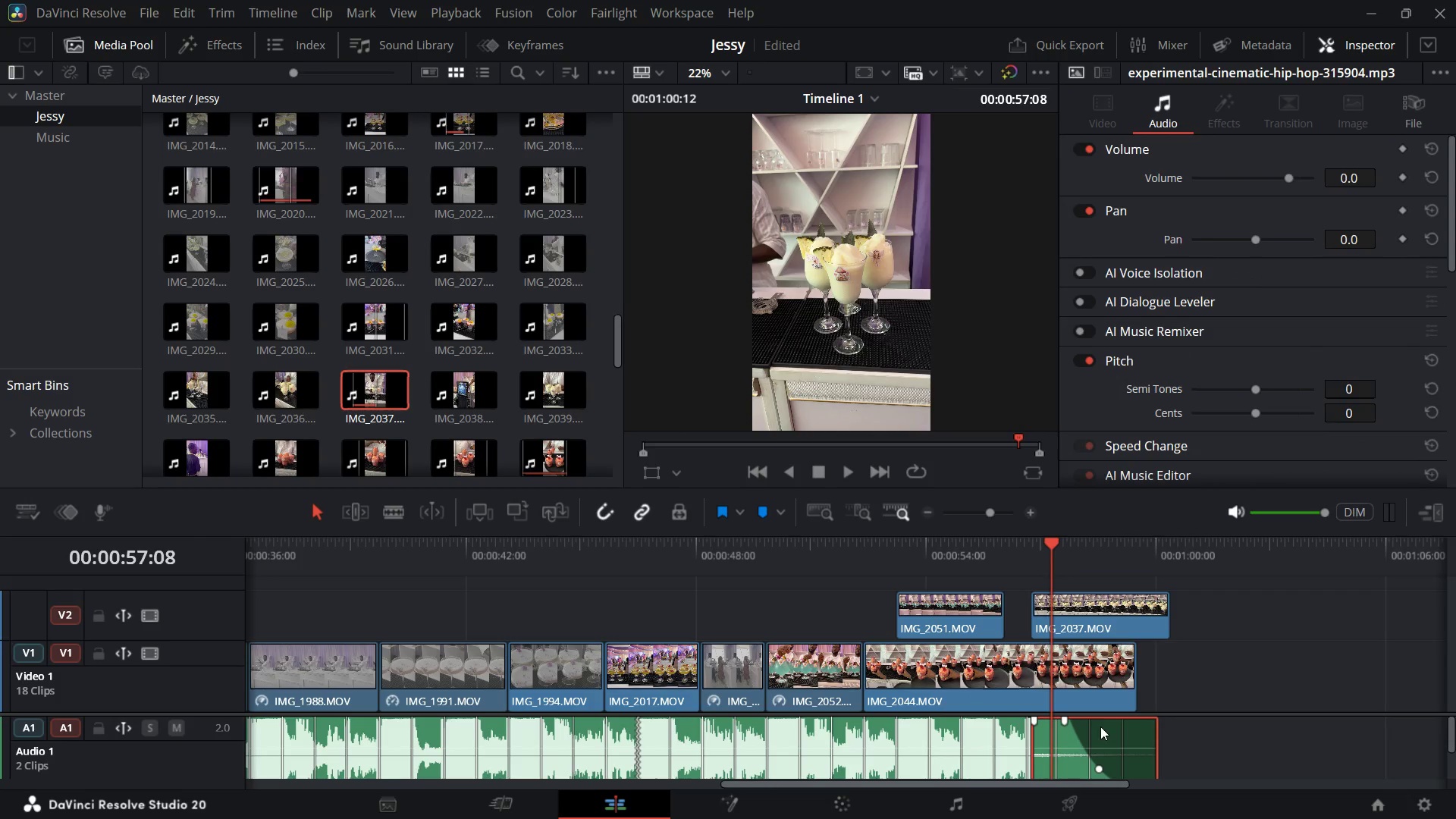 
left_click_drag(start_coordinate=[1103, 733], to_coordinate=[1228, 719])
 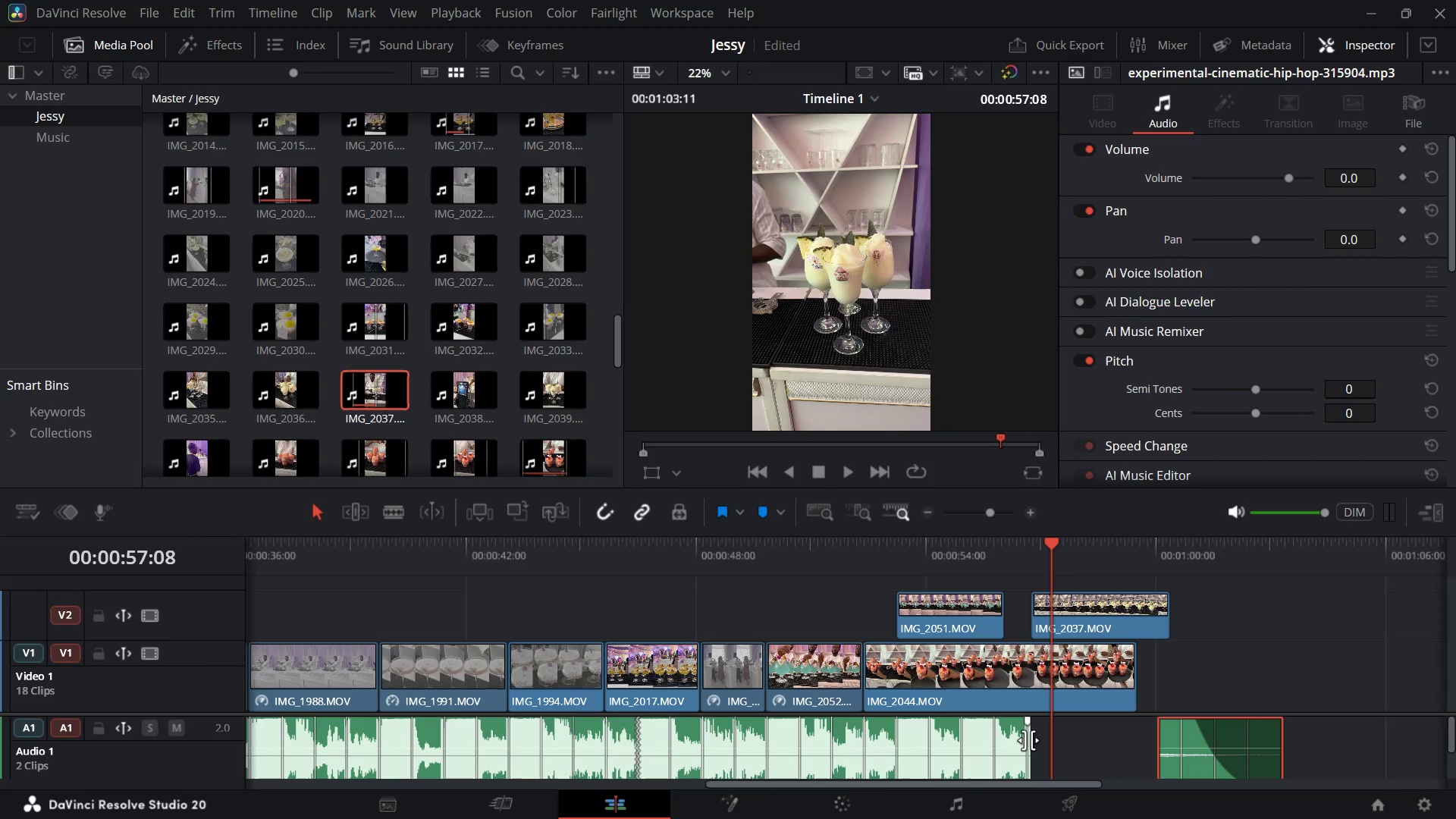 
left_click_drag(start_coordinate=[1028, 740], to_coordinate=[1137, 742])
 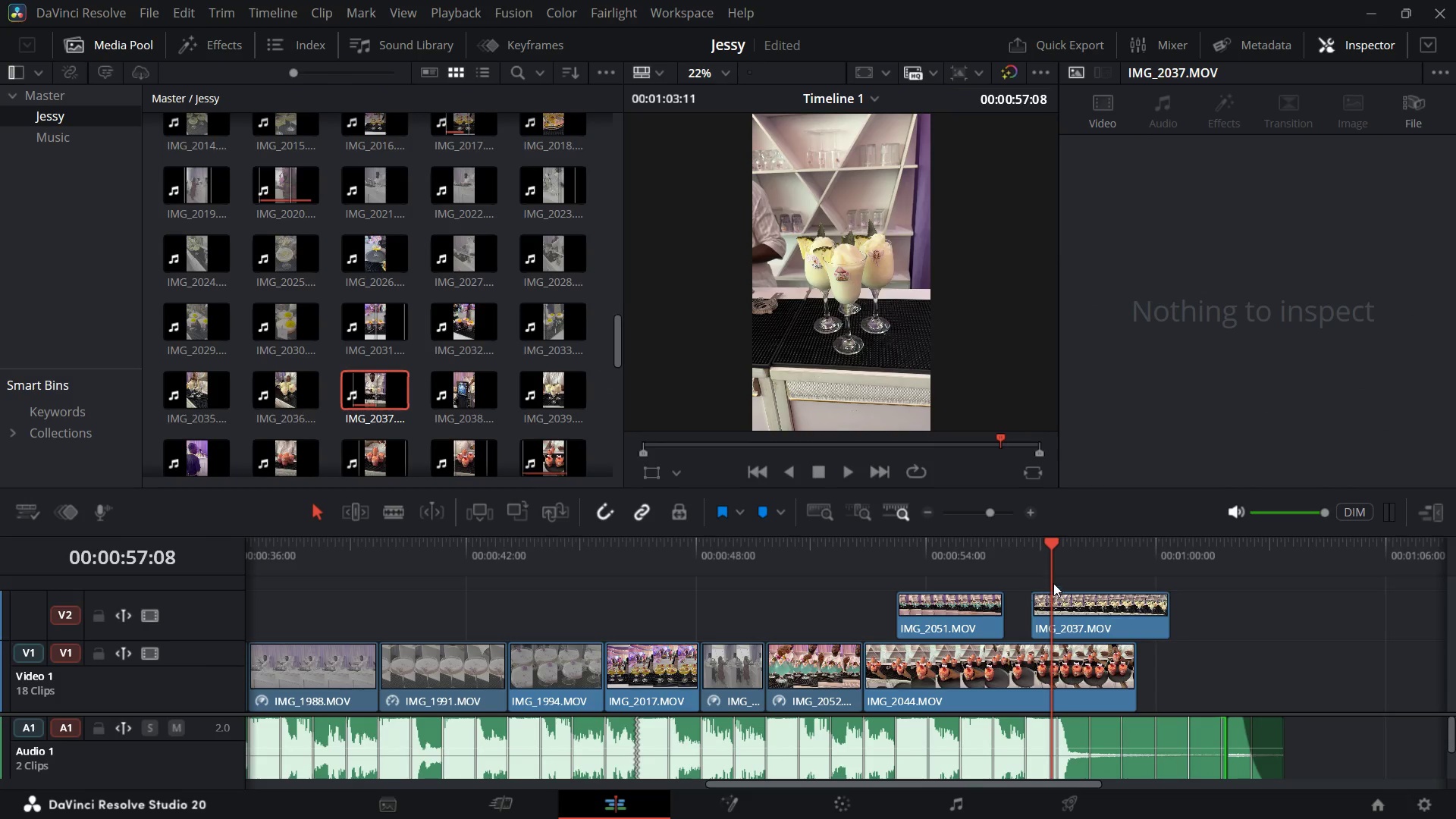 
left_click_drag(start_coordinate=[1054, 542], to_coordinate=[890, 602])
 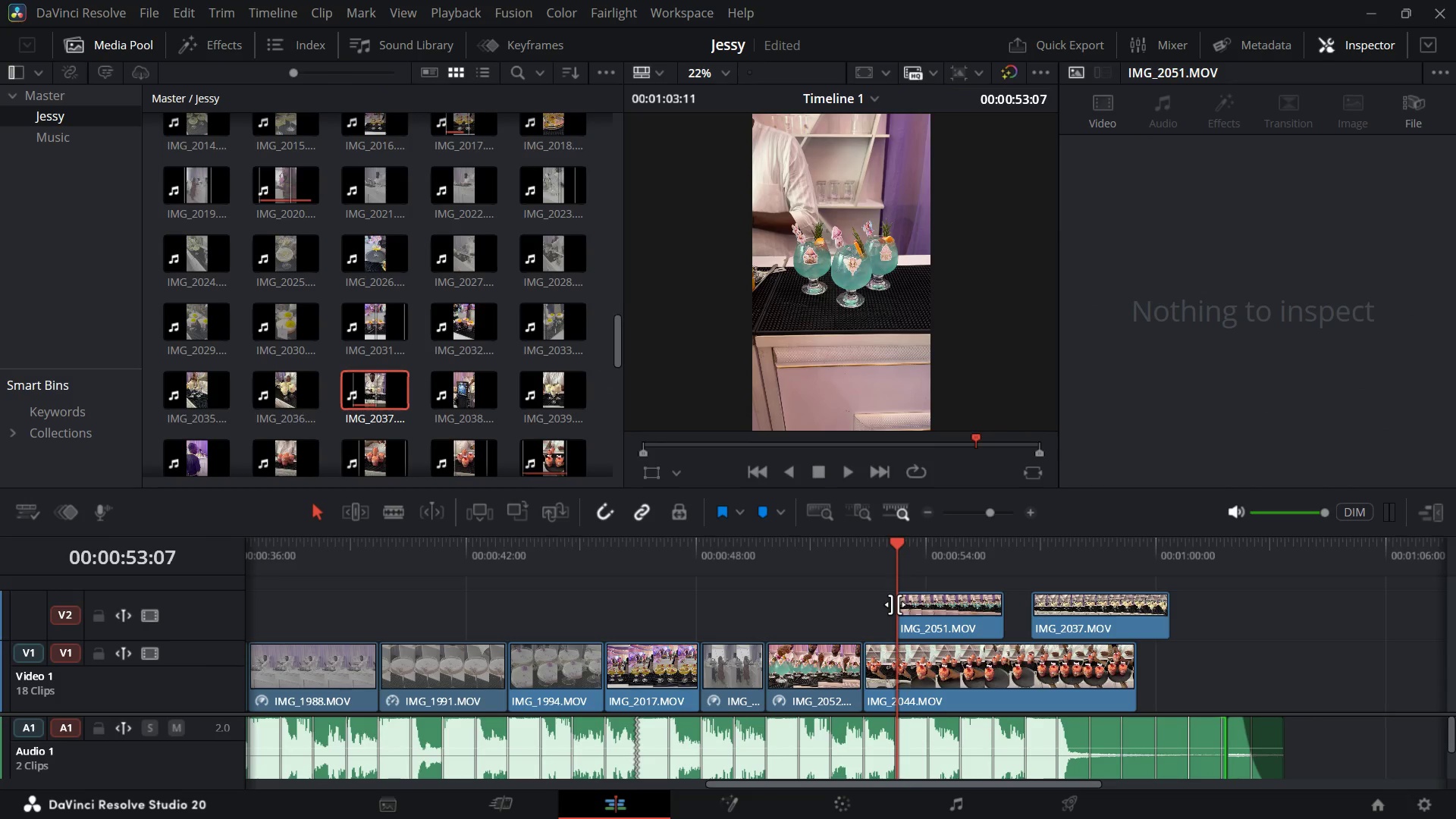 
key(Space)
 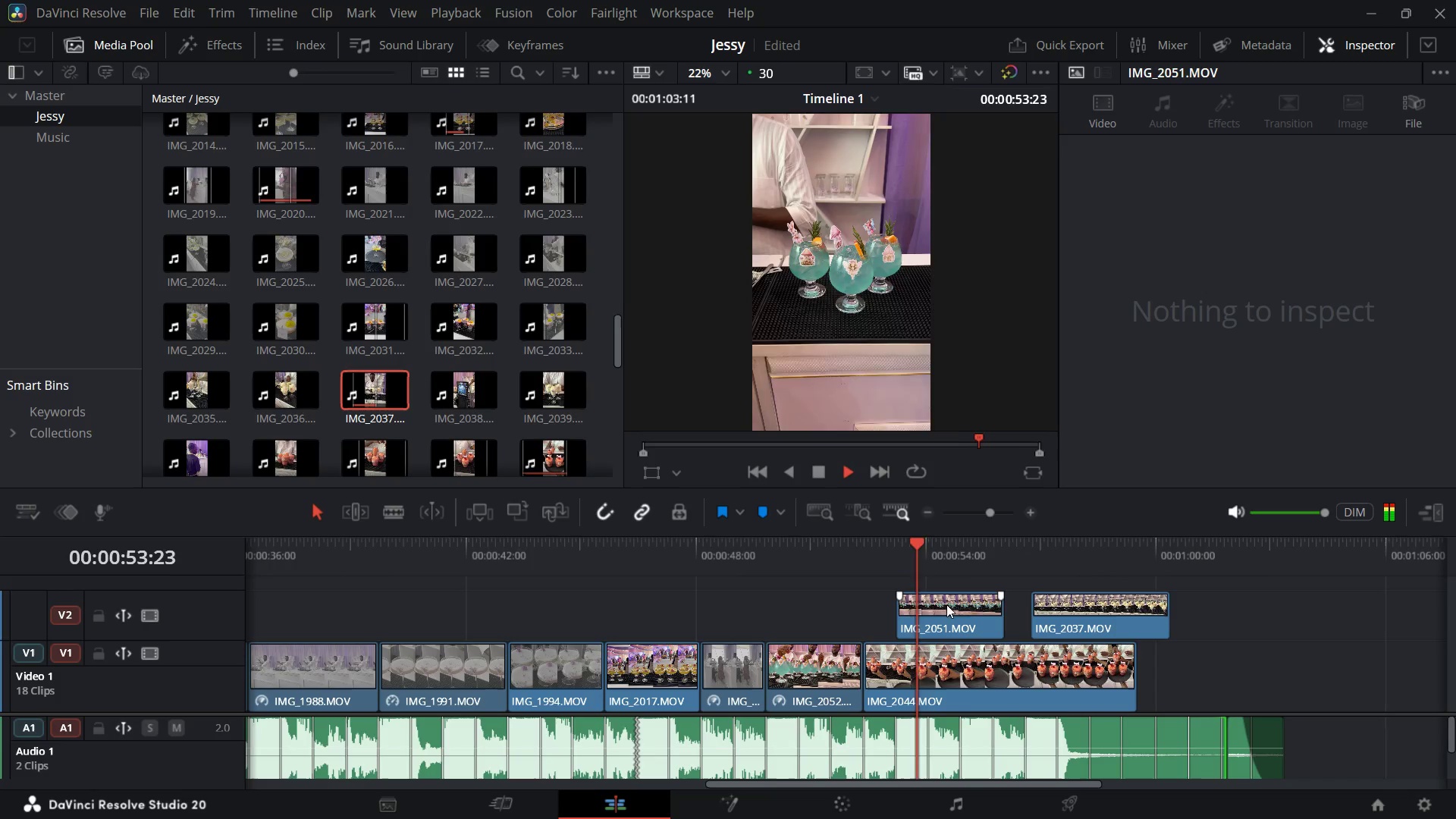 
key(Space)
 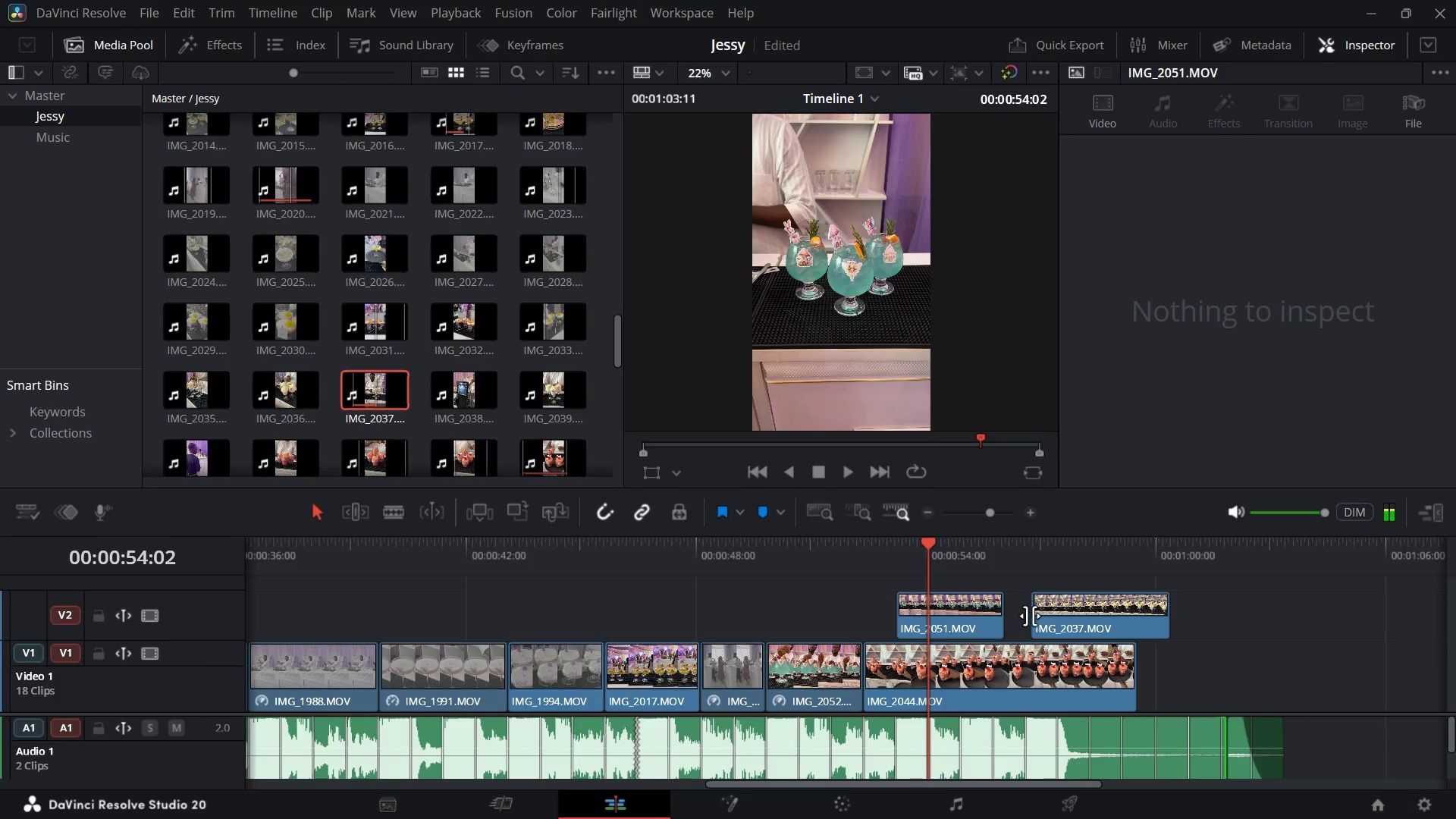 
key(Space)
 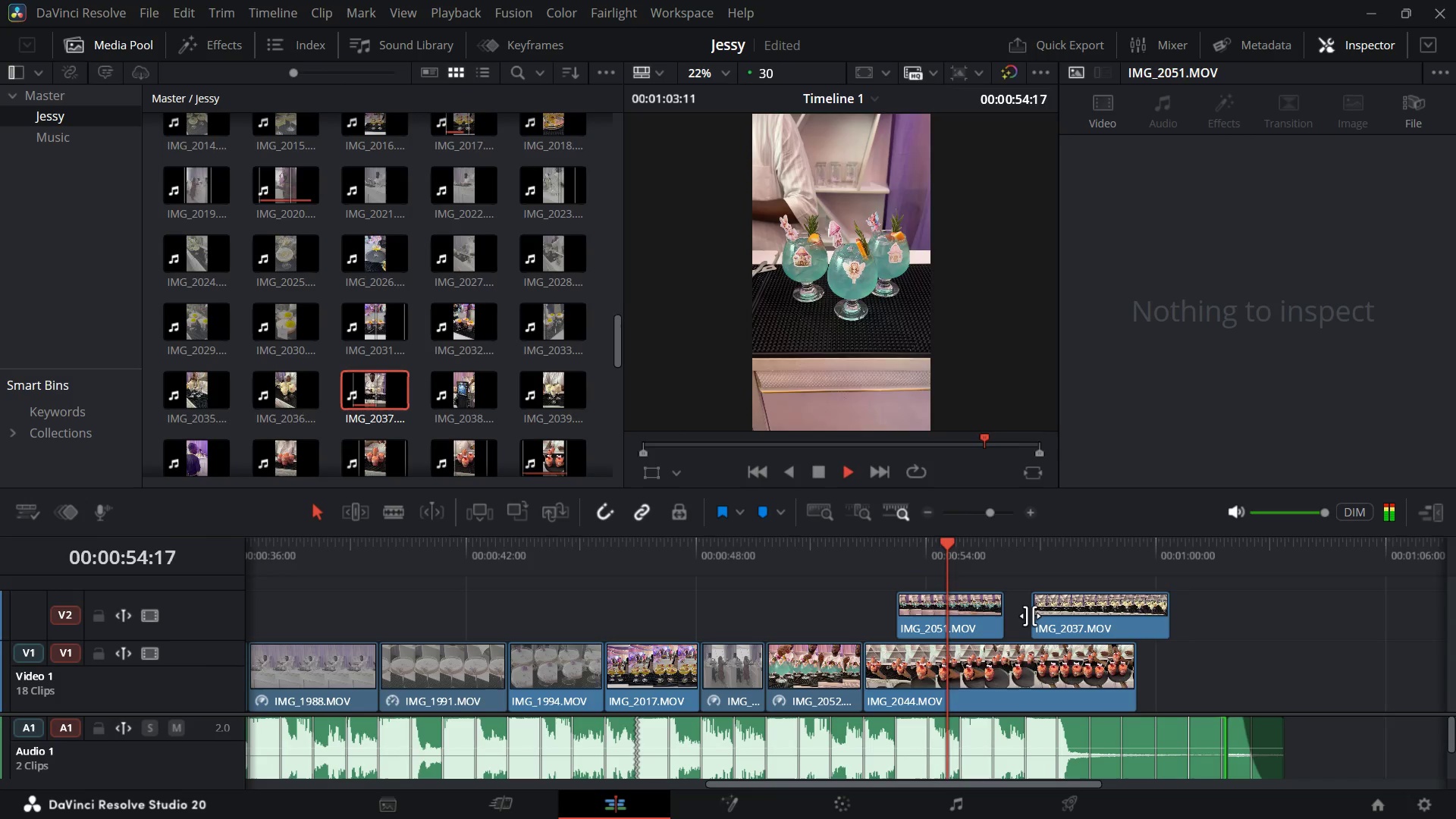 
key(Space)
 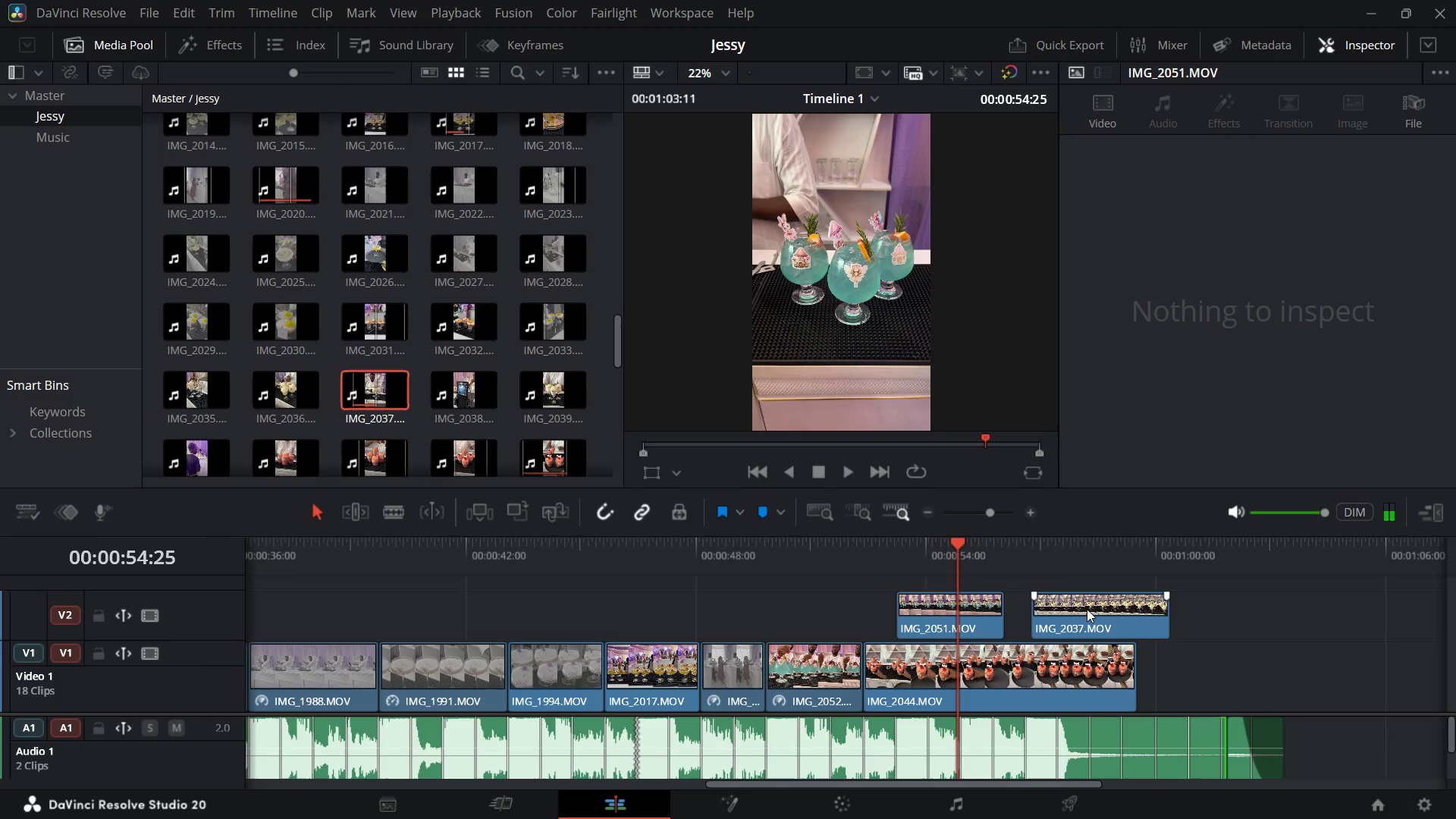 
left_click_drag(start_coordinate=[1087, 610], to_coordinate=[1016, 613])
 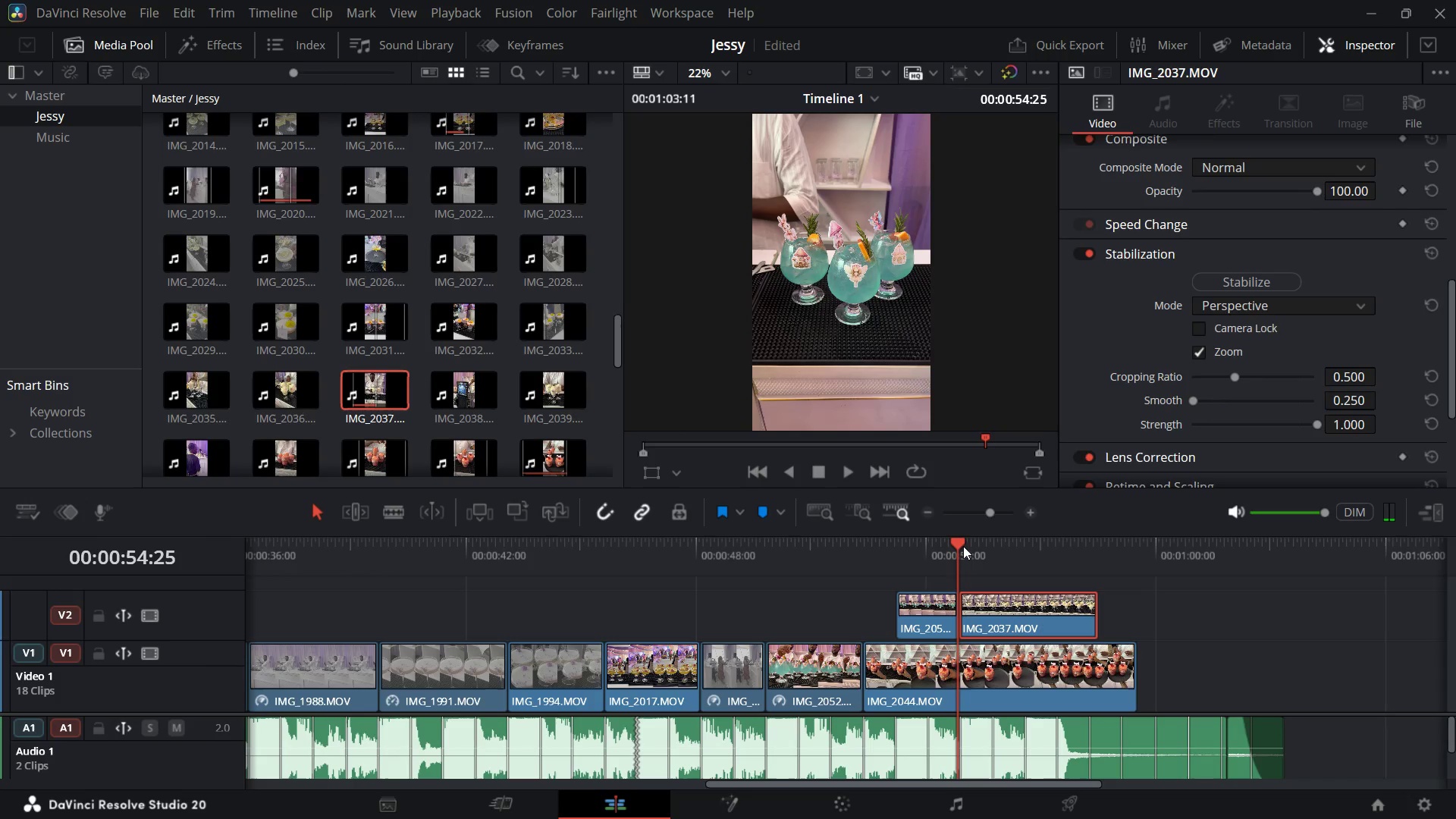 
left_click_drag(start_coordinate=[961, 544], to_coordinate=[876, 560])
 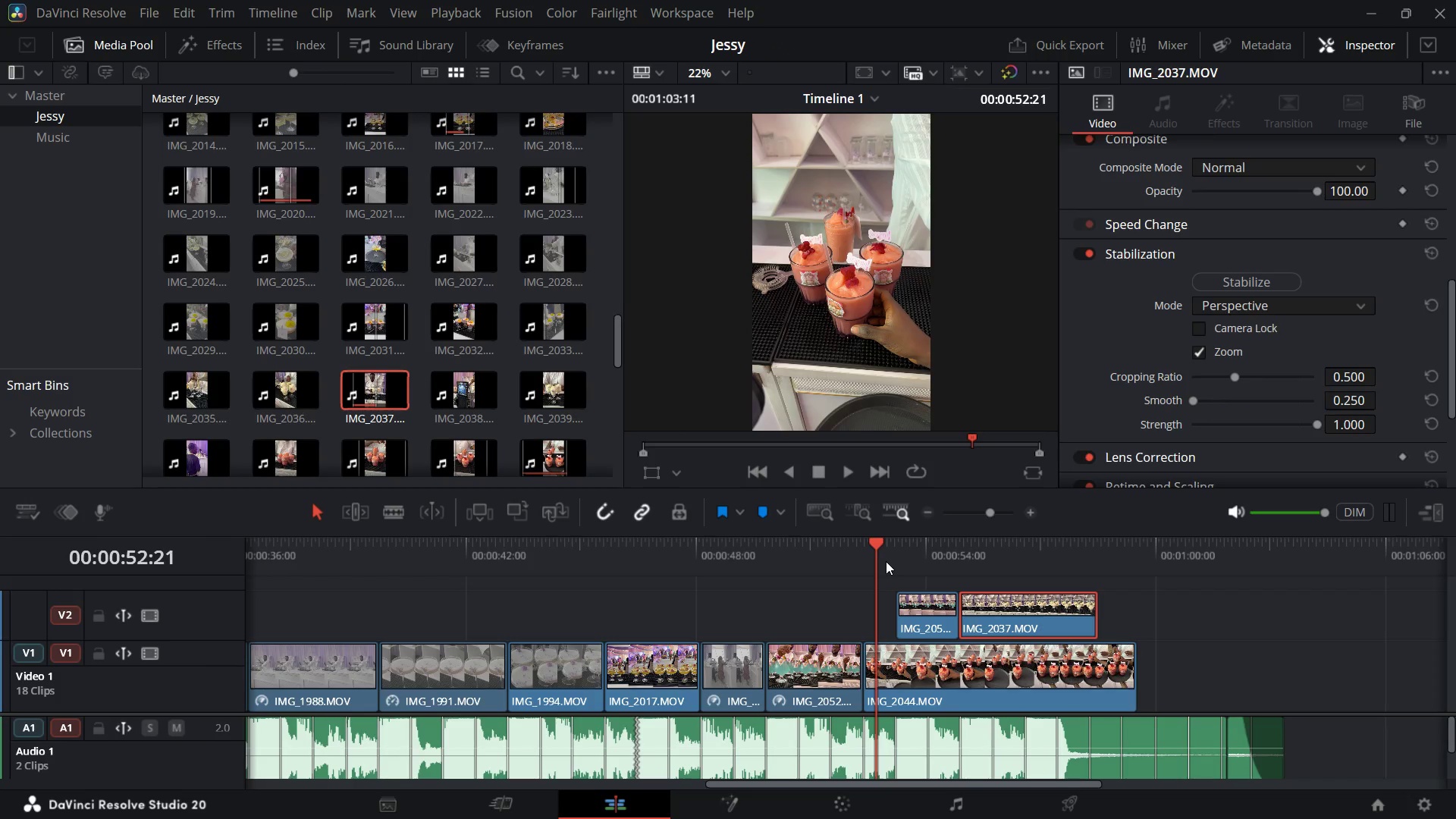 
key(Space)
 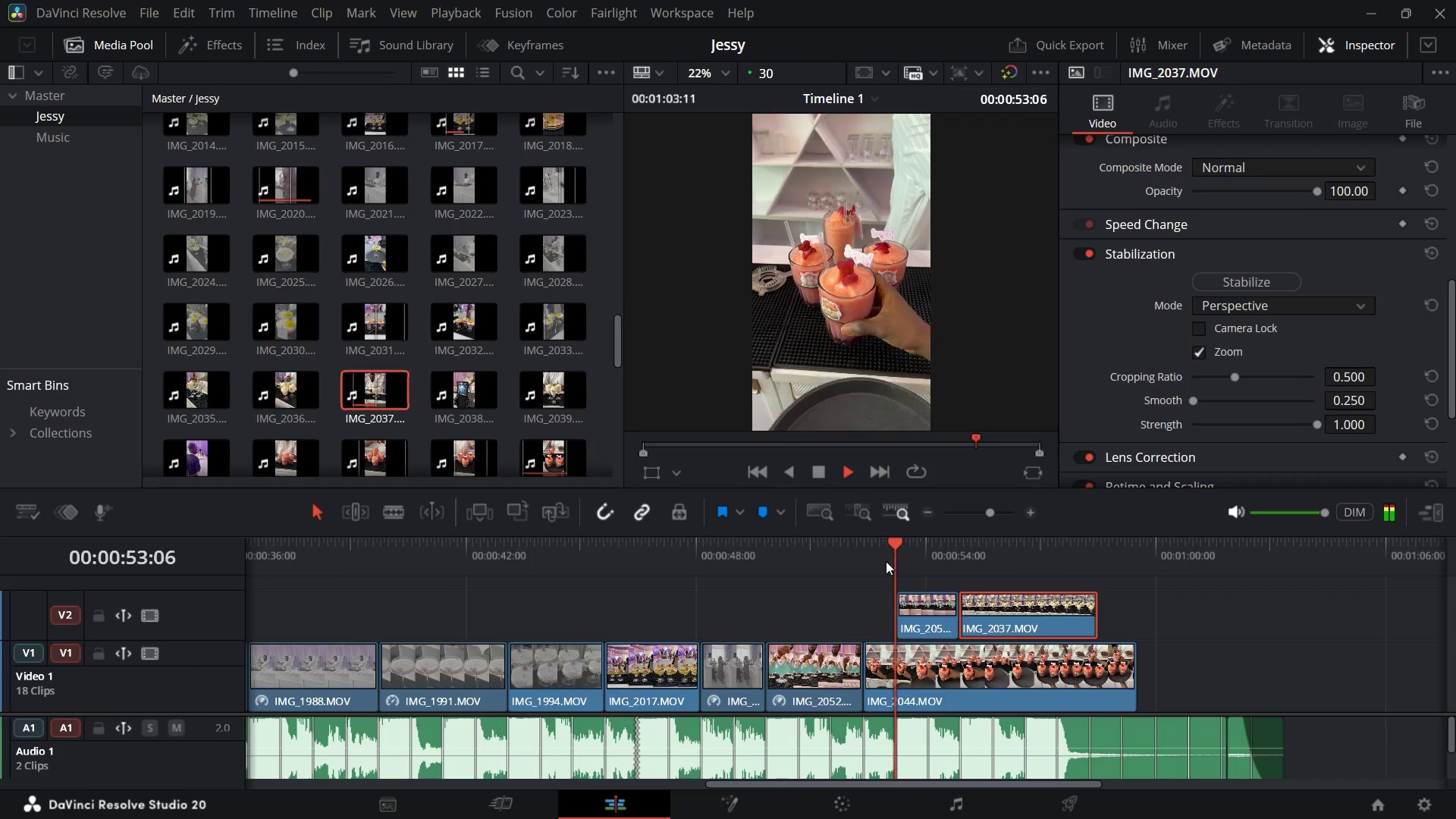 
key(Space)
 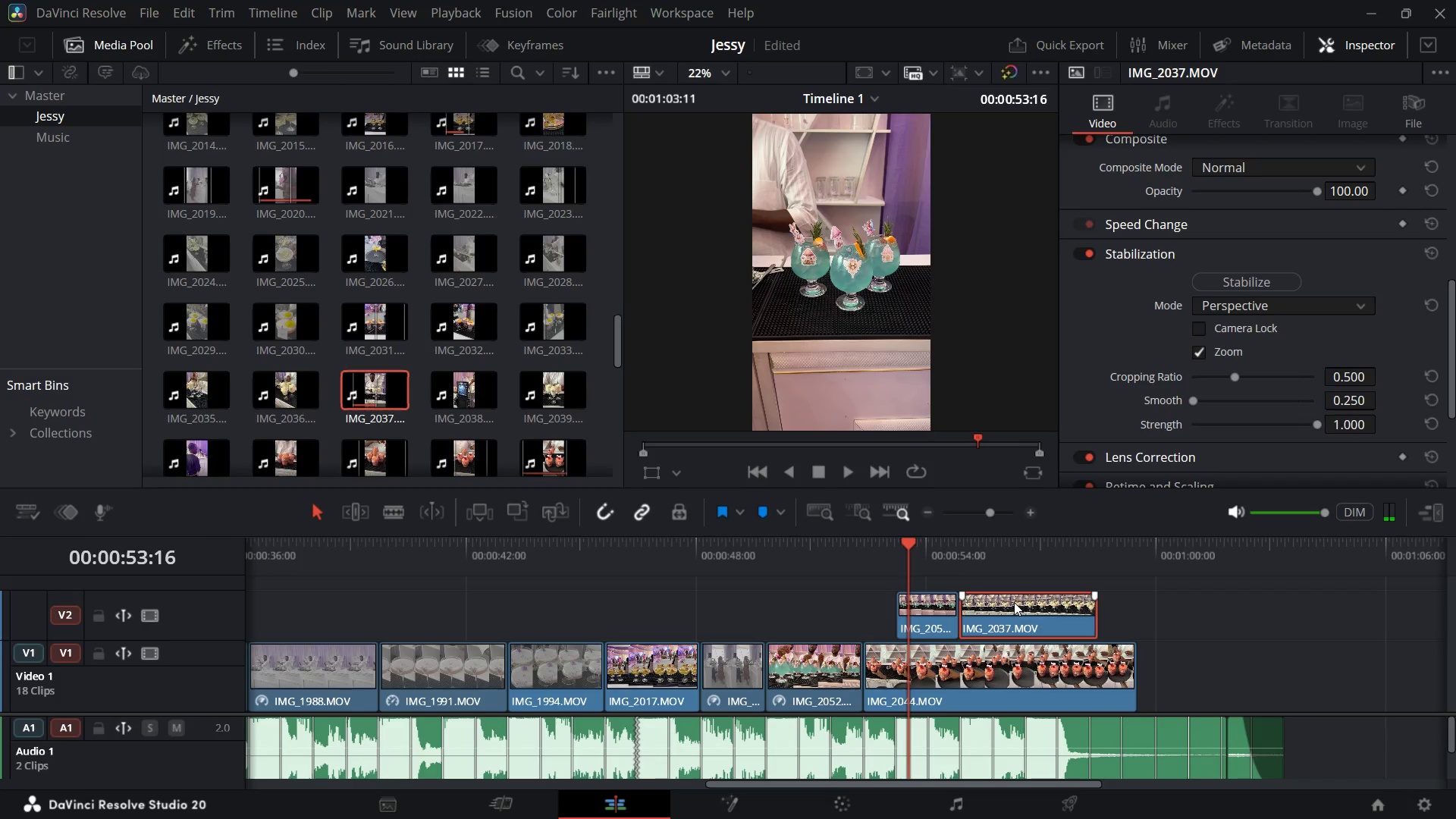 
wait(8.68)
 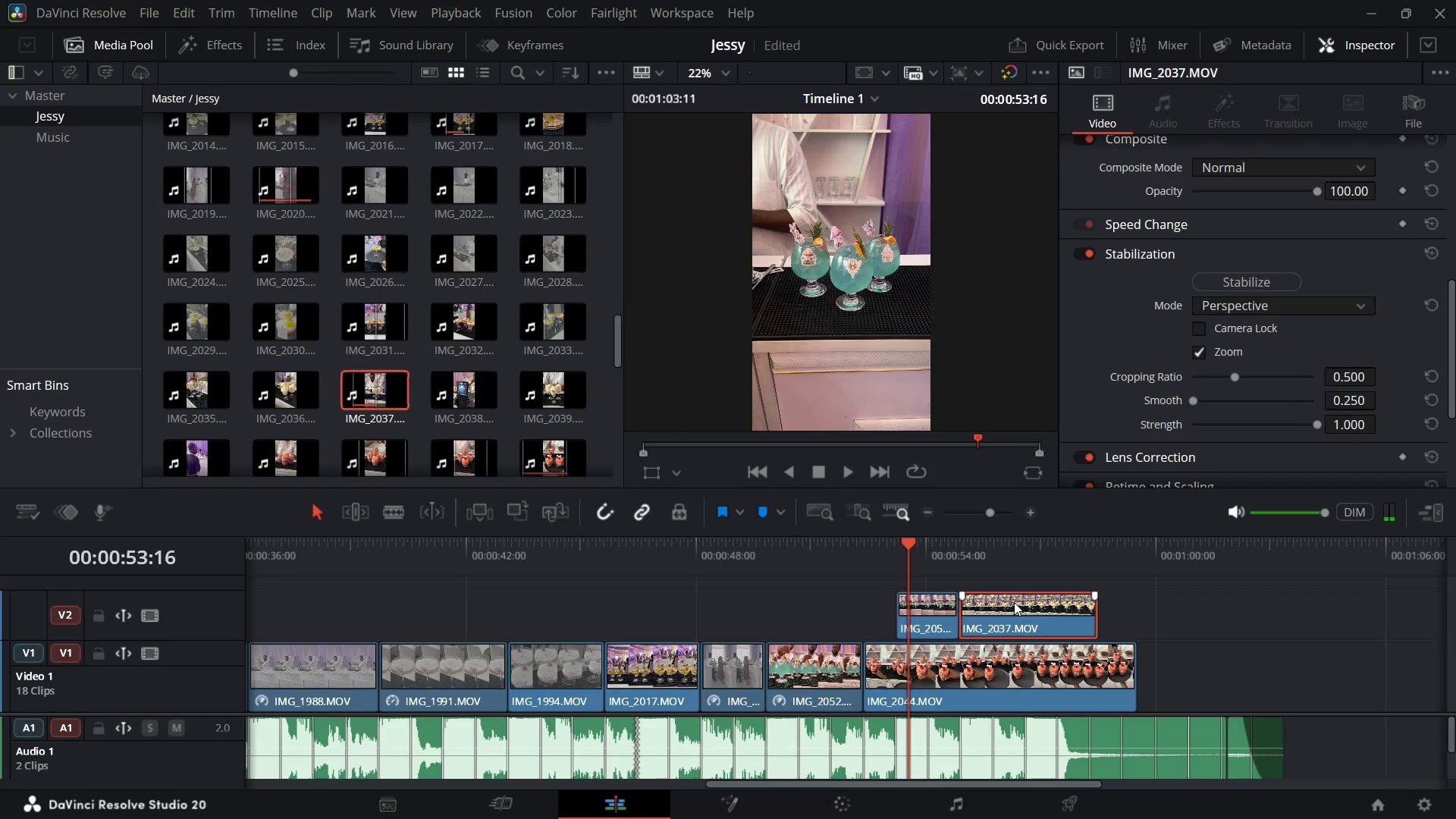 
key(Space)
 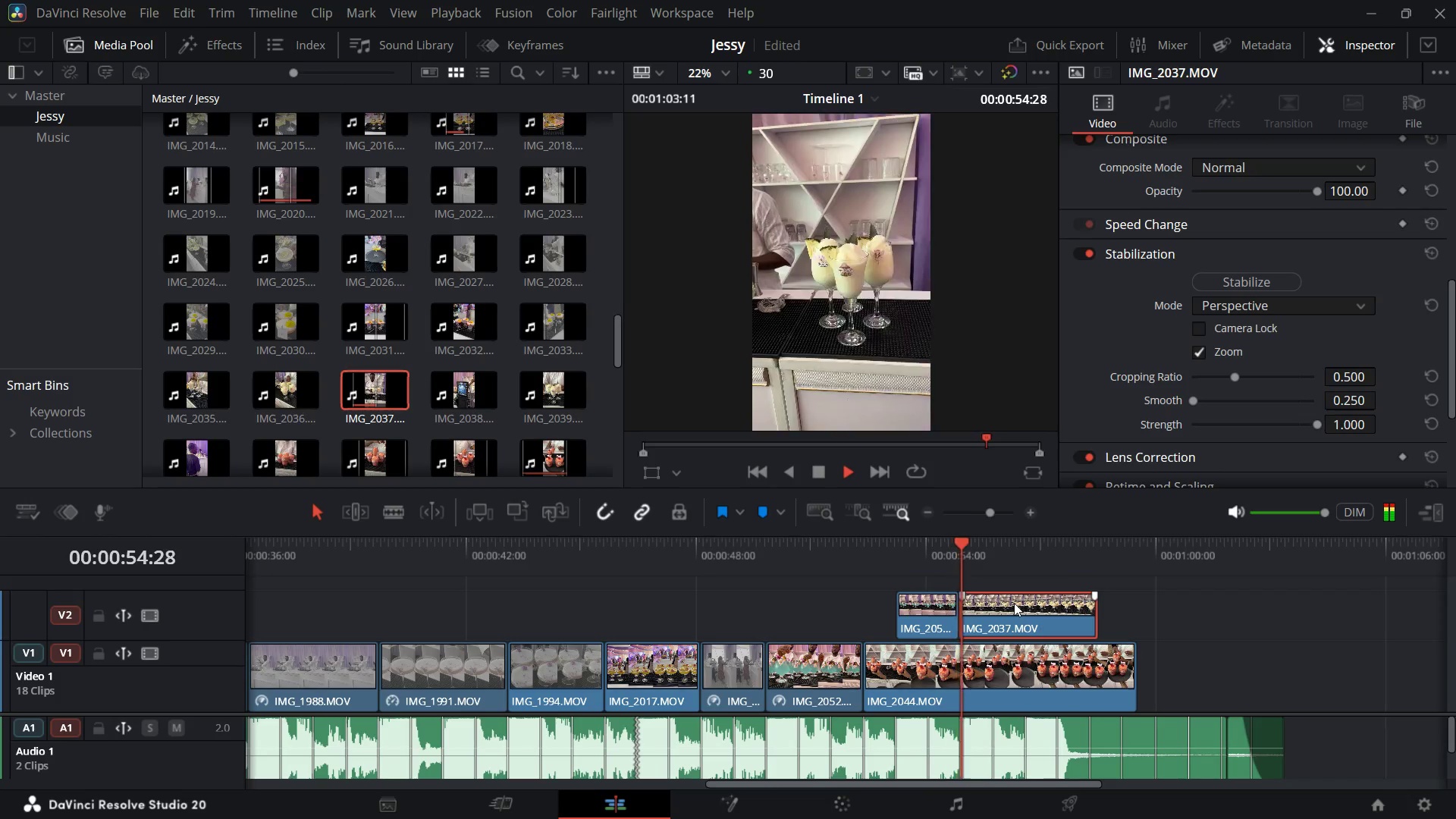 
key(Space)
 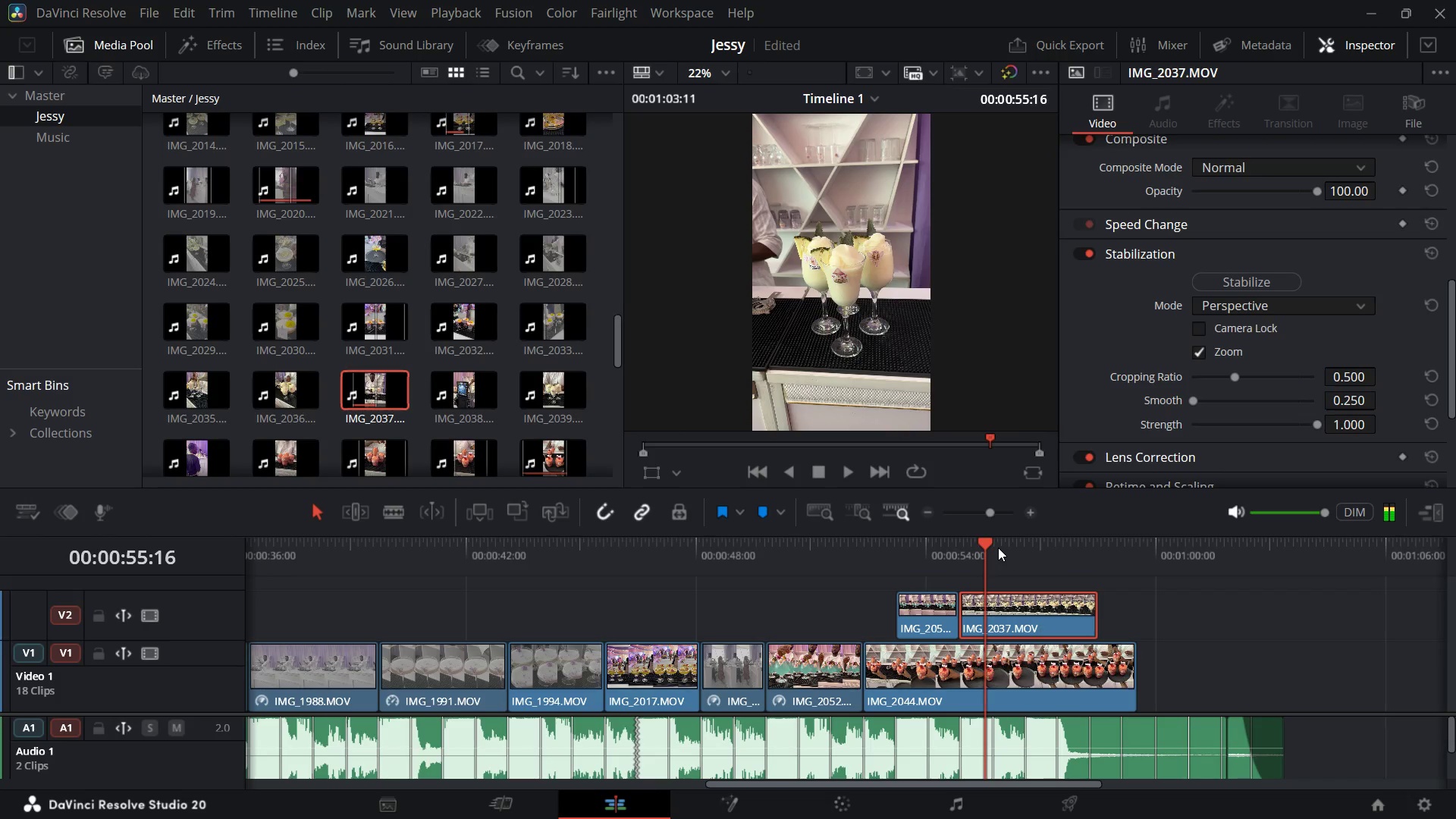 
left_click_drag(start_coordinate=[987, 541], to_coordinate=[1012, 553])
 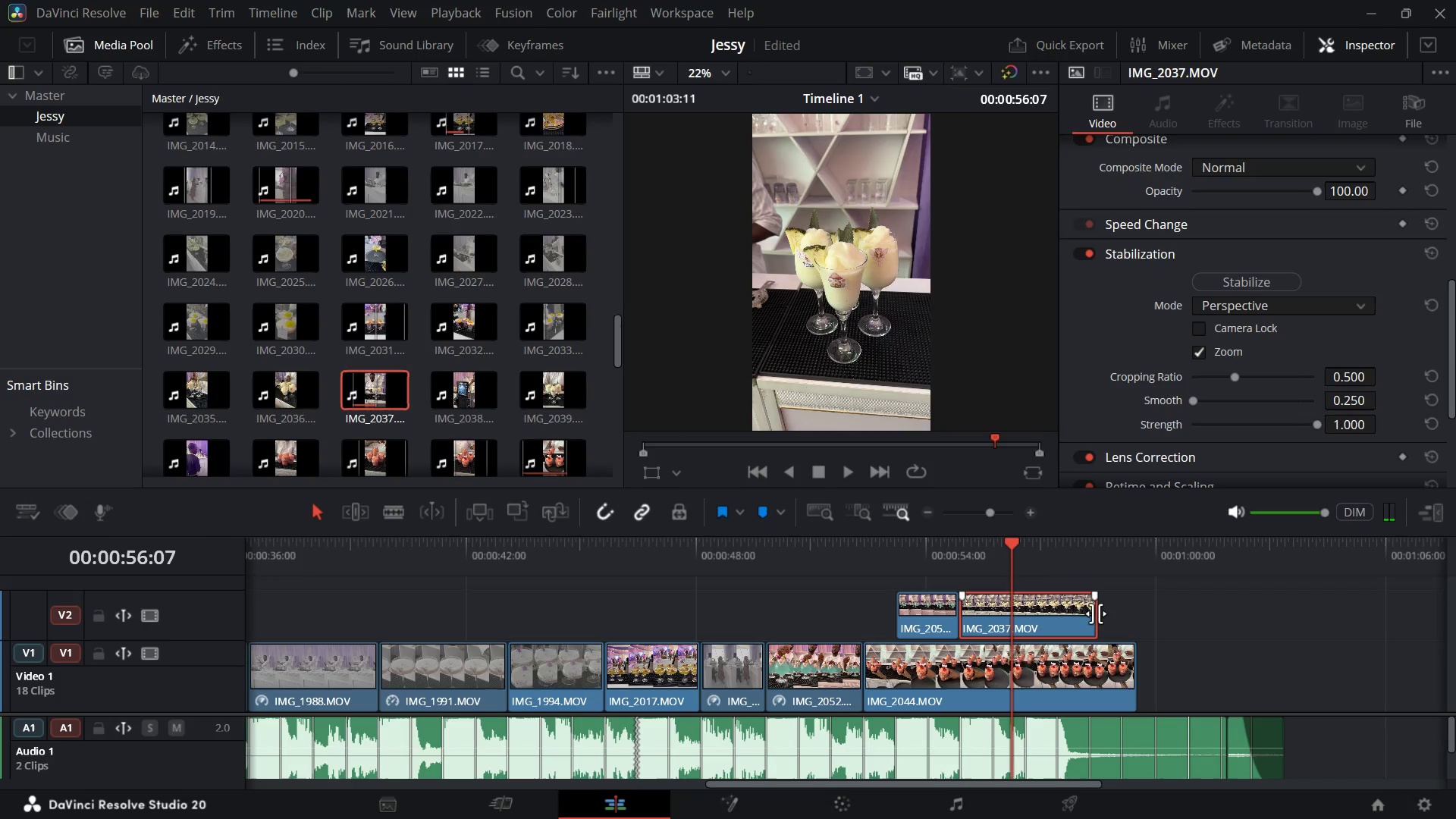 
left_click_drag(start_coordinate=[1096, 613], to_coordinate=[1030, 624])
 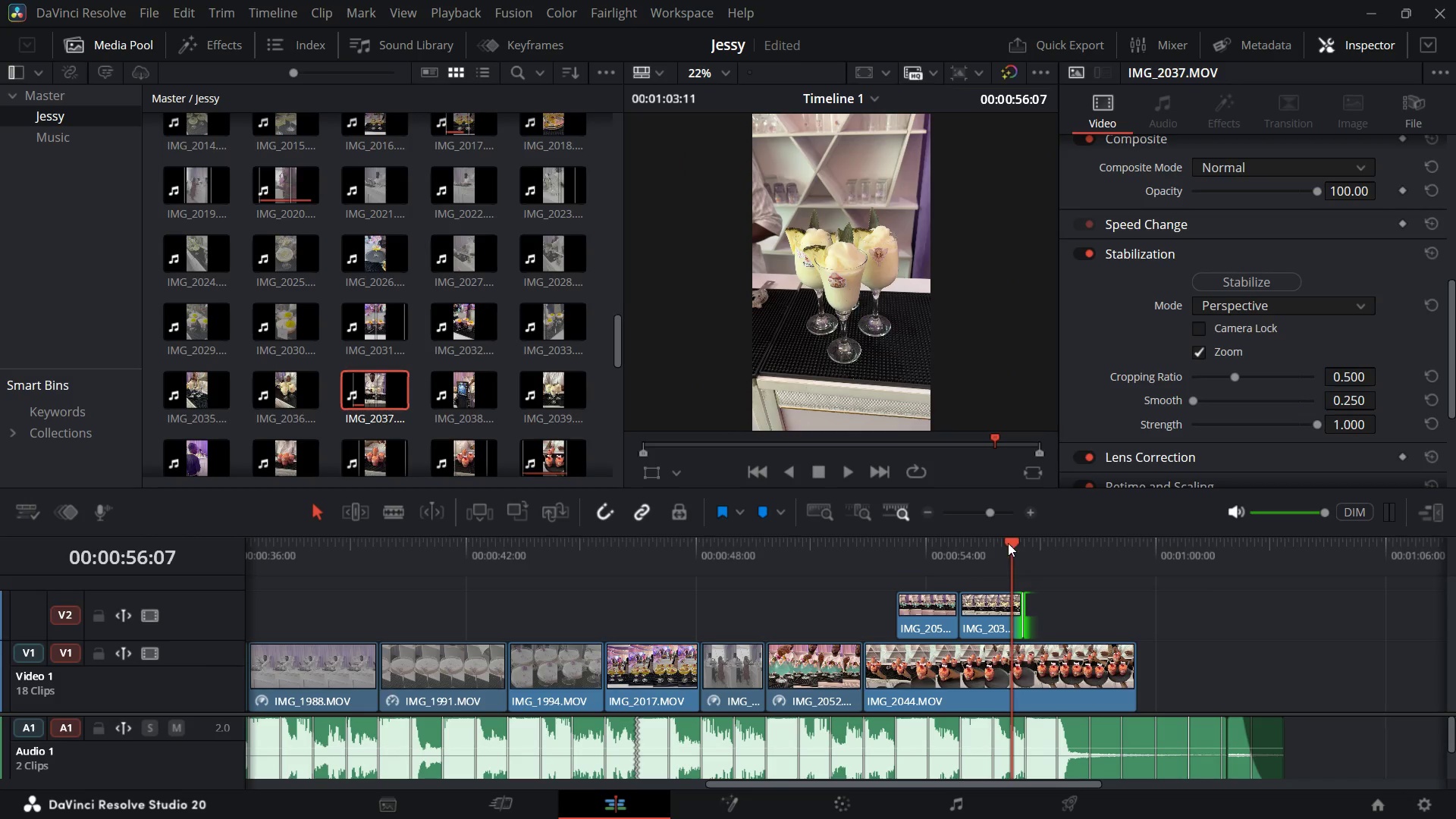 
left_click_drag(start_coordinate=[1006, 541], to_coordinate=[864, 585])
 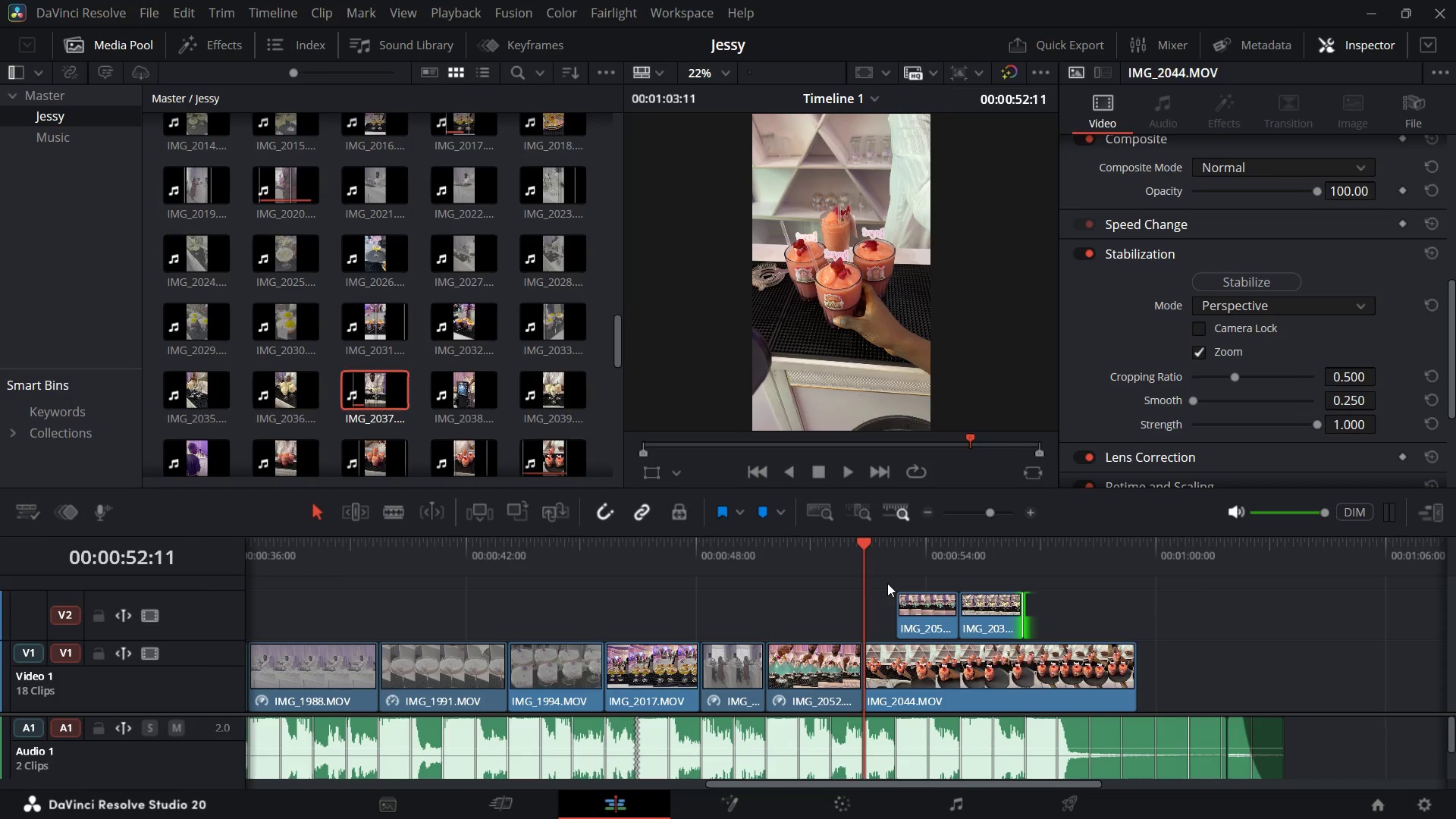 
key(Space)
 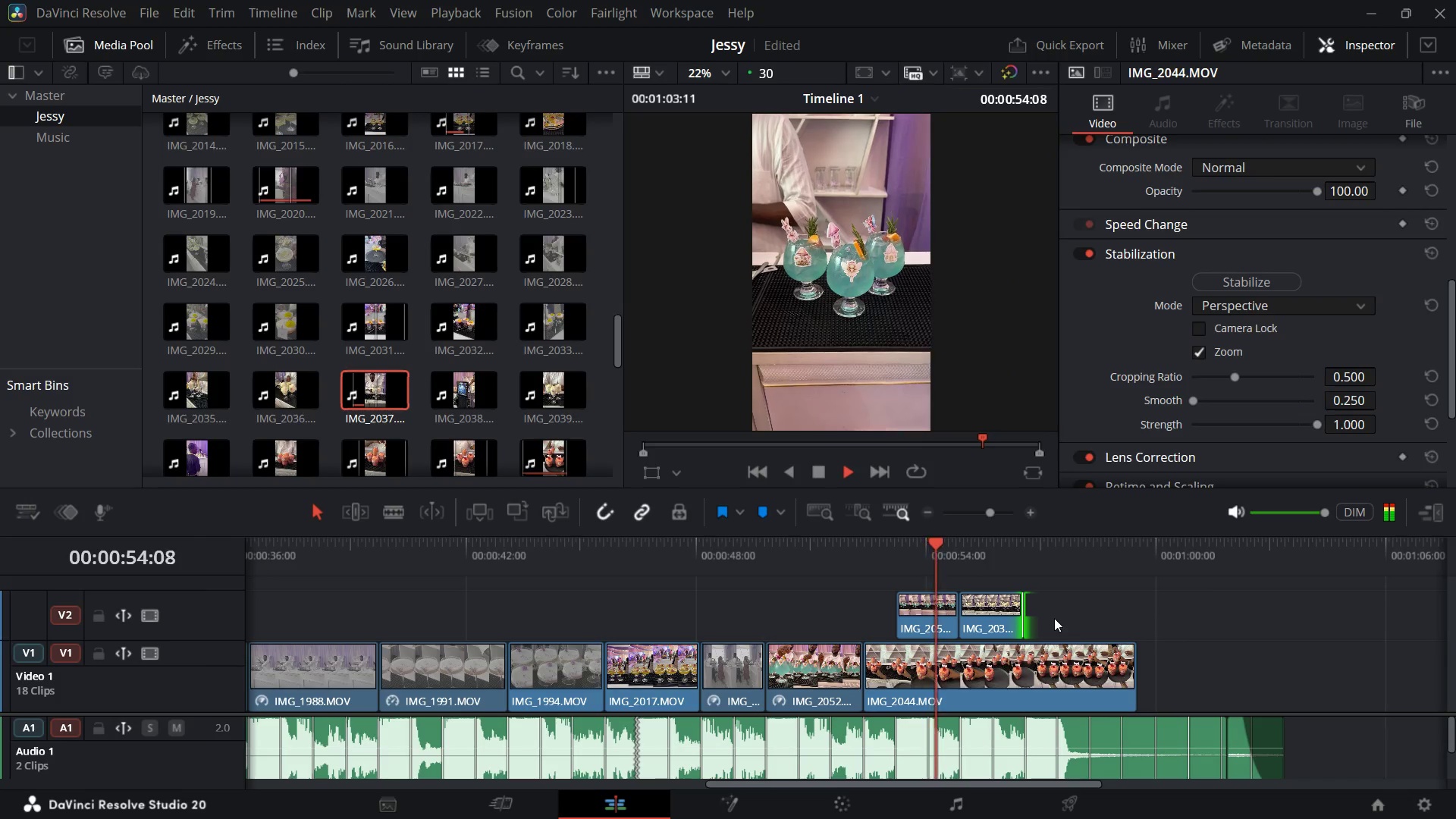 
key(Space)
 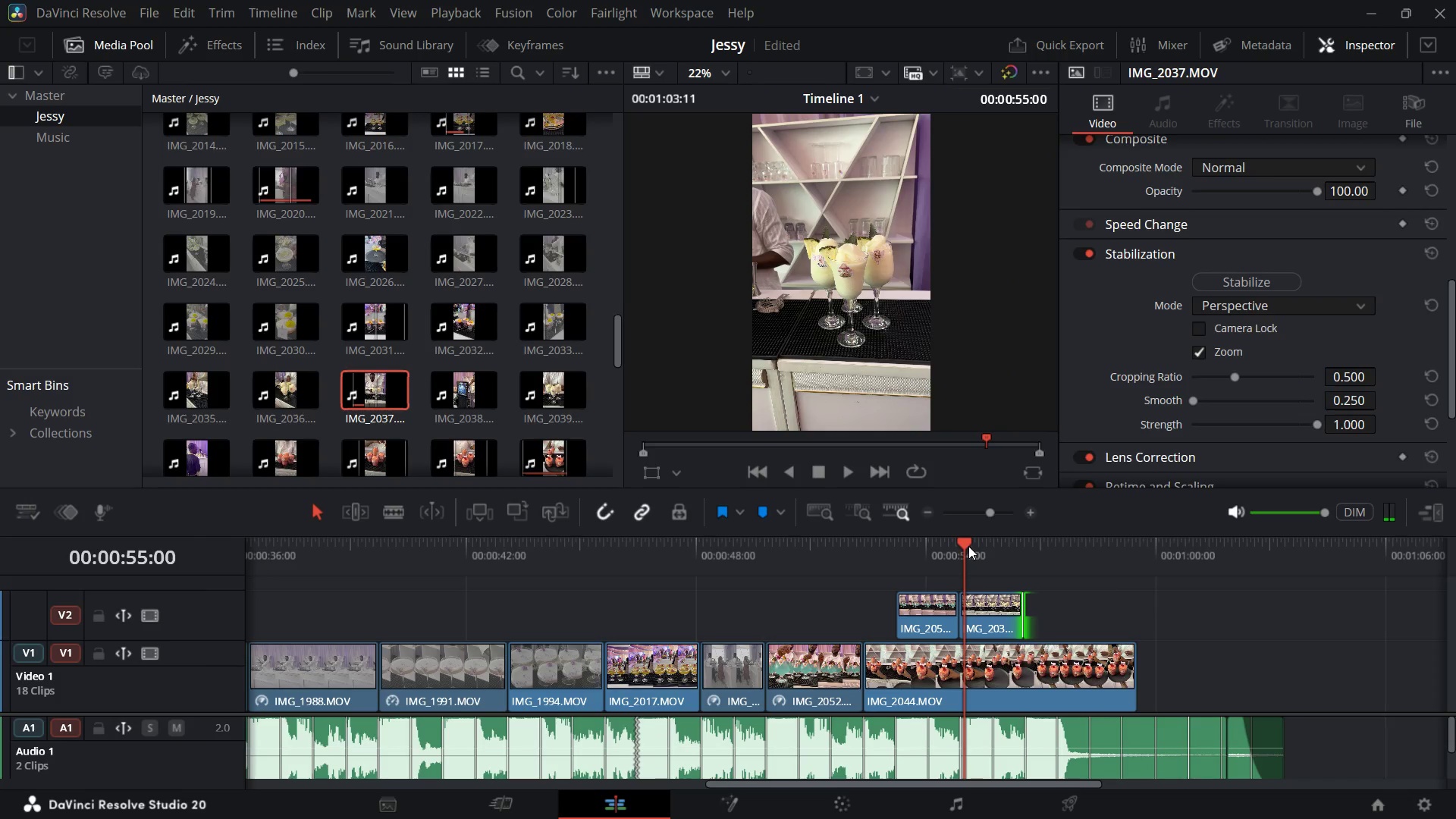 
wait(5.97)
 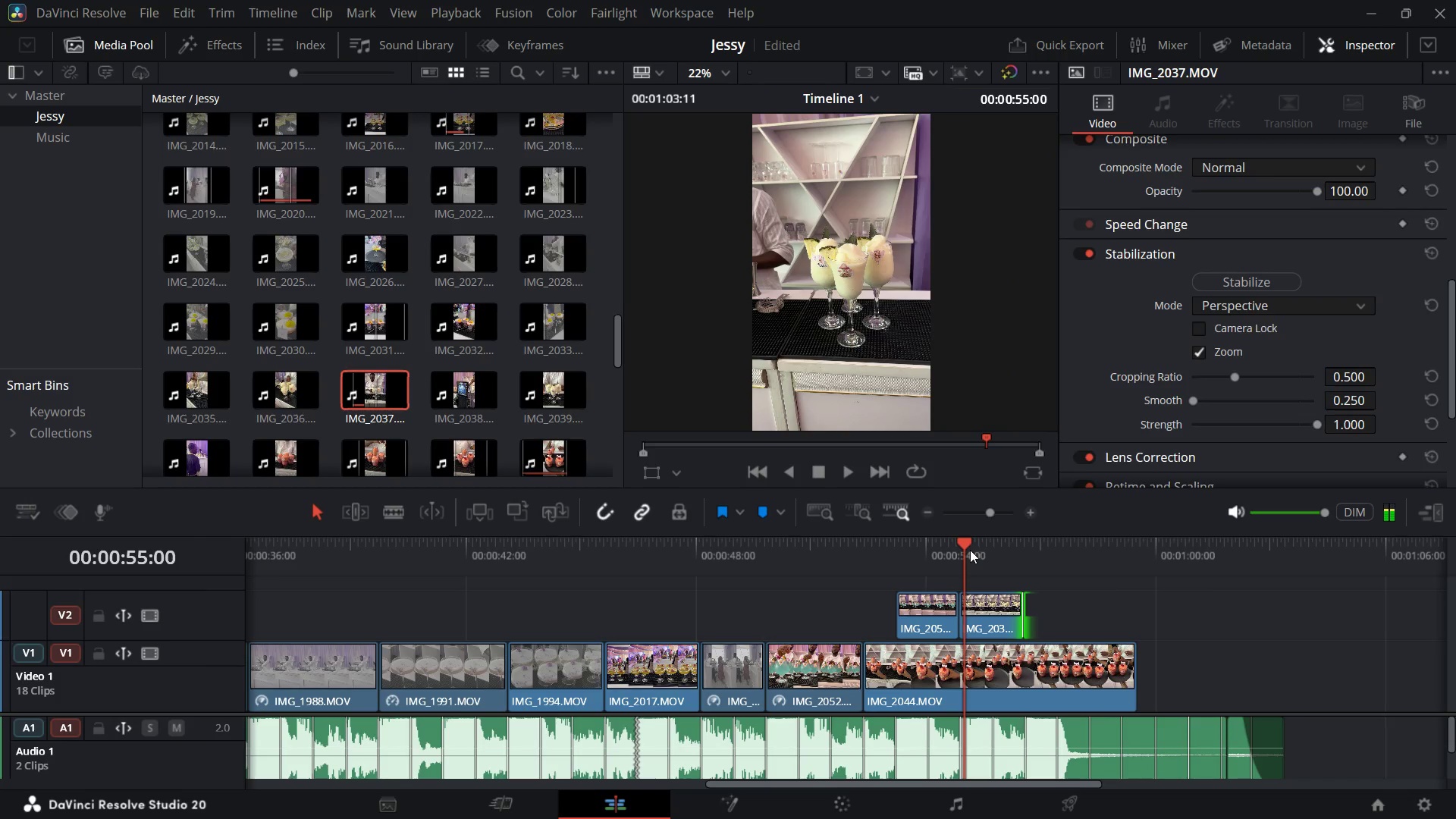 
left_click_drag(start_coordinate=[968, 541], to_coordinate=[816, 604])
 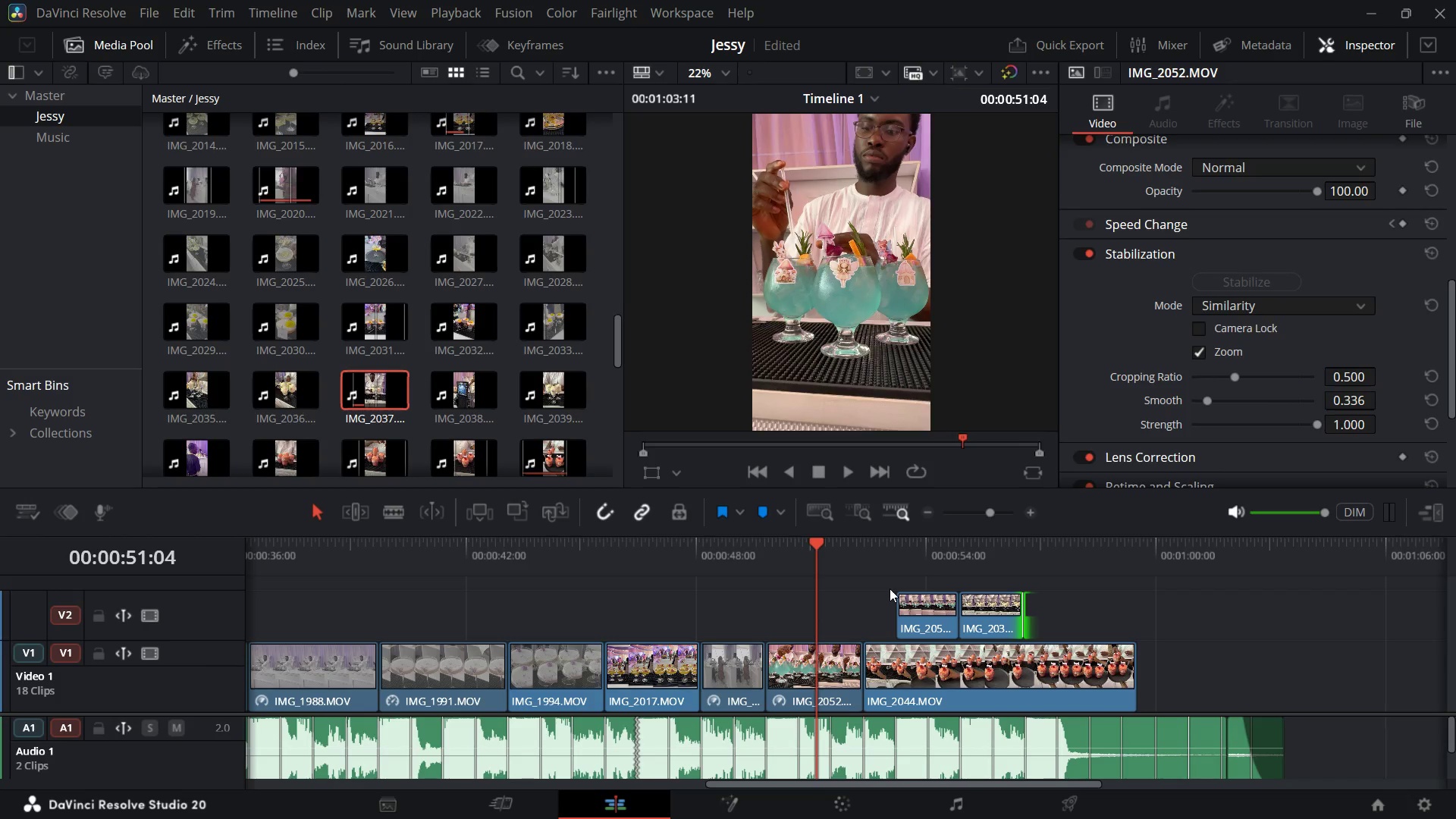 
key(Space)
 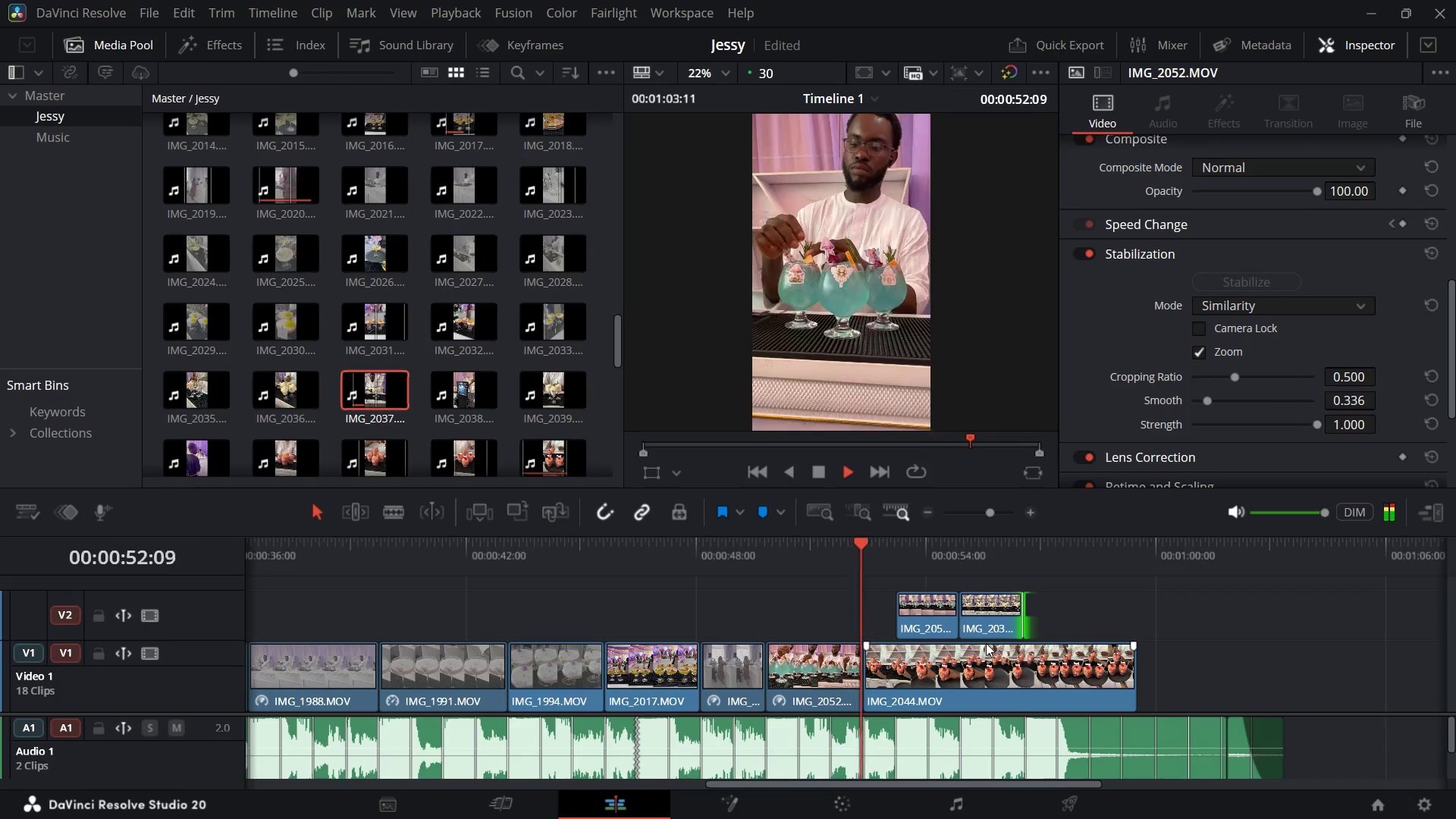 
key(Space)
 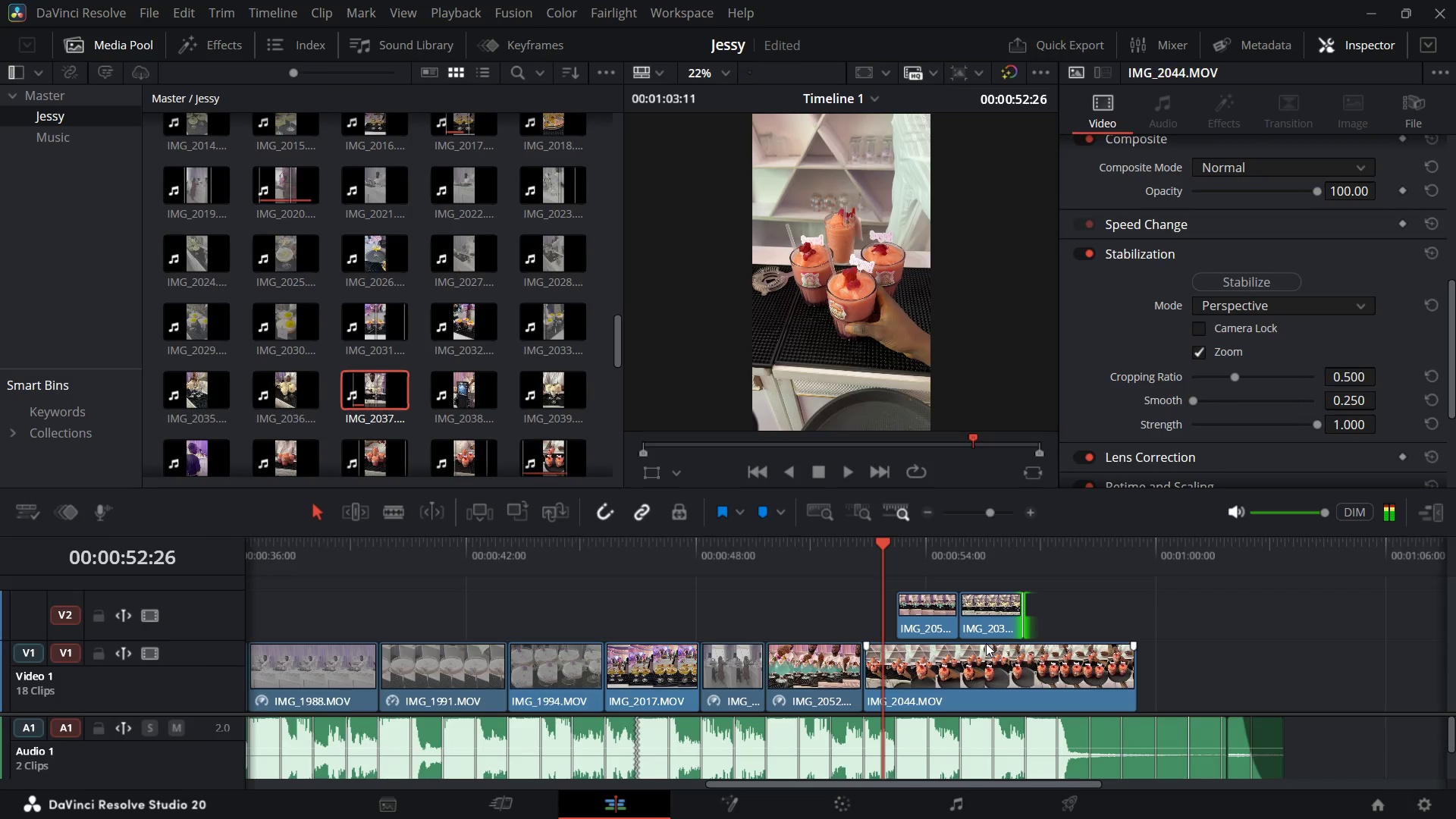 
key(Space)
 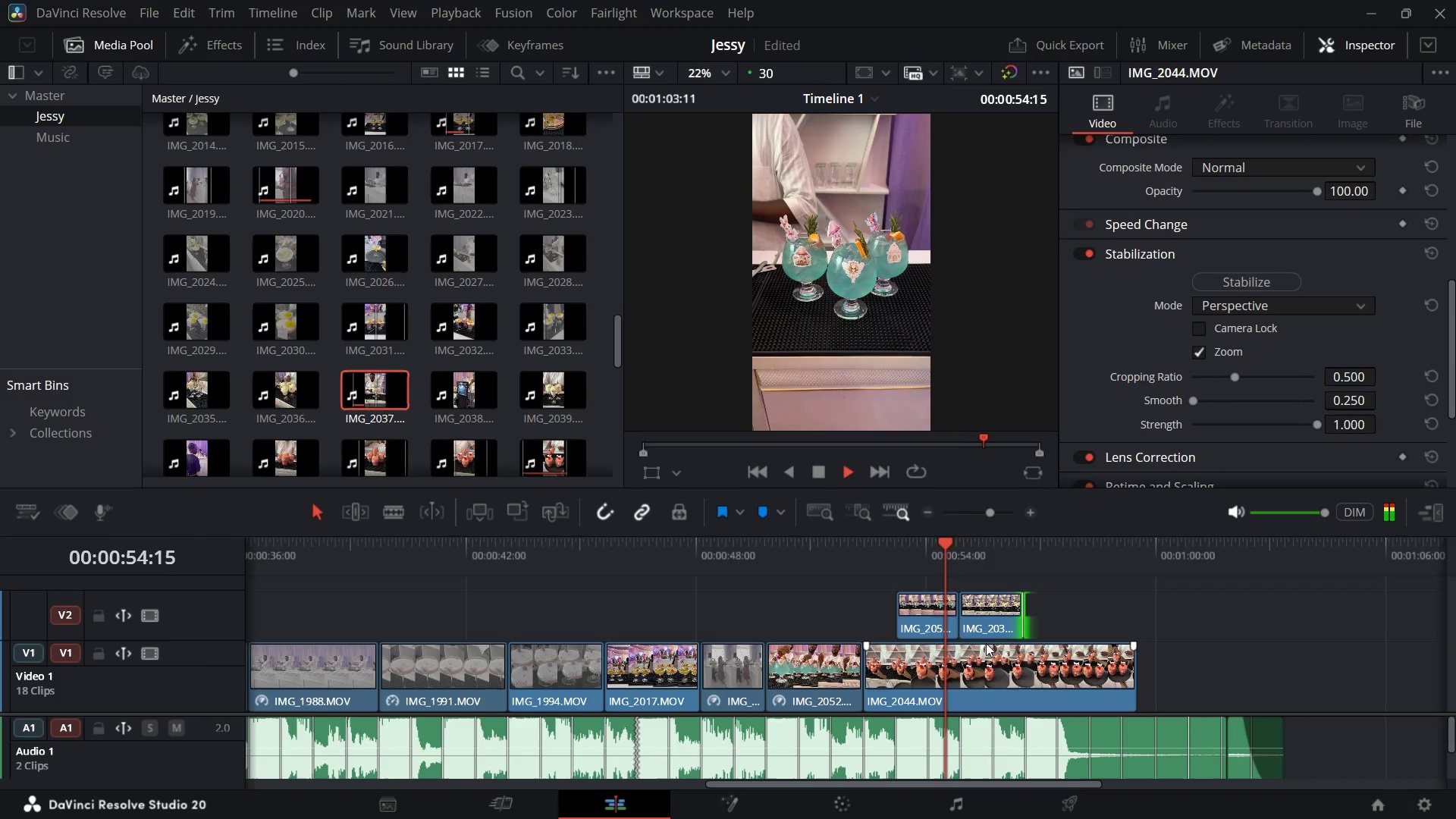 
key(Space)
 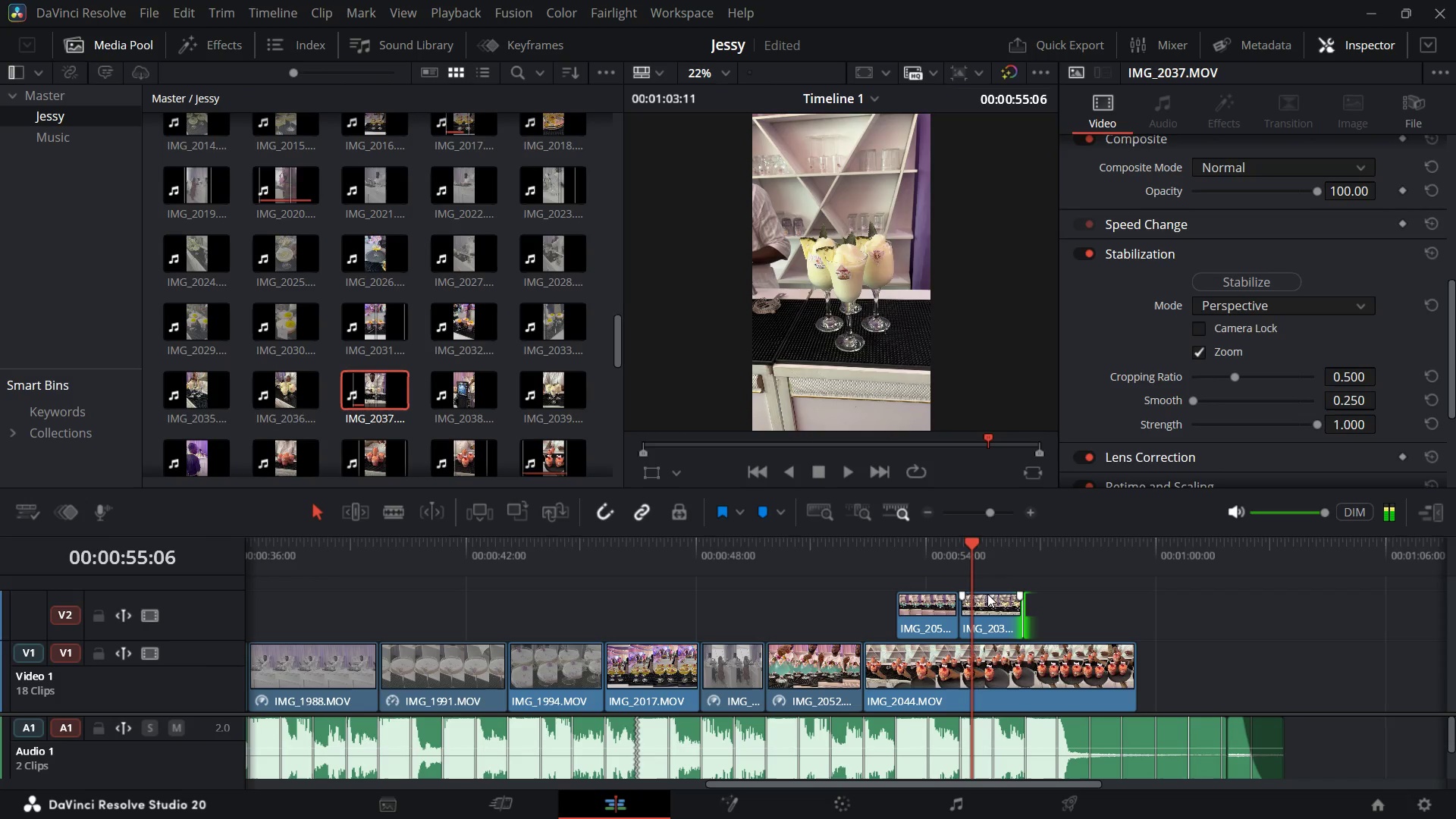 
left_click([986, 607])
 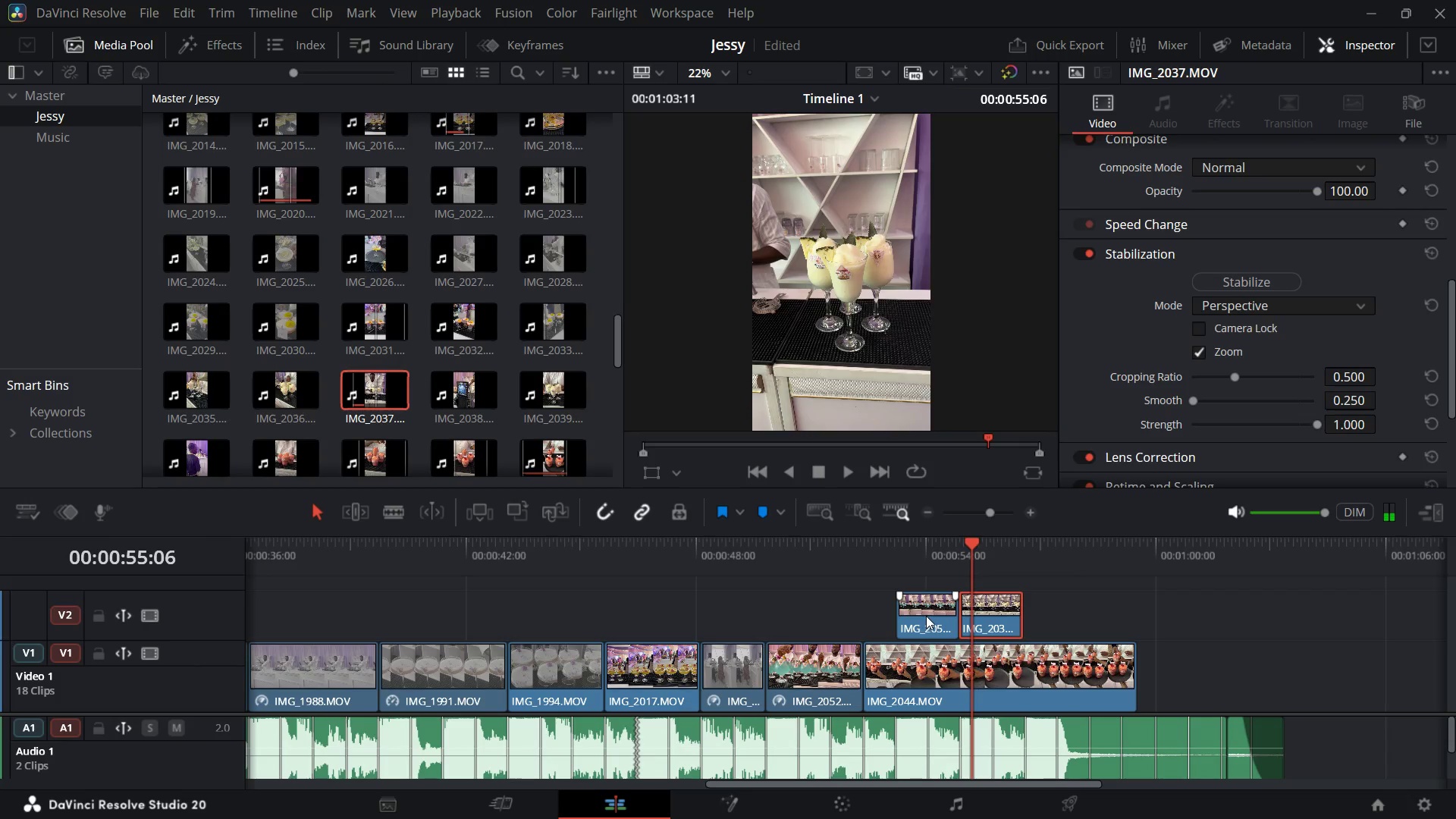 
left_click([926, 612])
 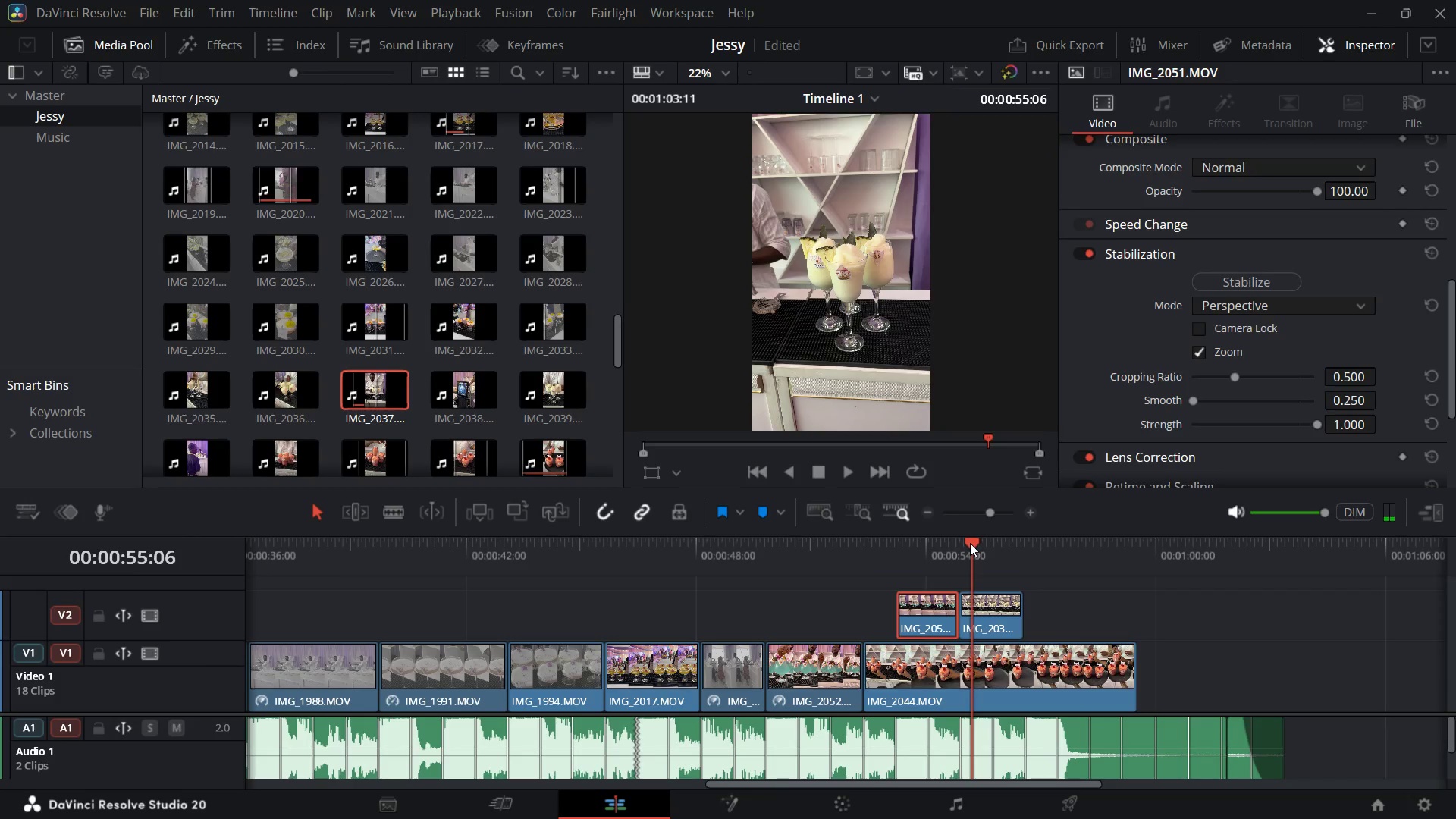 
left_click_drag(start_coordinate=[970, 543], to_coordinate=[814, 599])
 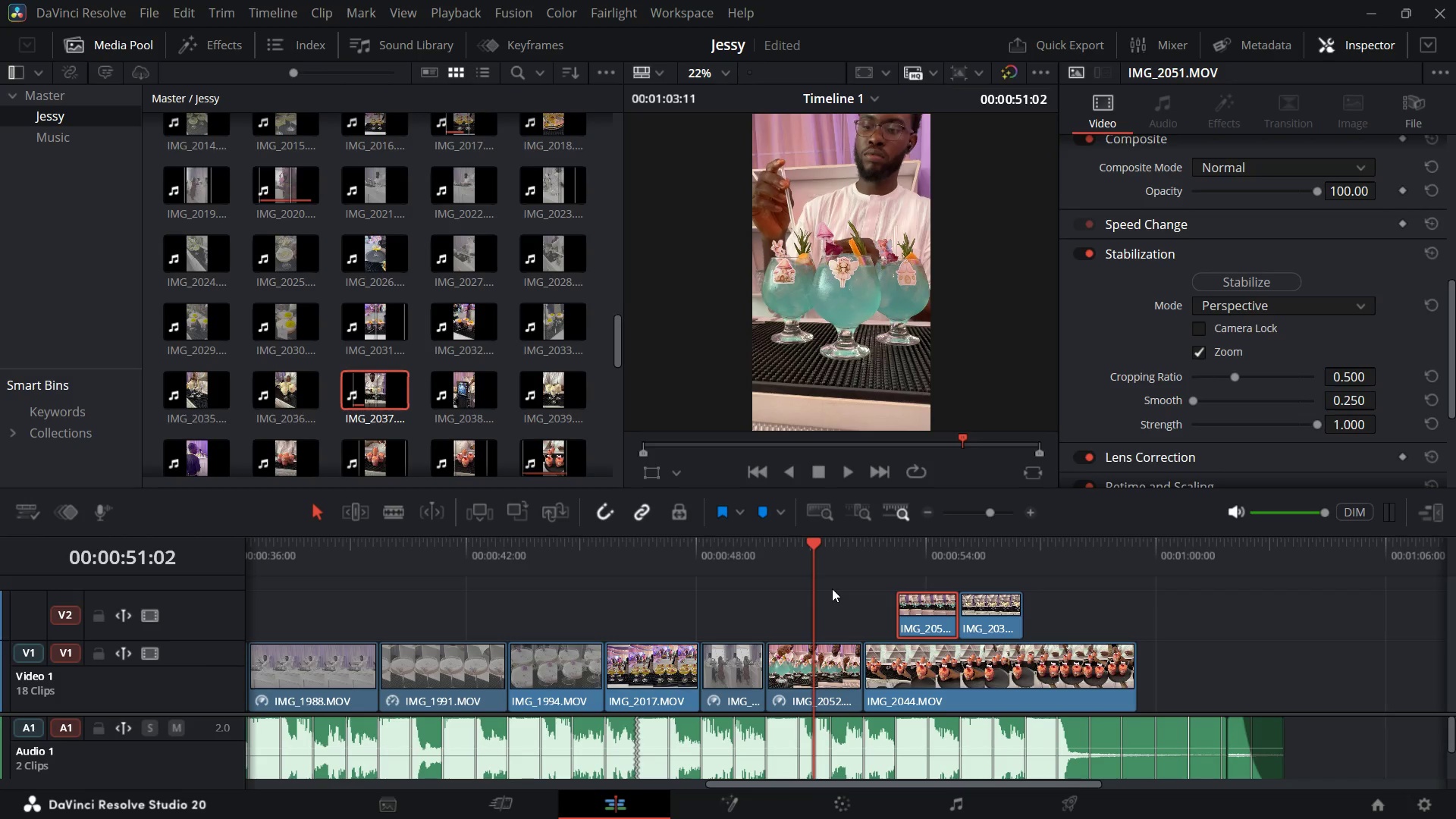 
key(Space)
 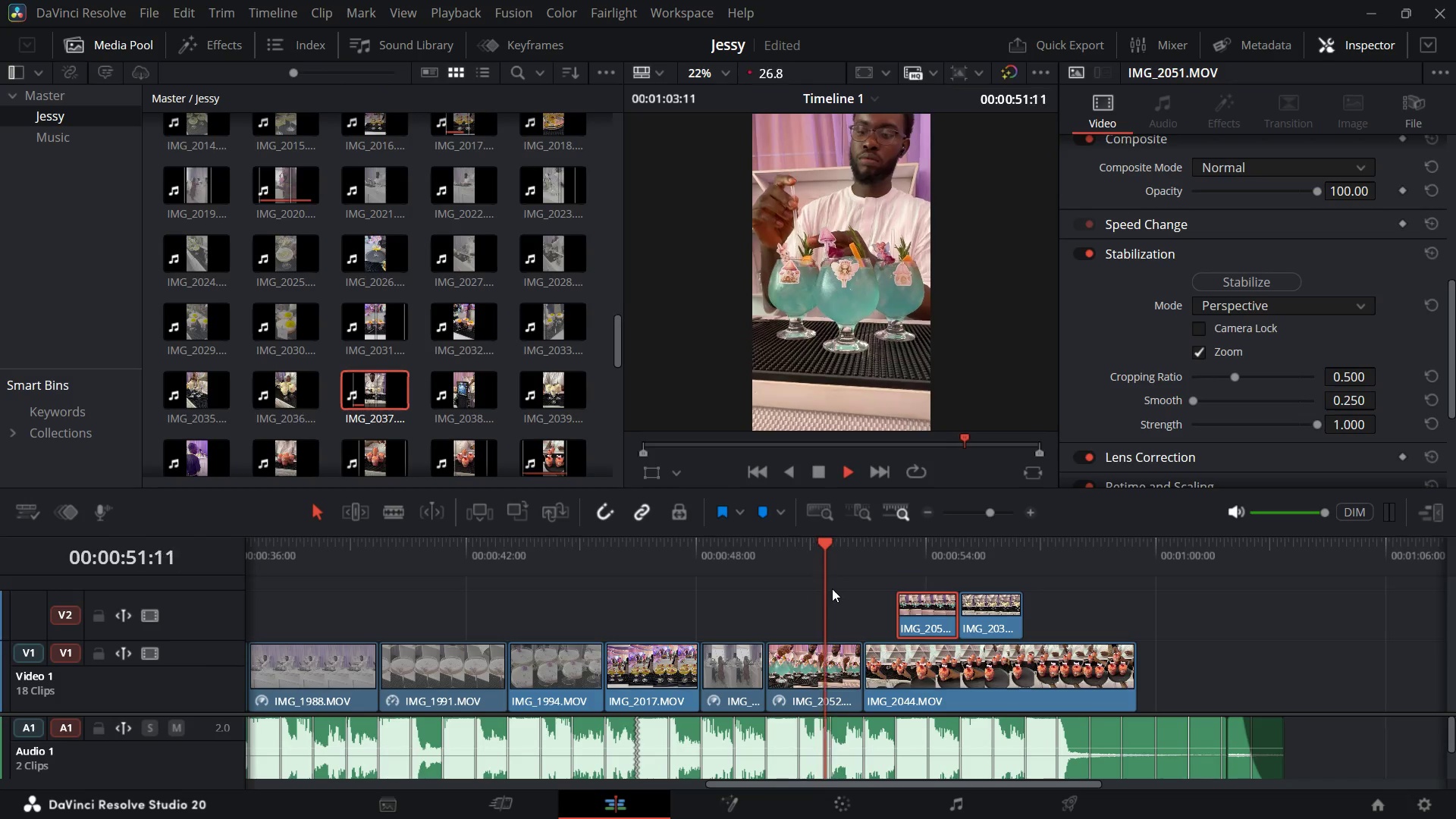 
key(Space)
 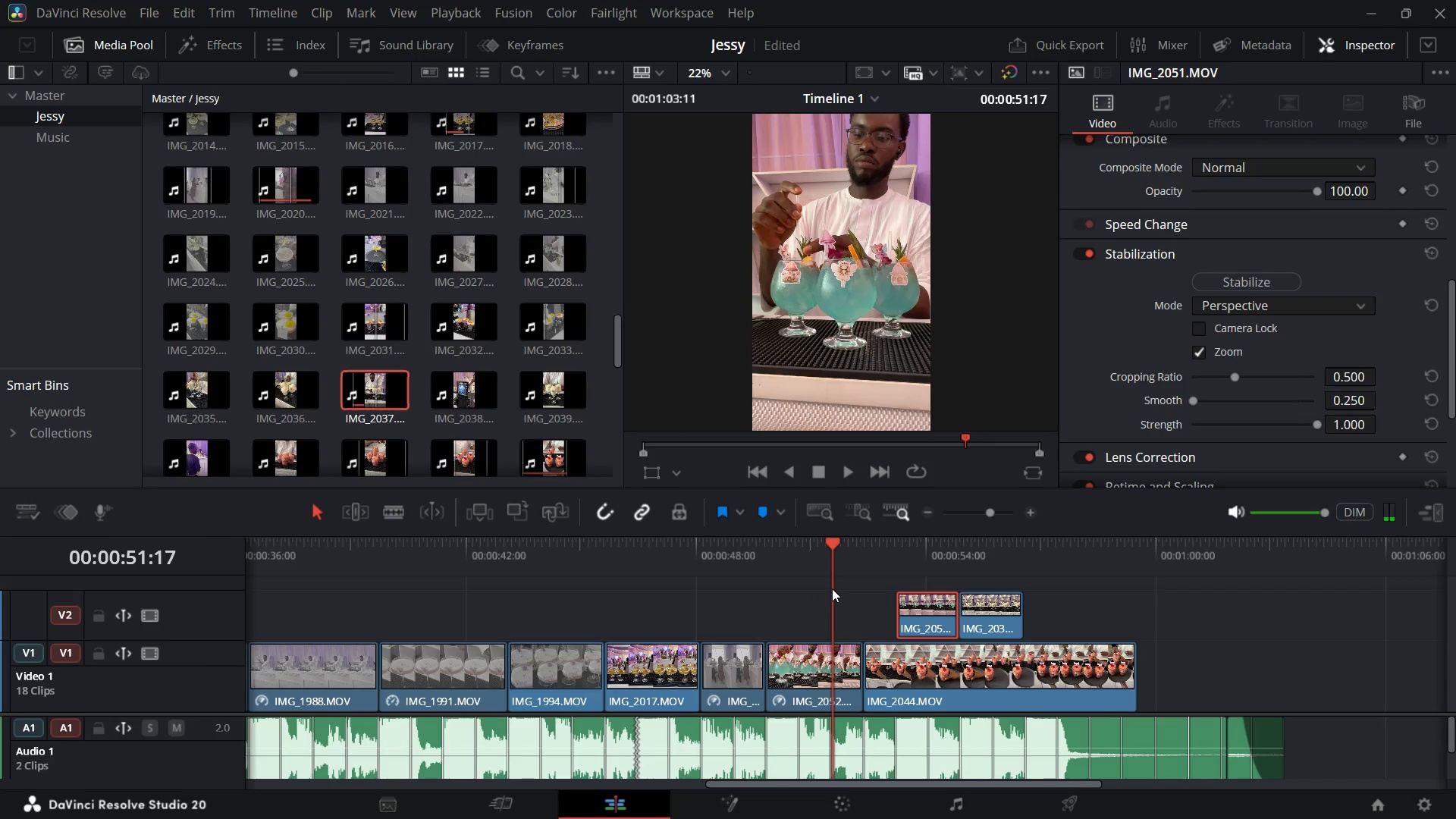 
key(Space)
 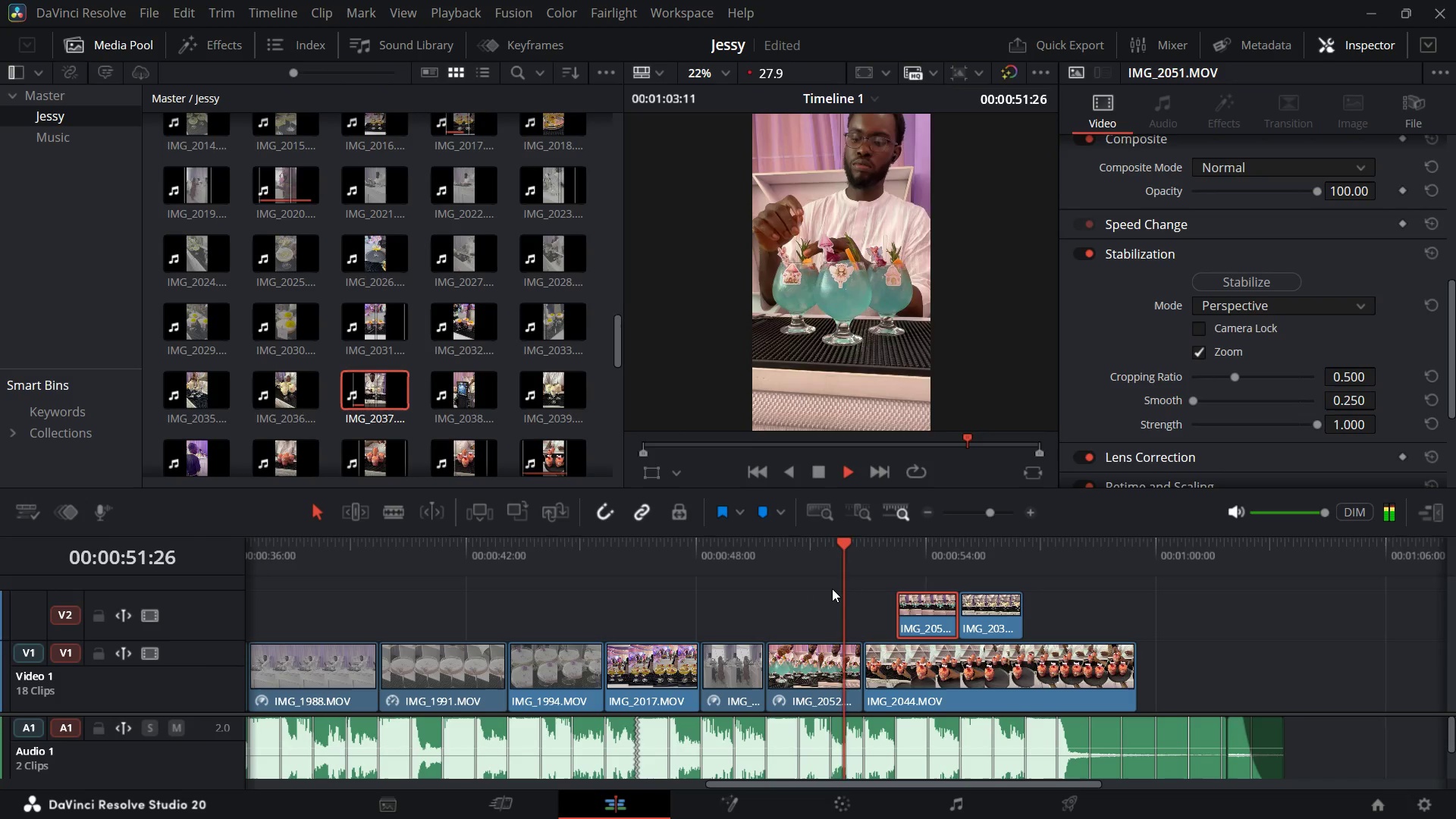 
key(Space)
 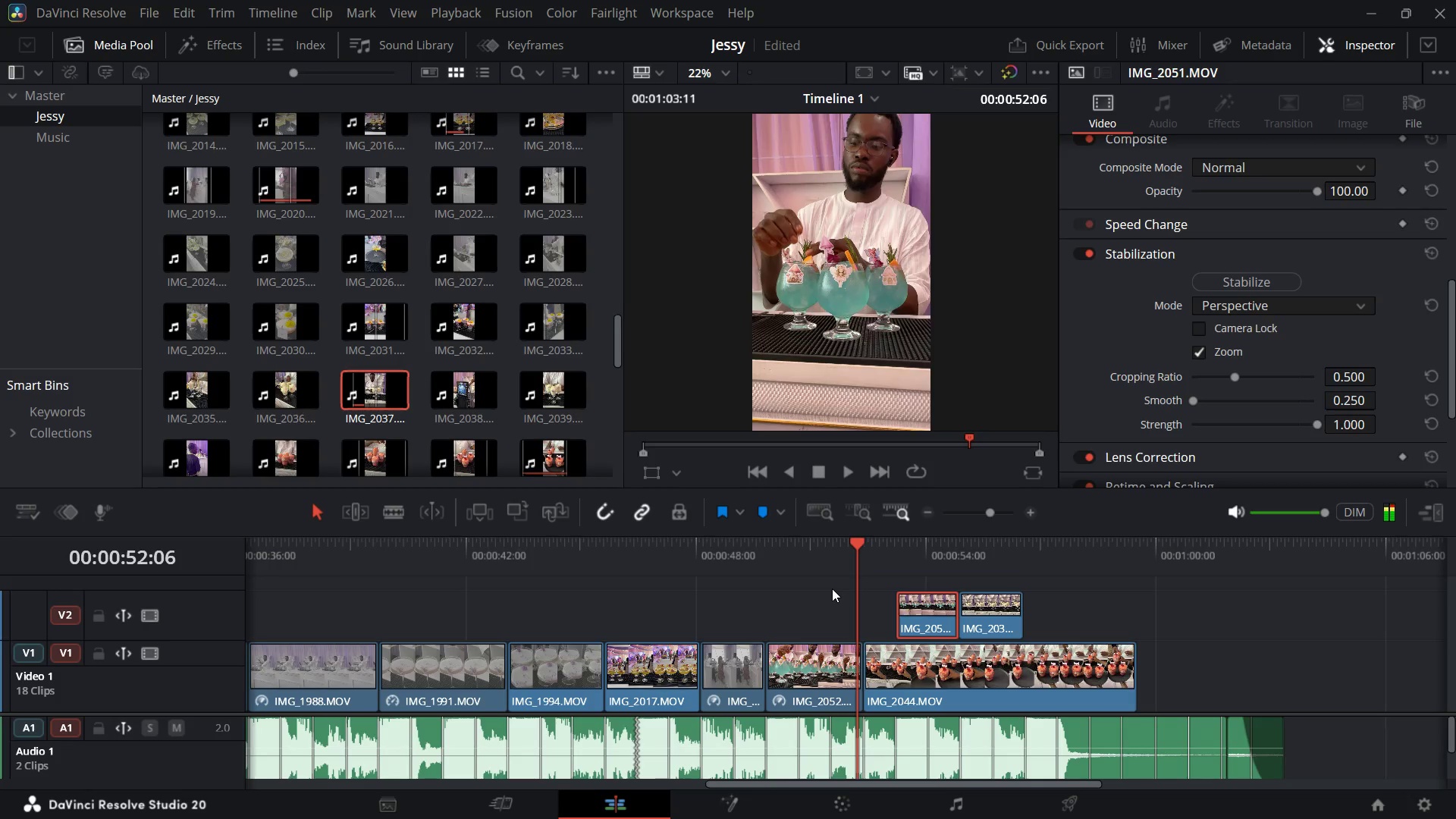 
key(Space)
 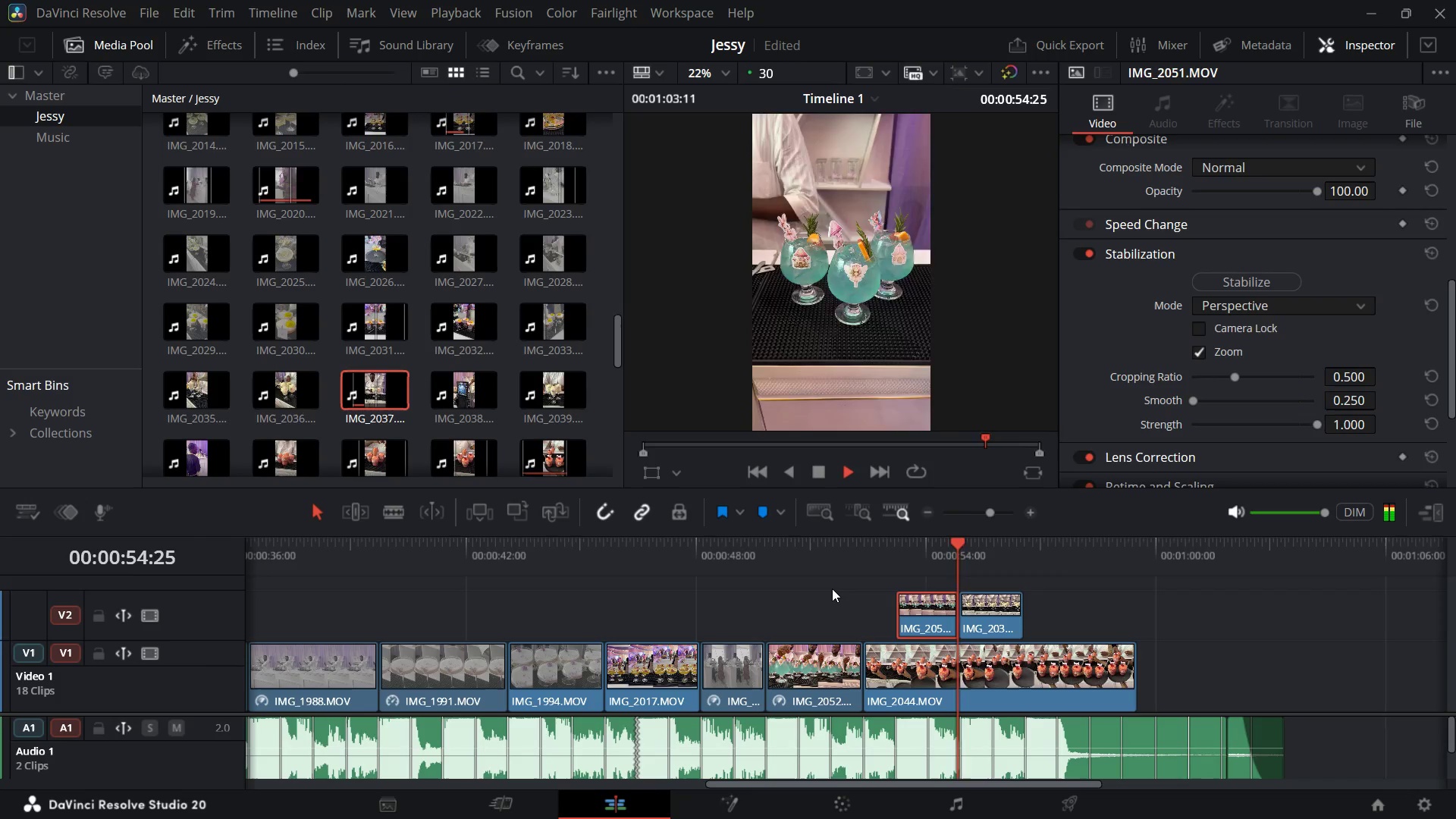 
key(Space)
 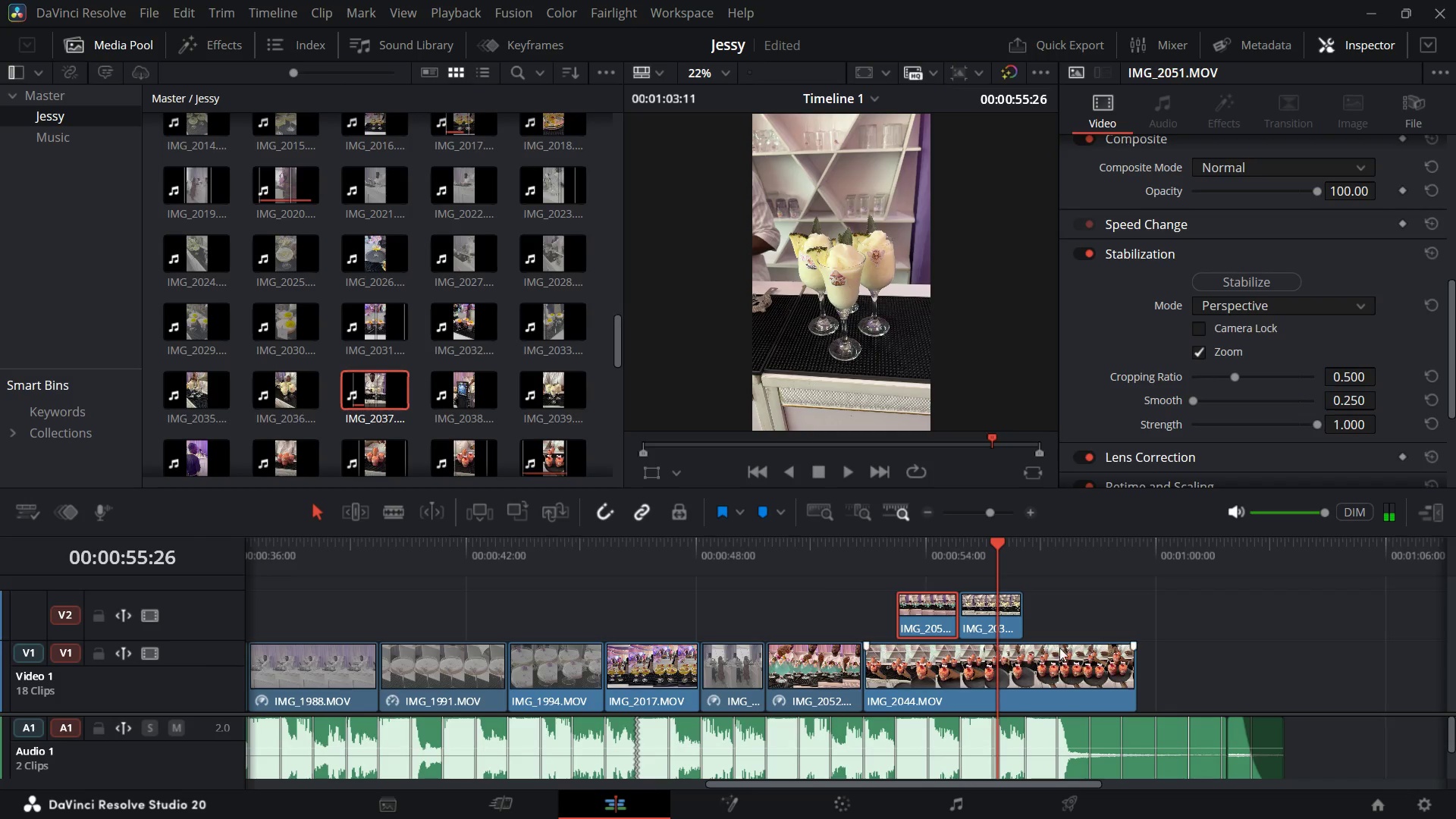 
left_click([994, 607])
 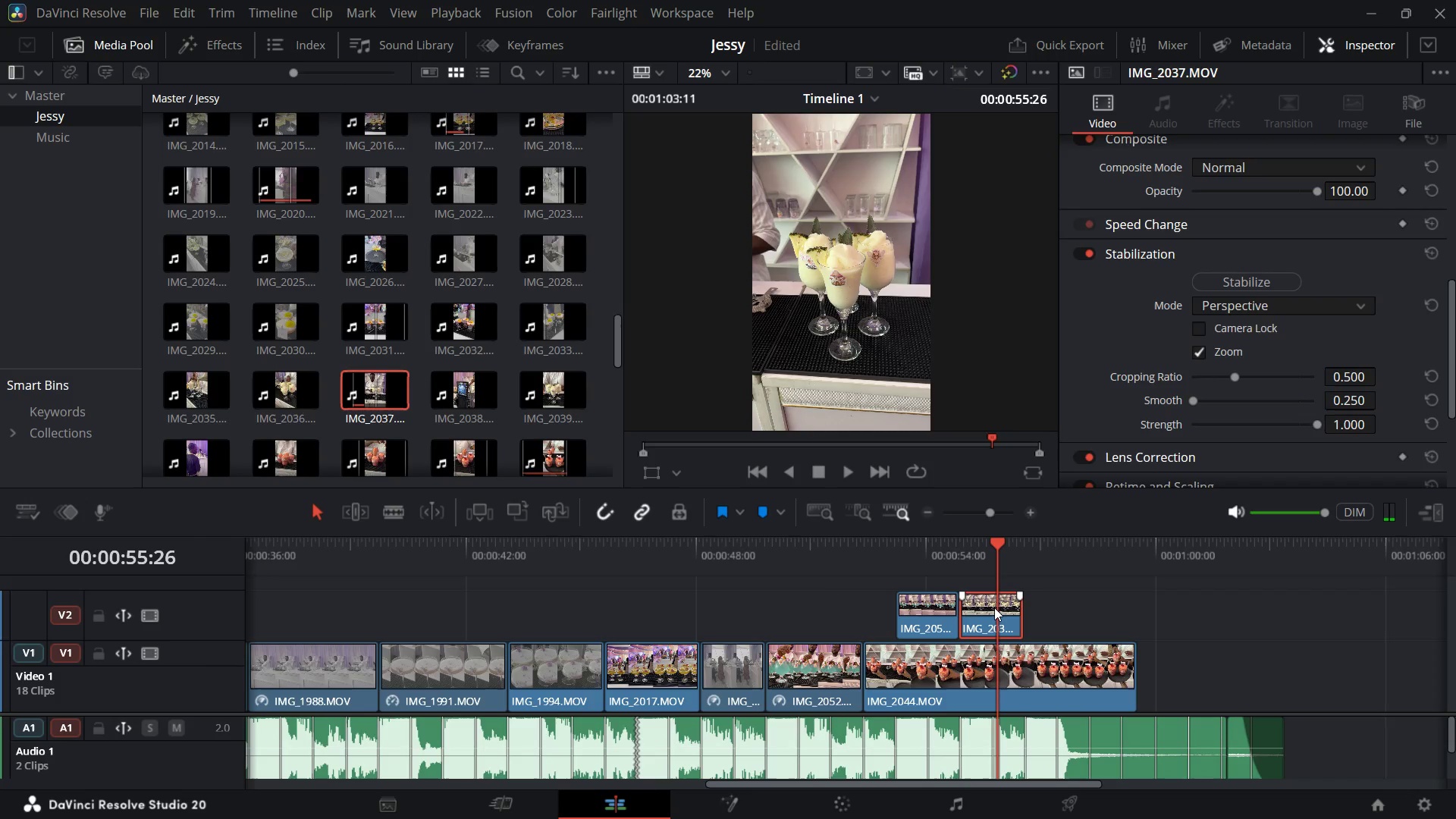 
key(R)
 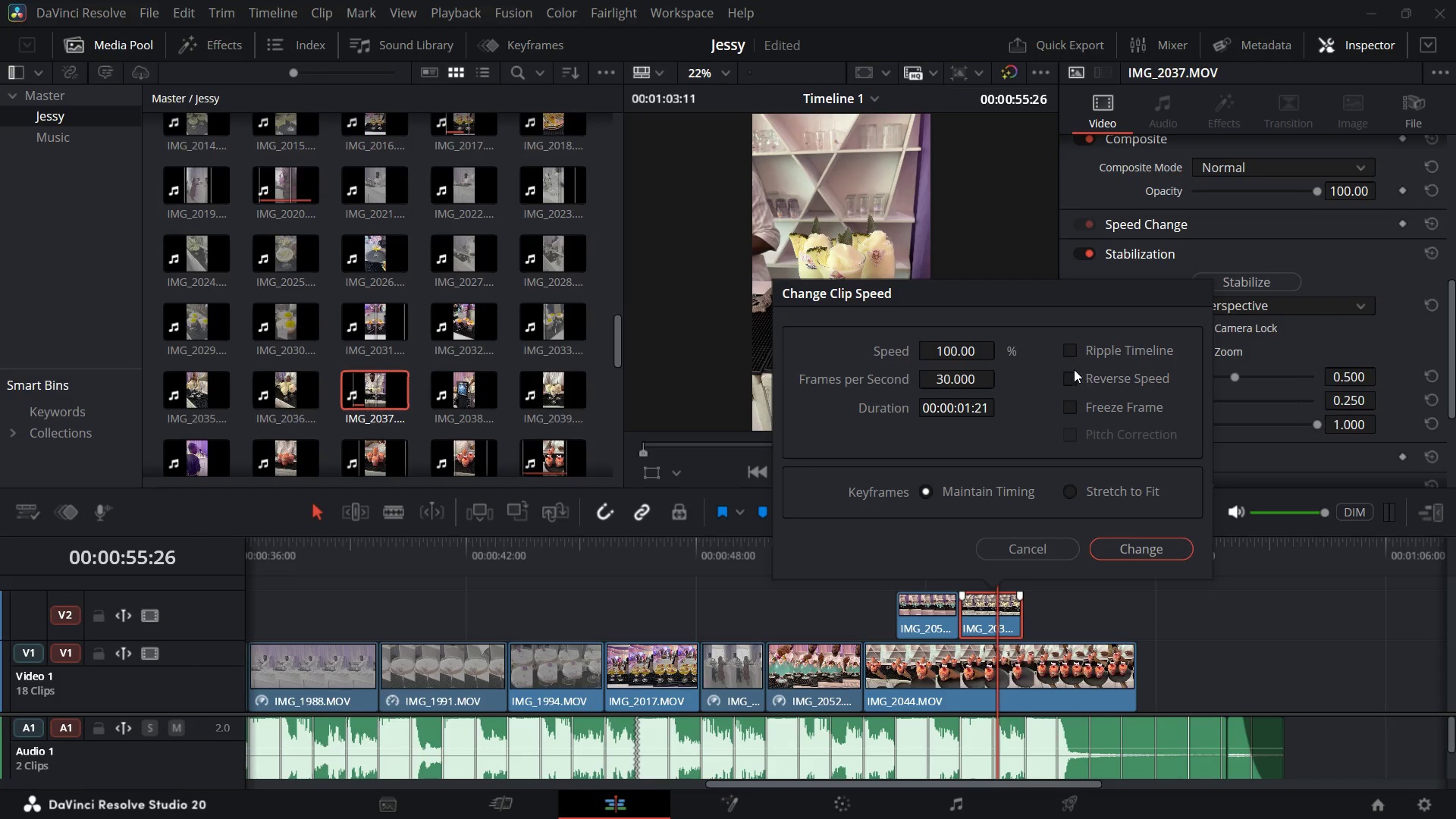 
left_click([1072, 375])
 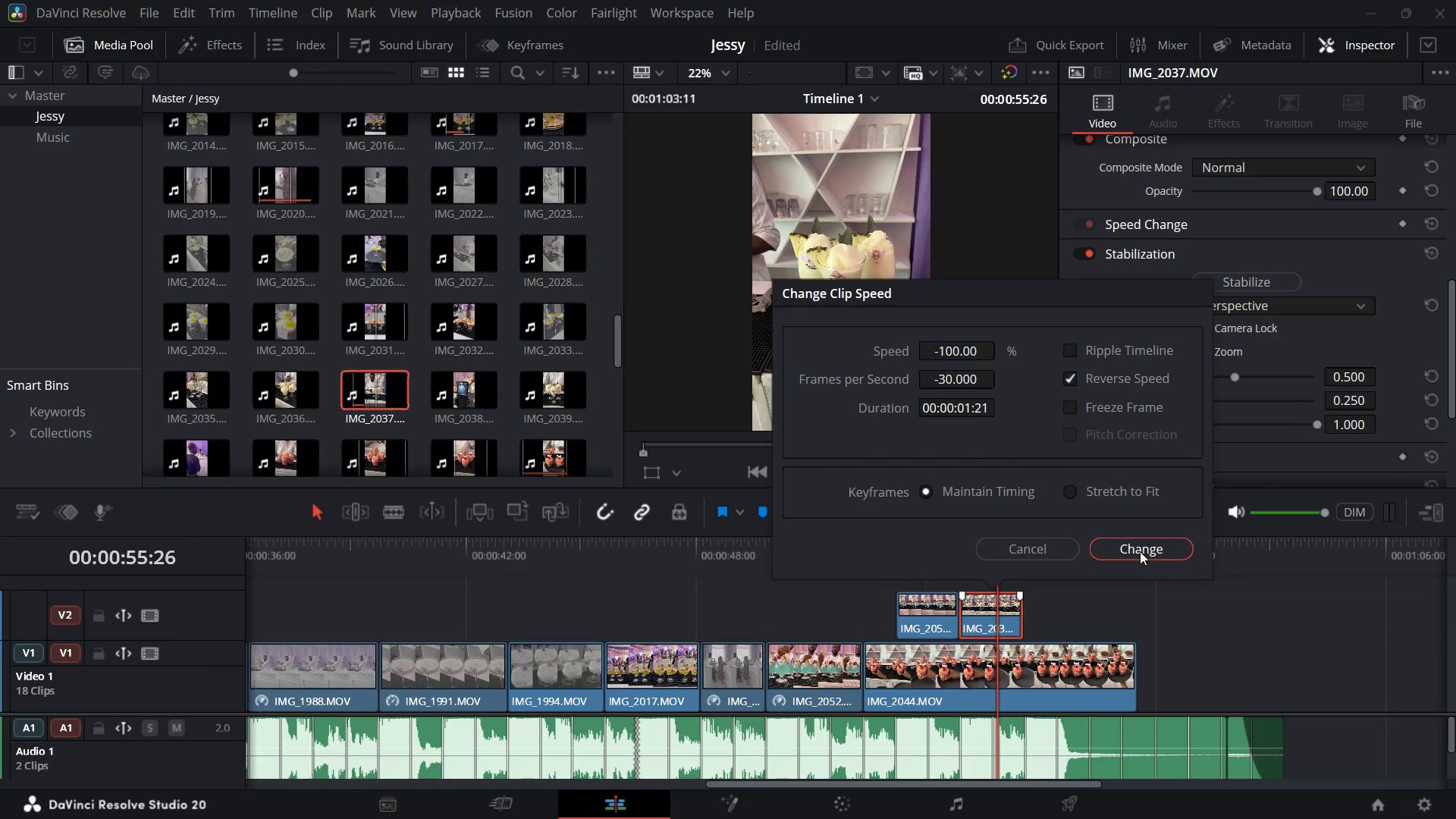 
left_click([1140, 551])
 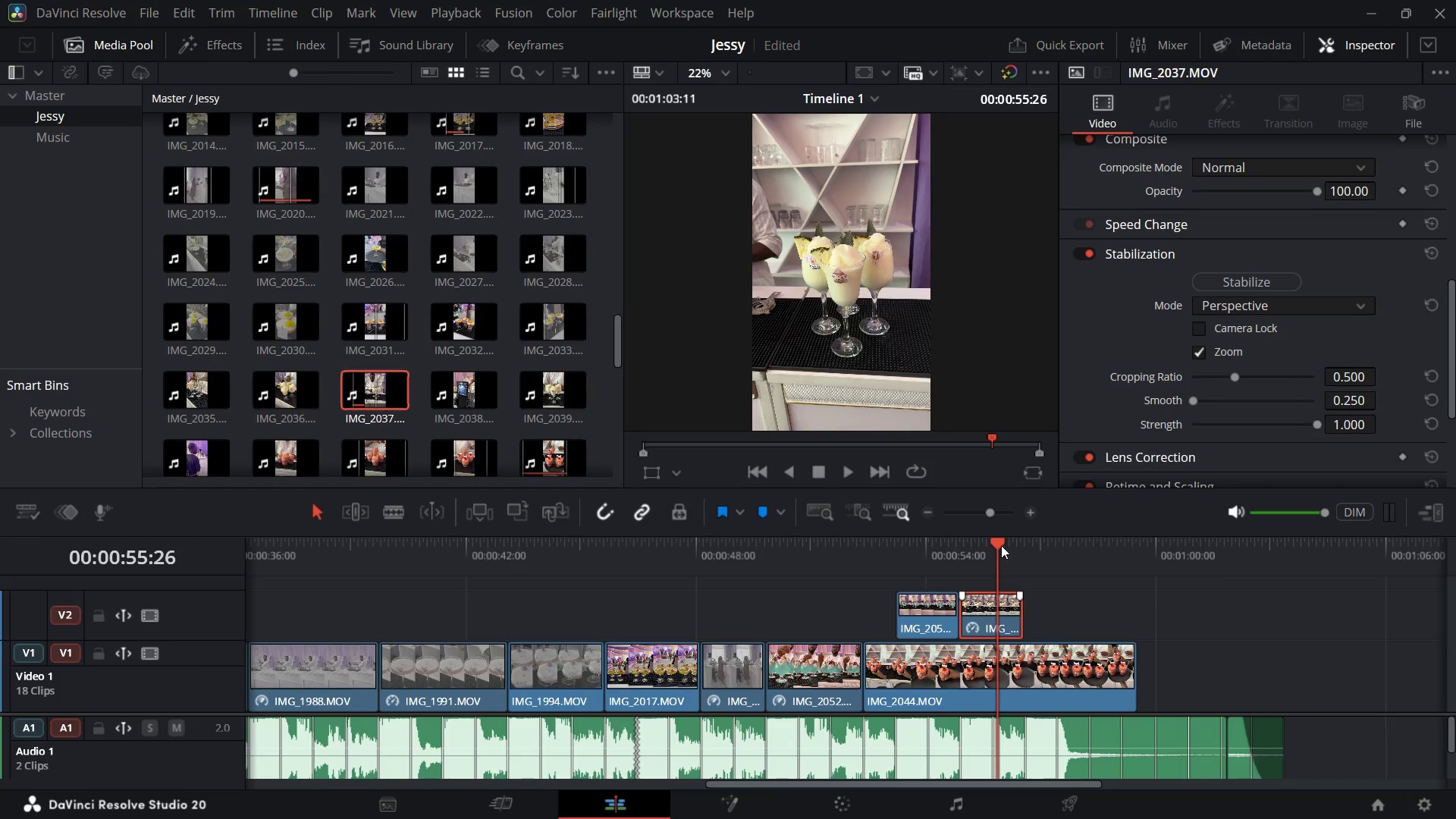 
left_click_drag(start_coordinate=[996, 545], to_coordinate=[814, 572])
 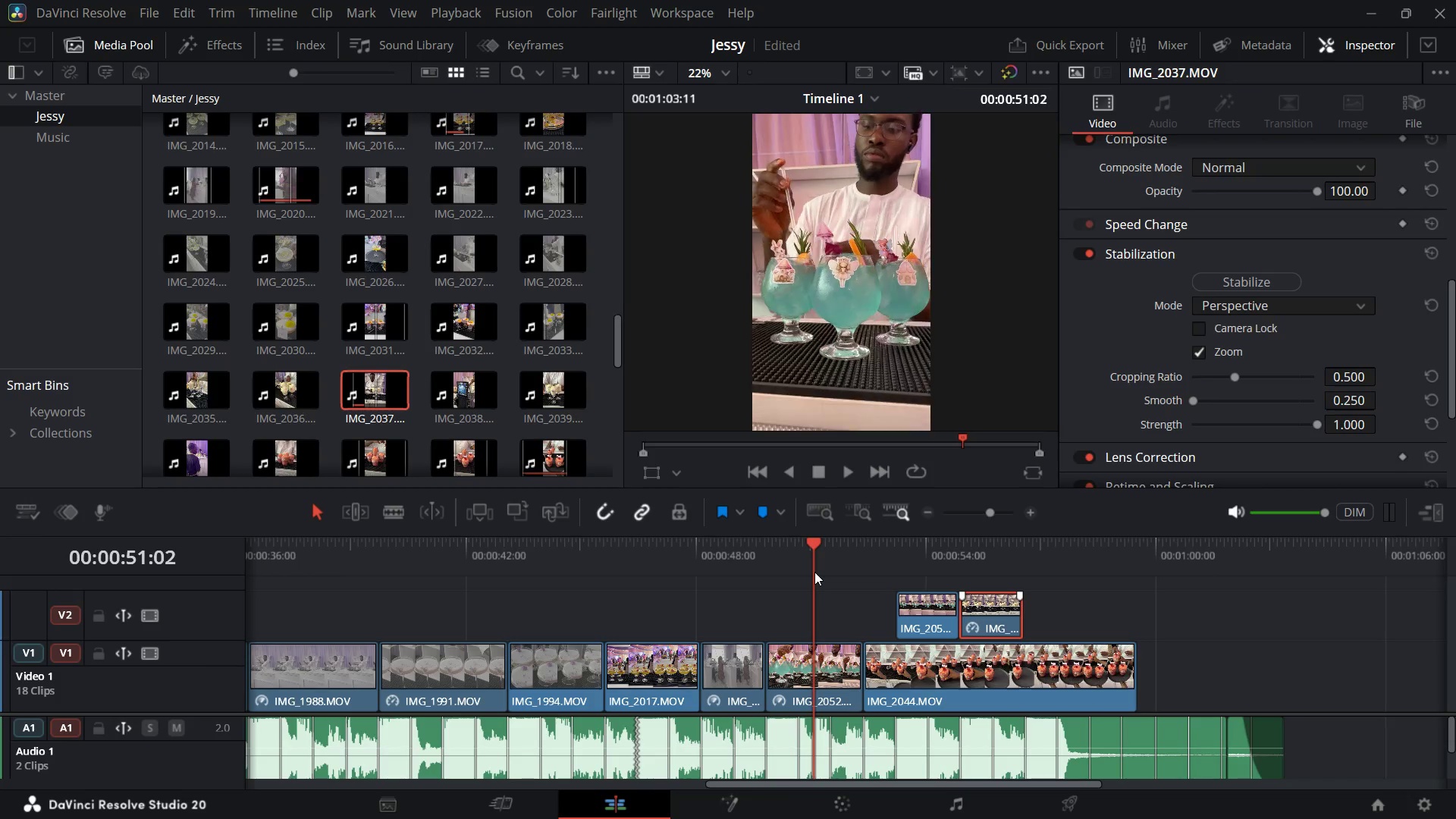 
key(Space)
 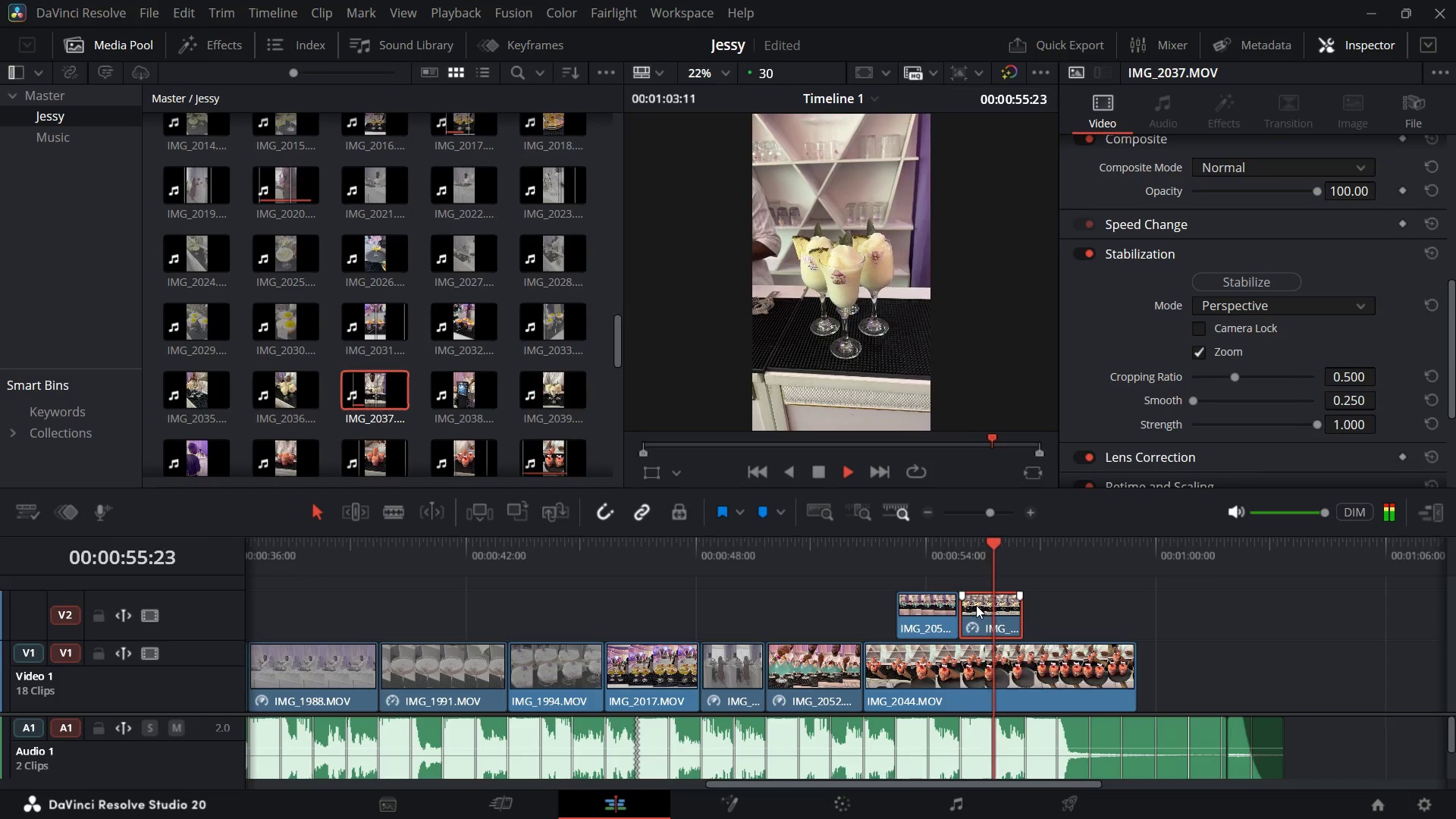 
wait(6.38)
 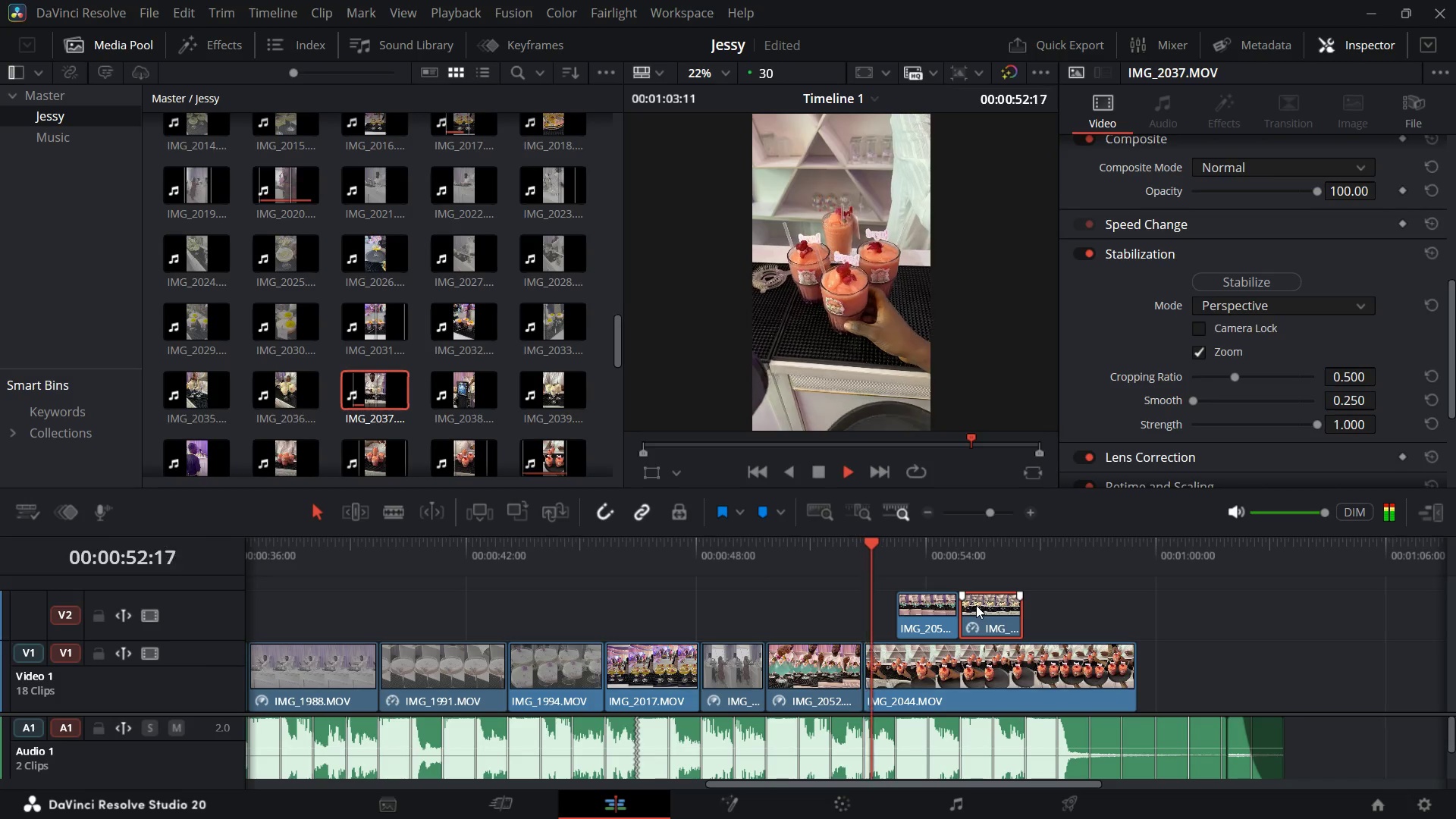 
key(Space)
 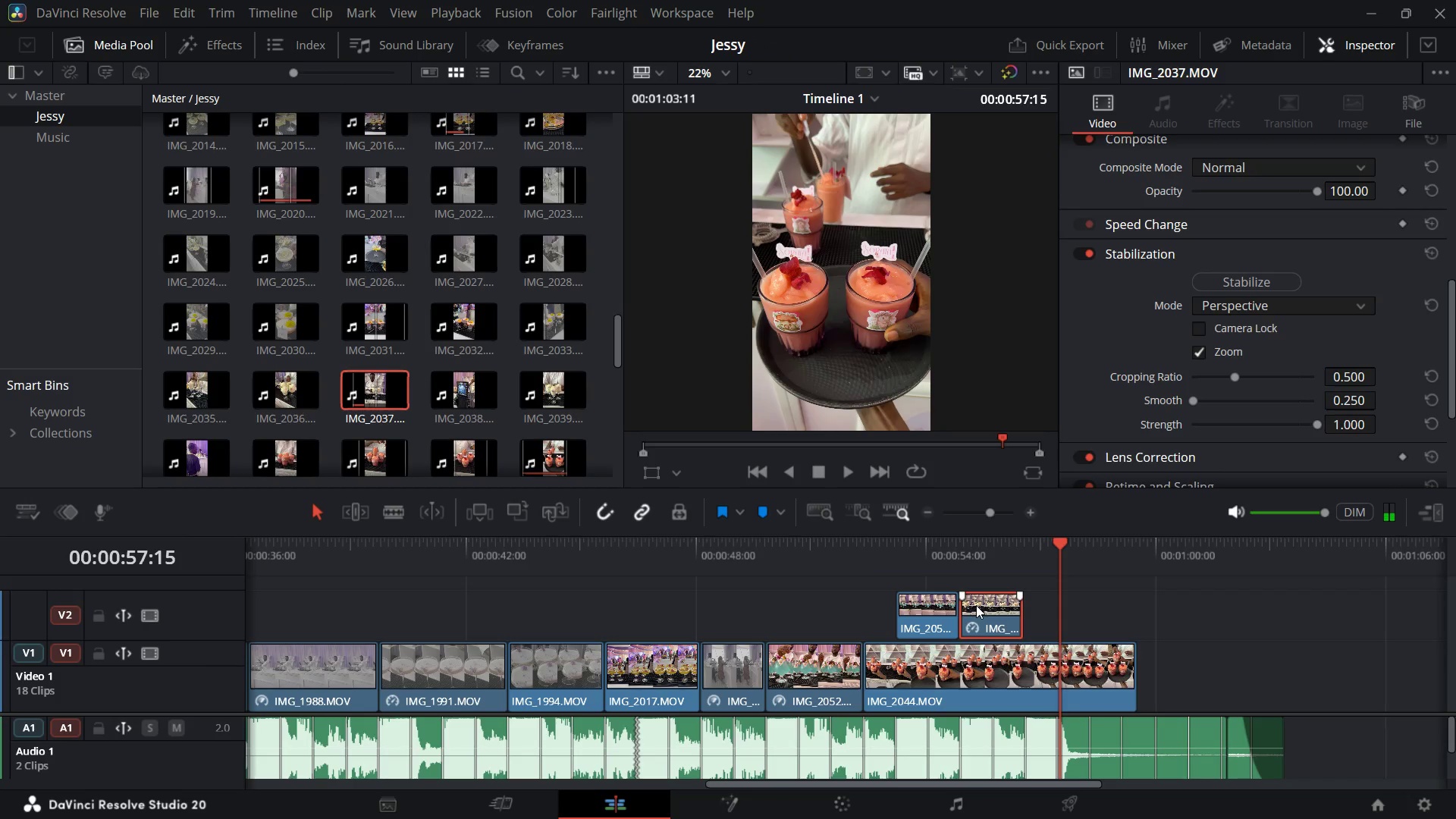 
key(Space)
 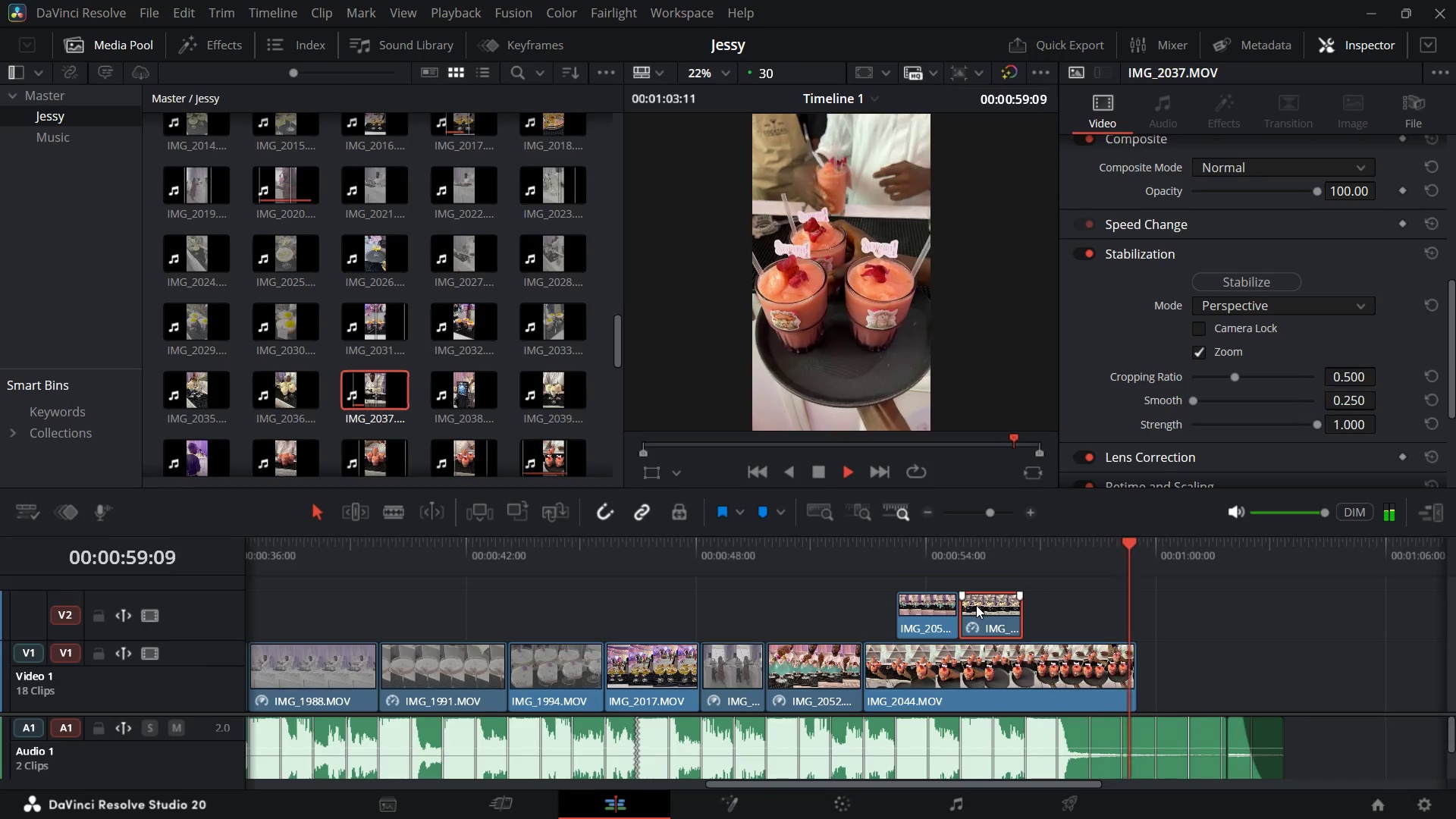 
key(Space)
 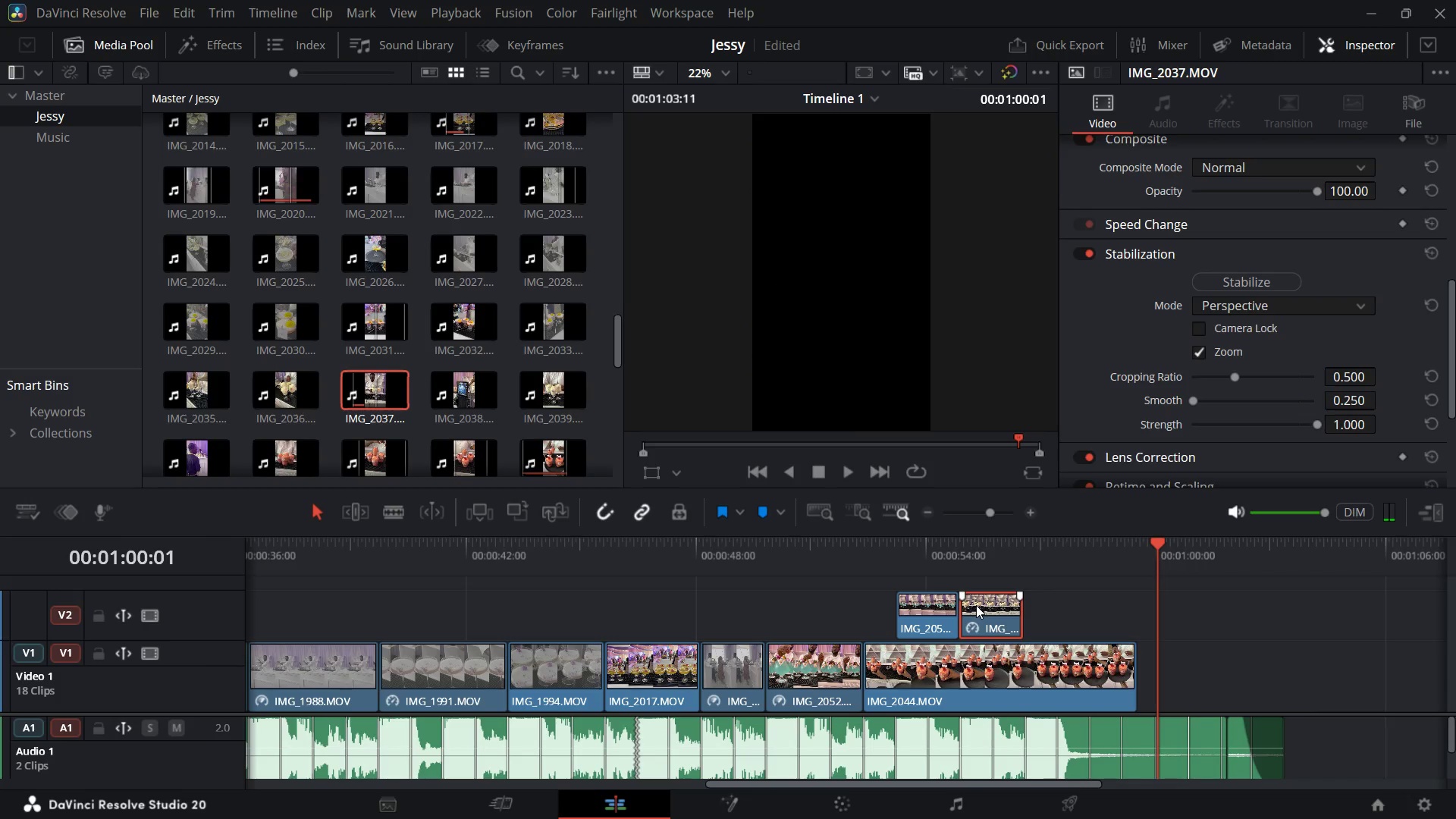 
key(Space)
 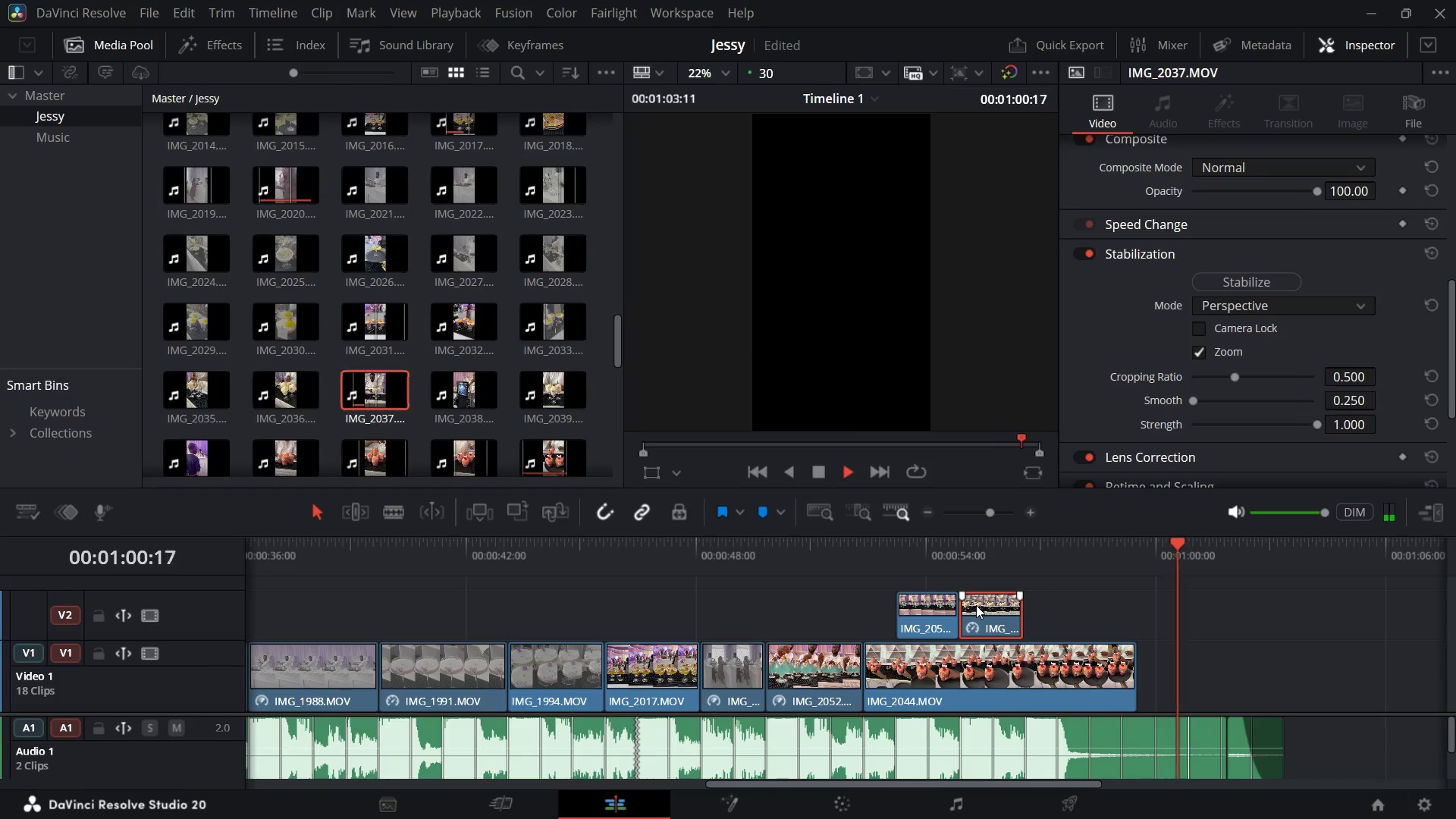 
key(Space)